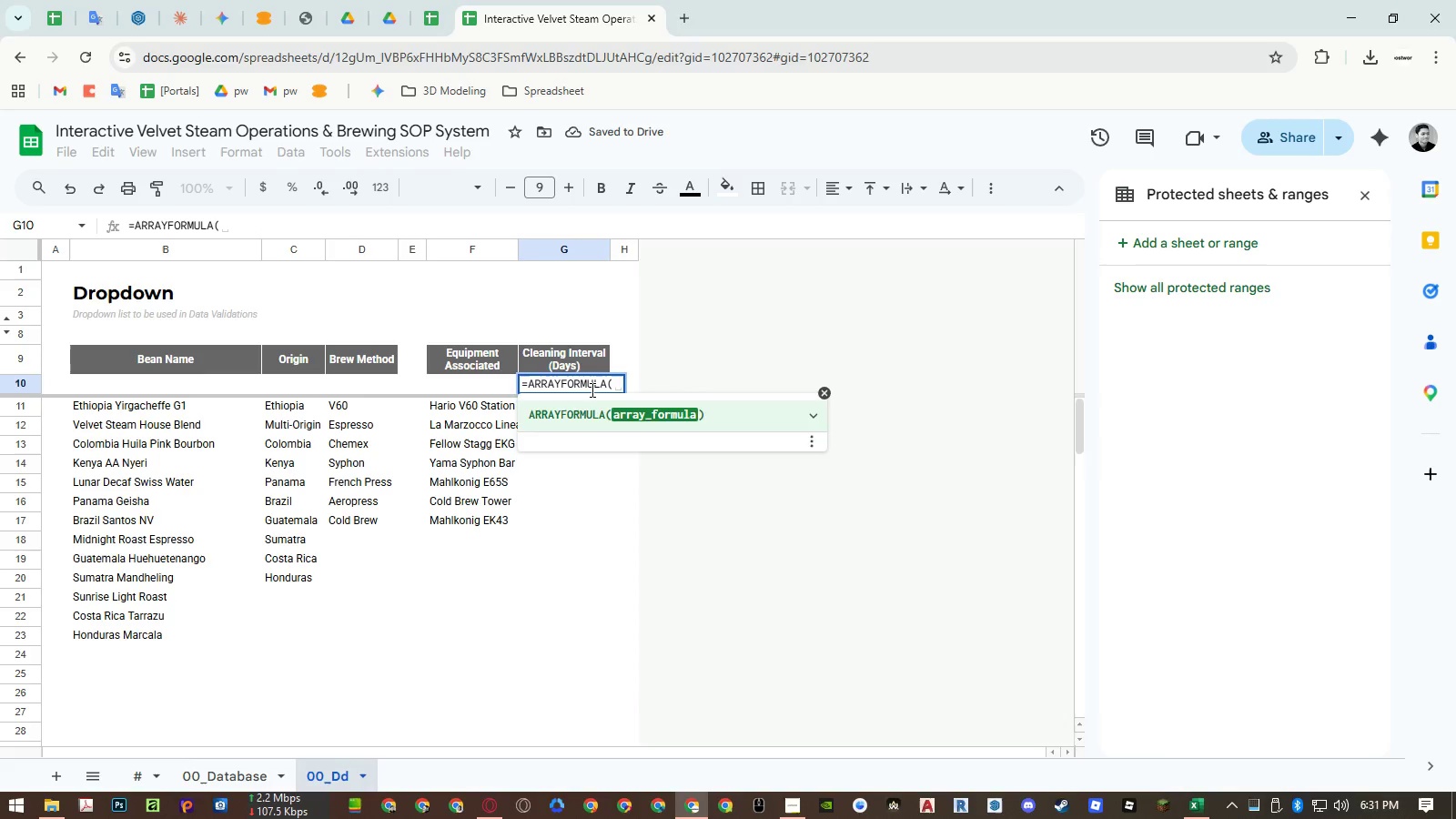 
type(if)
 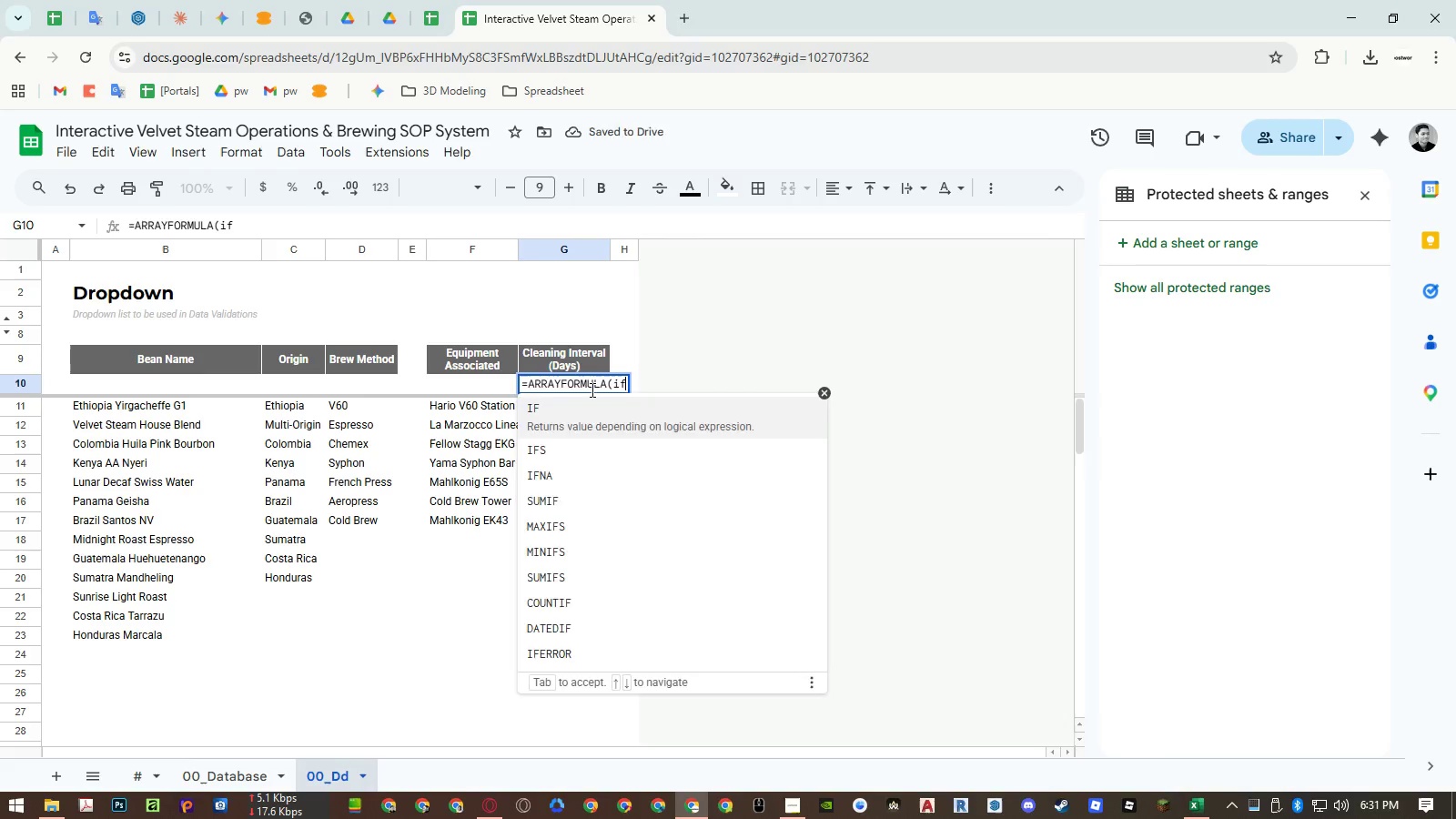 
key(Enter)
 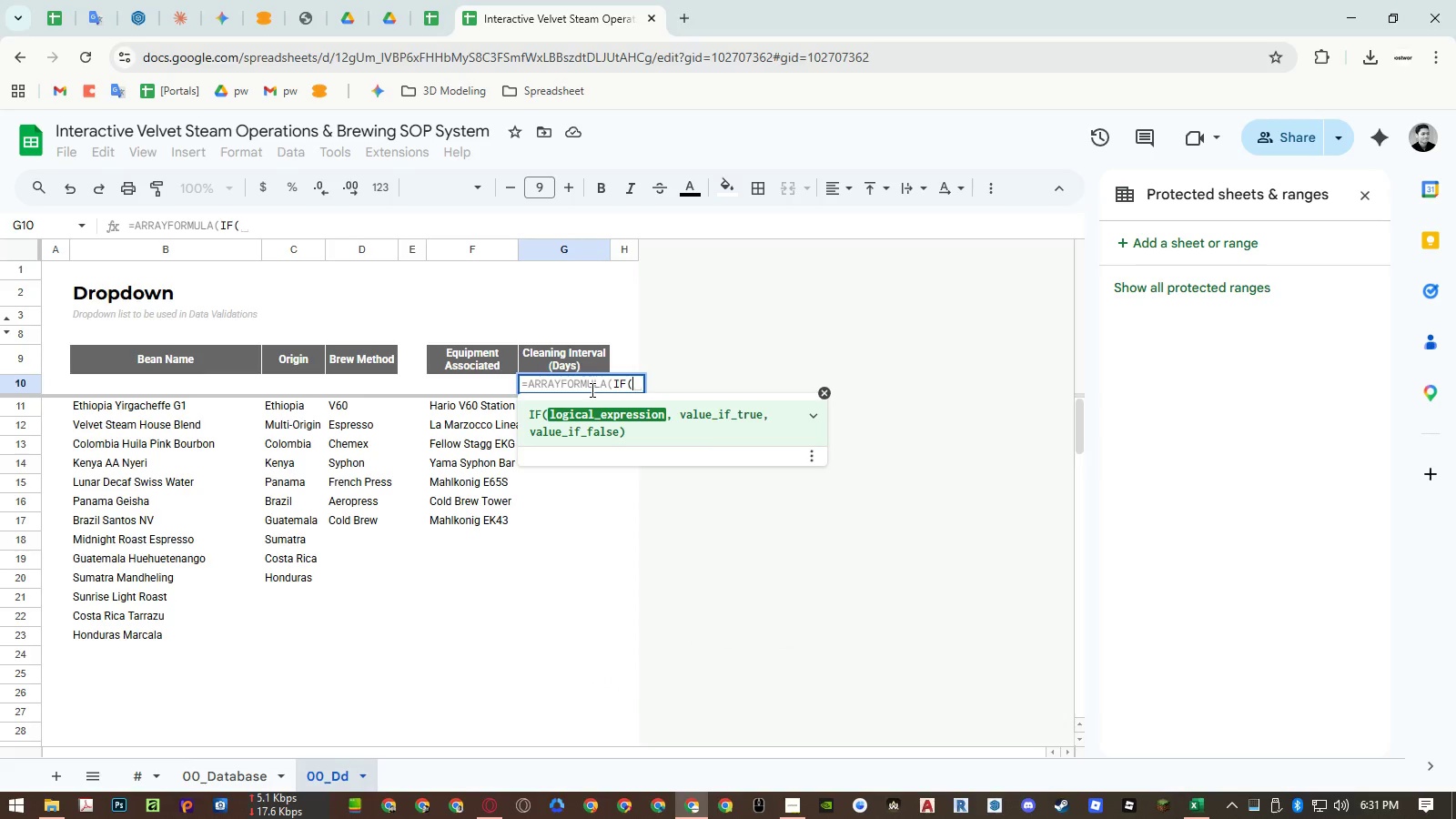 
key(ArrowLeft)
 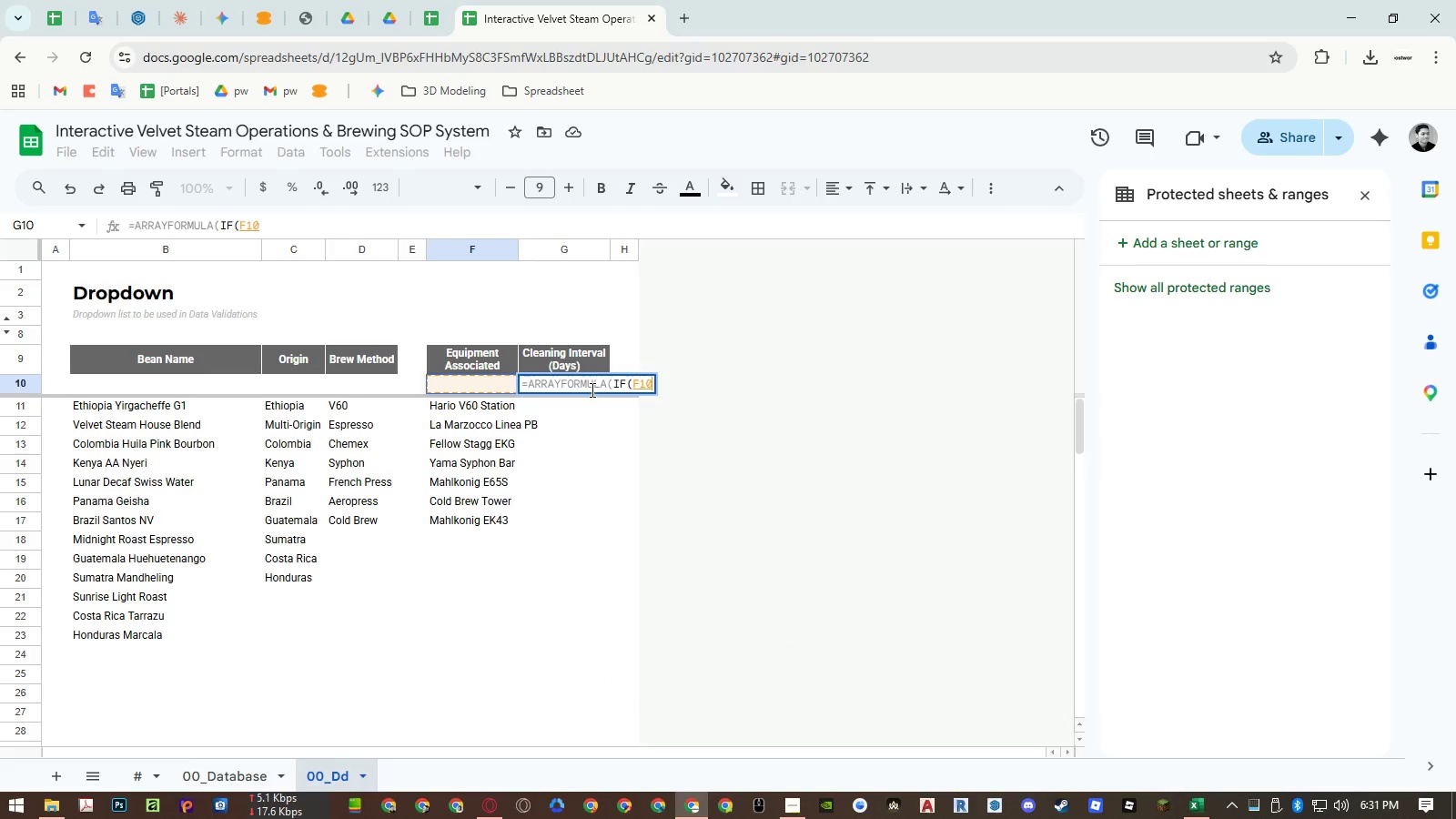 
key(Shift+ArrowDown)
 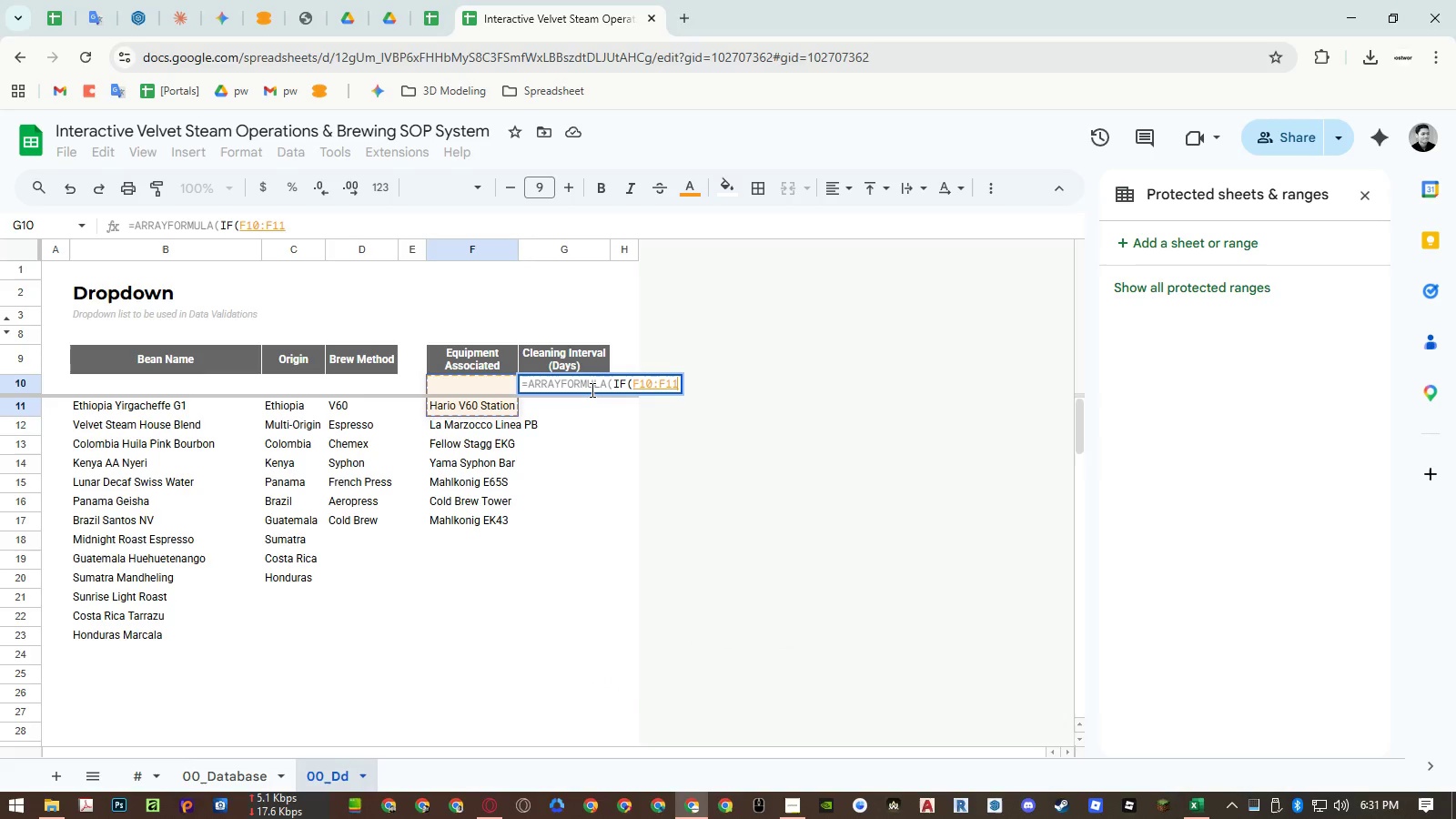 
key(Shift+ArrowDown)
 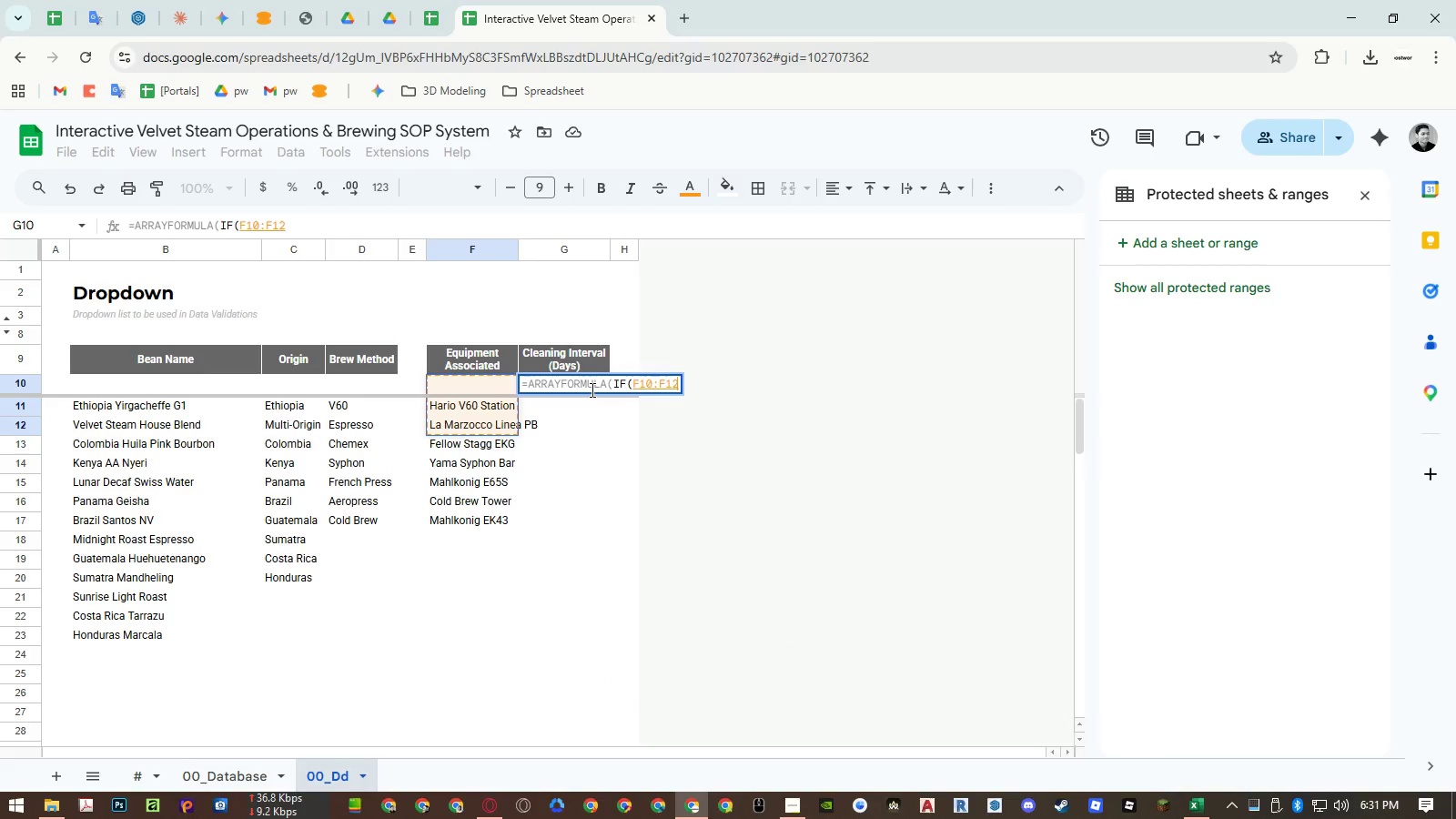 
key(Backspace)
 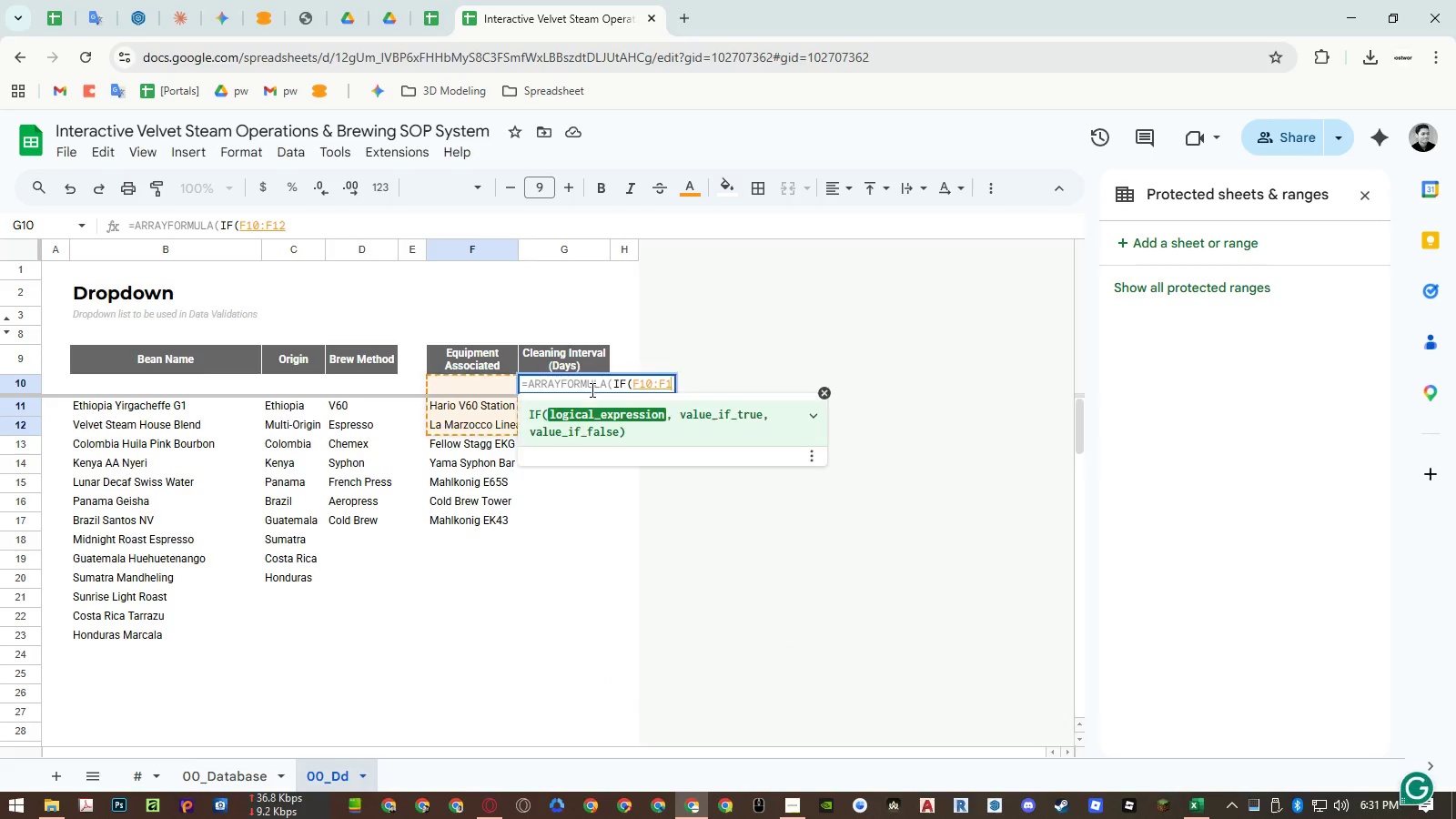 
key(Backspace)
 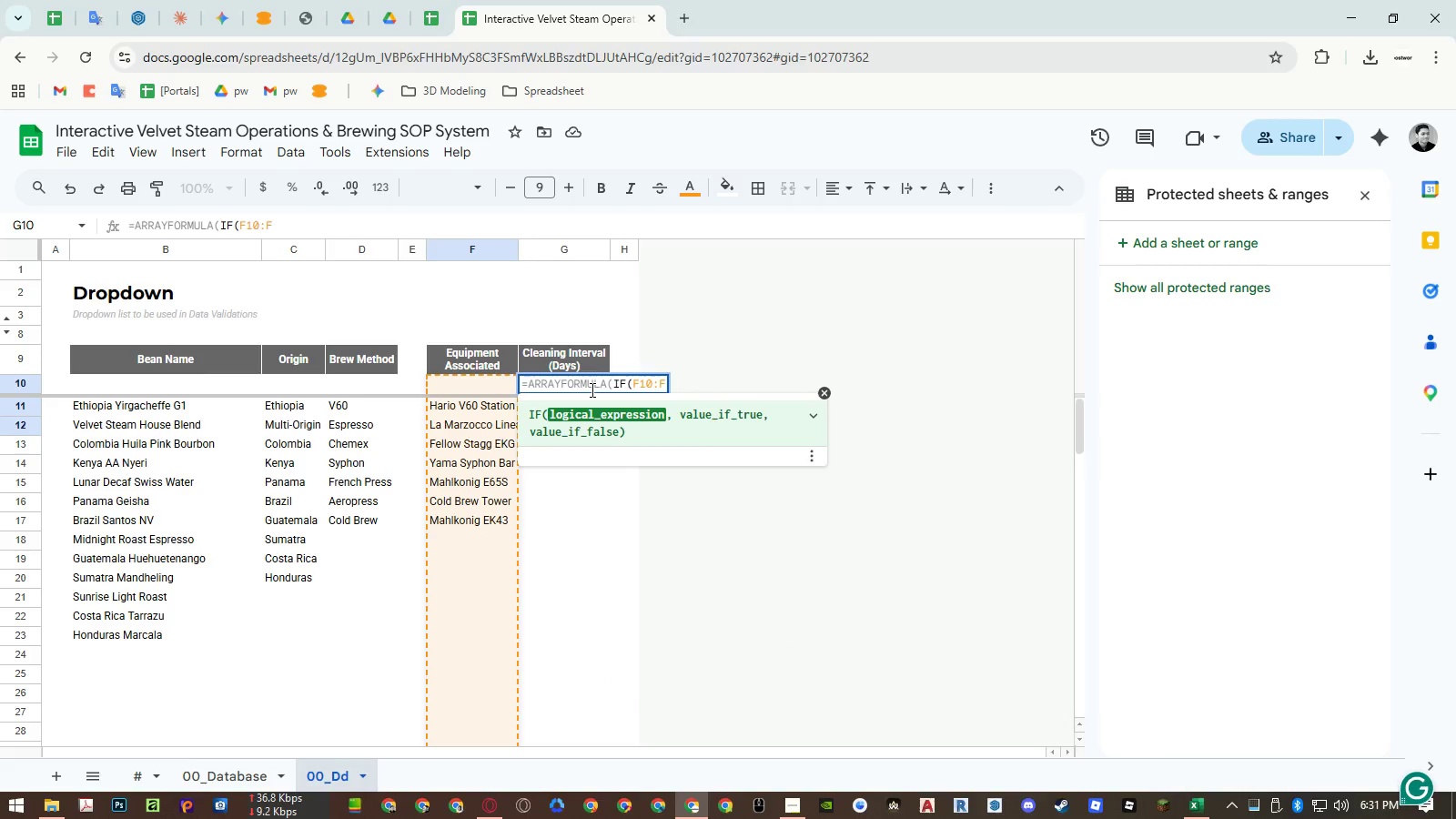 
key(Equal)
 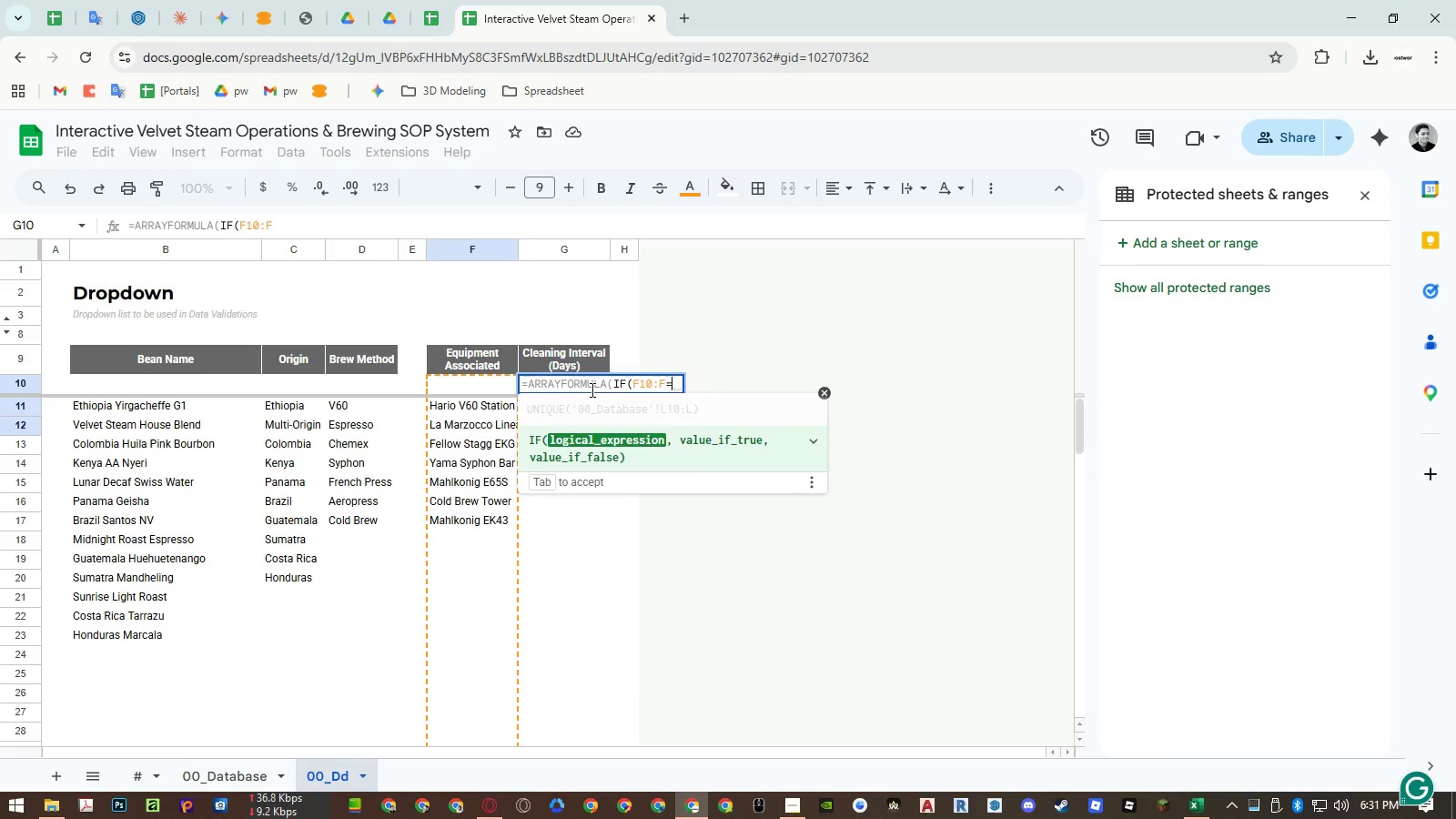 
key(Shift+Quote)
 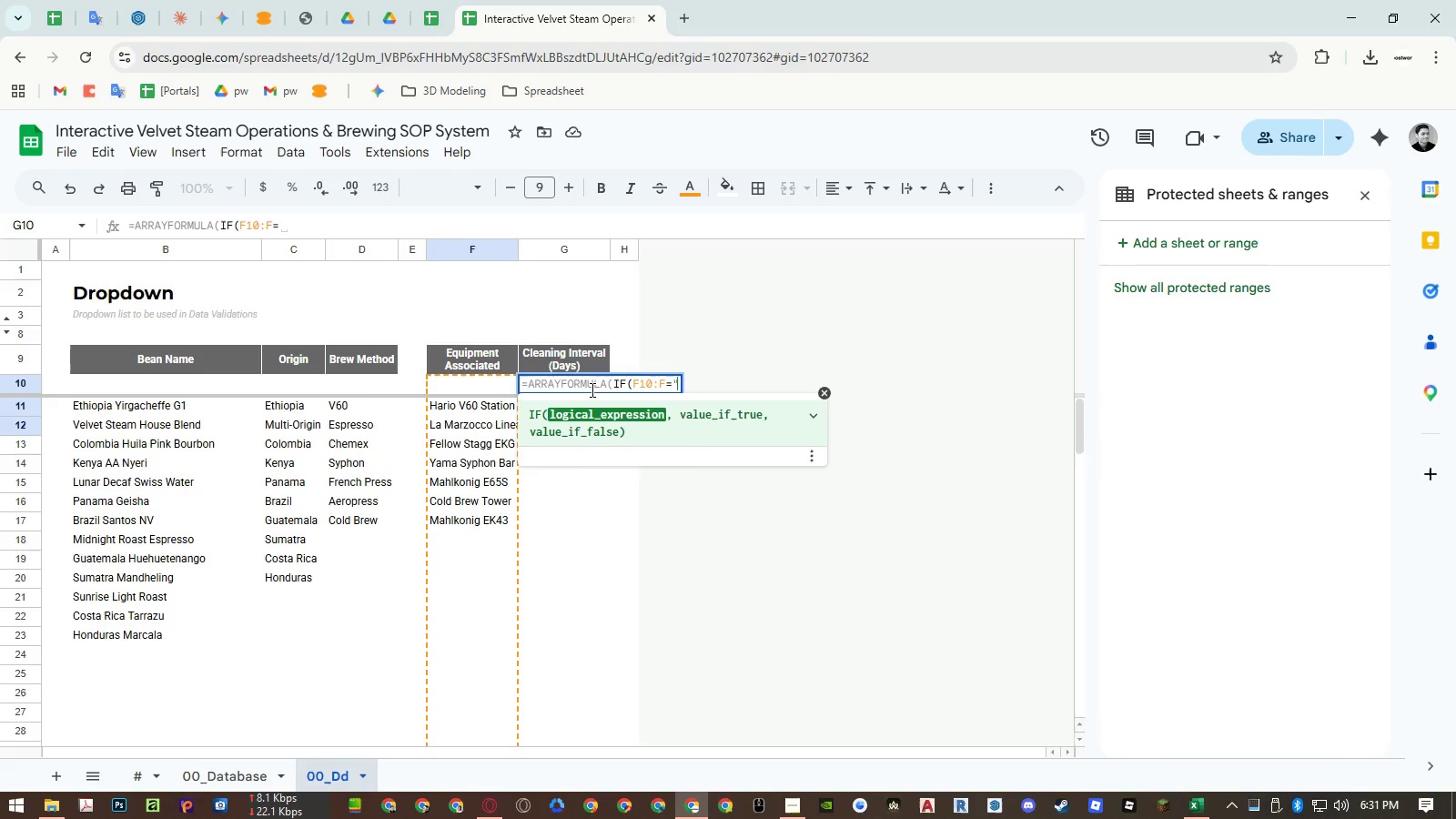 
key(Shift+Quote)
 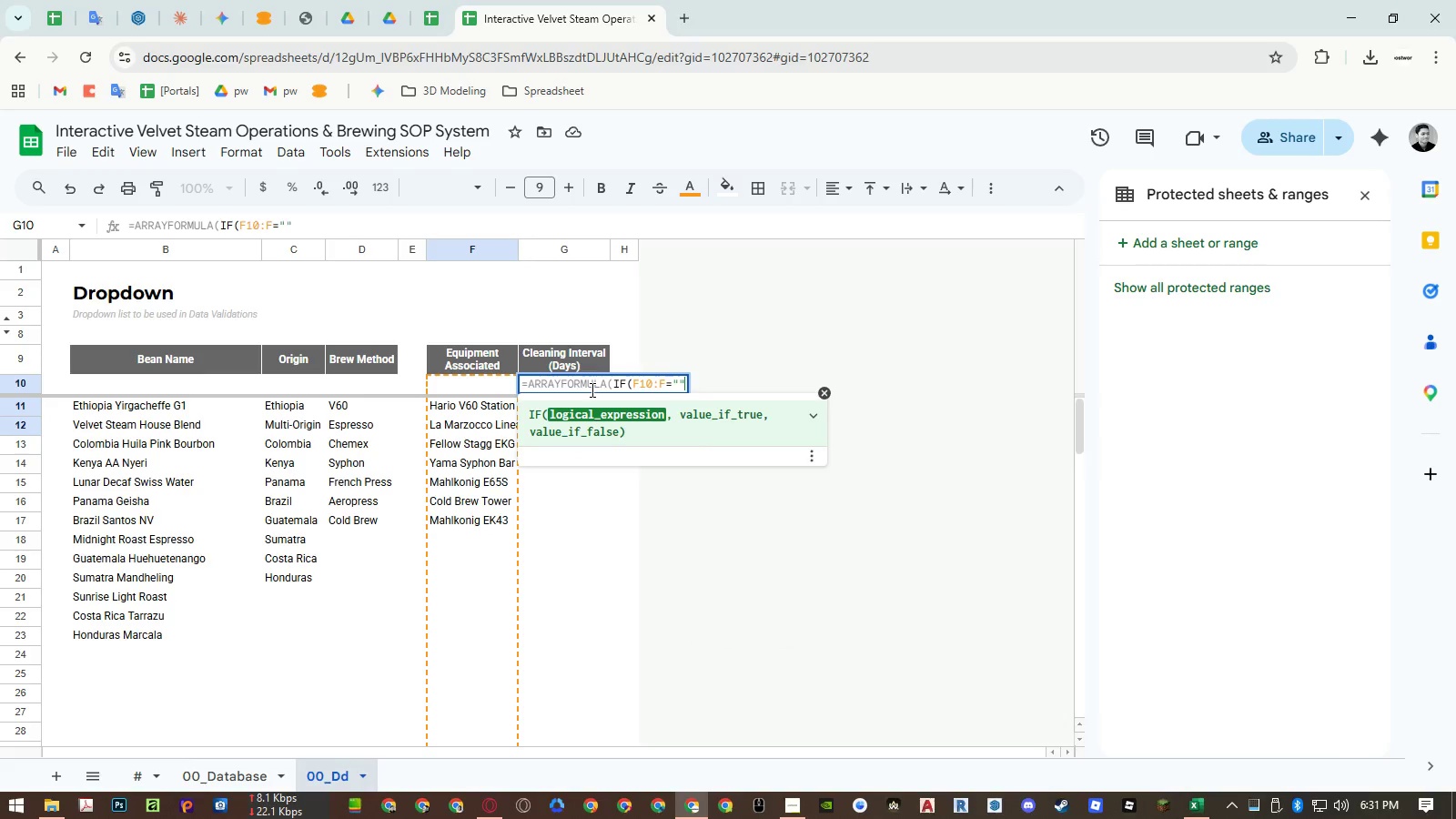 
key(Comma)
 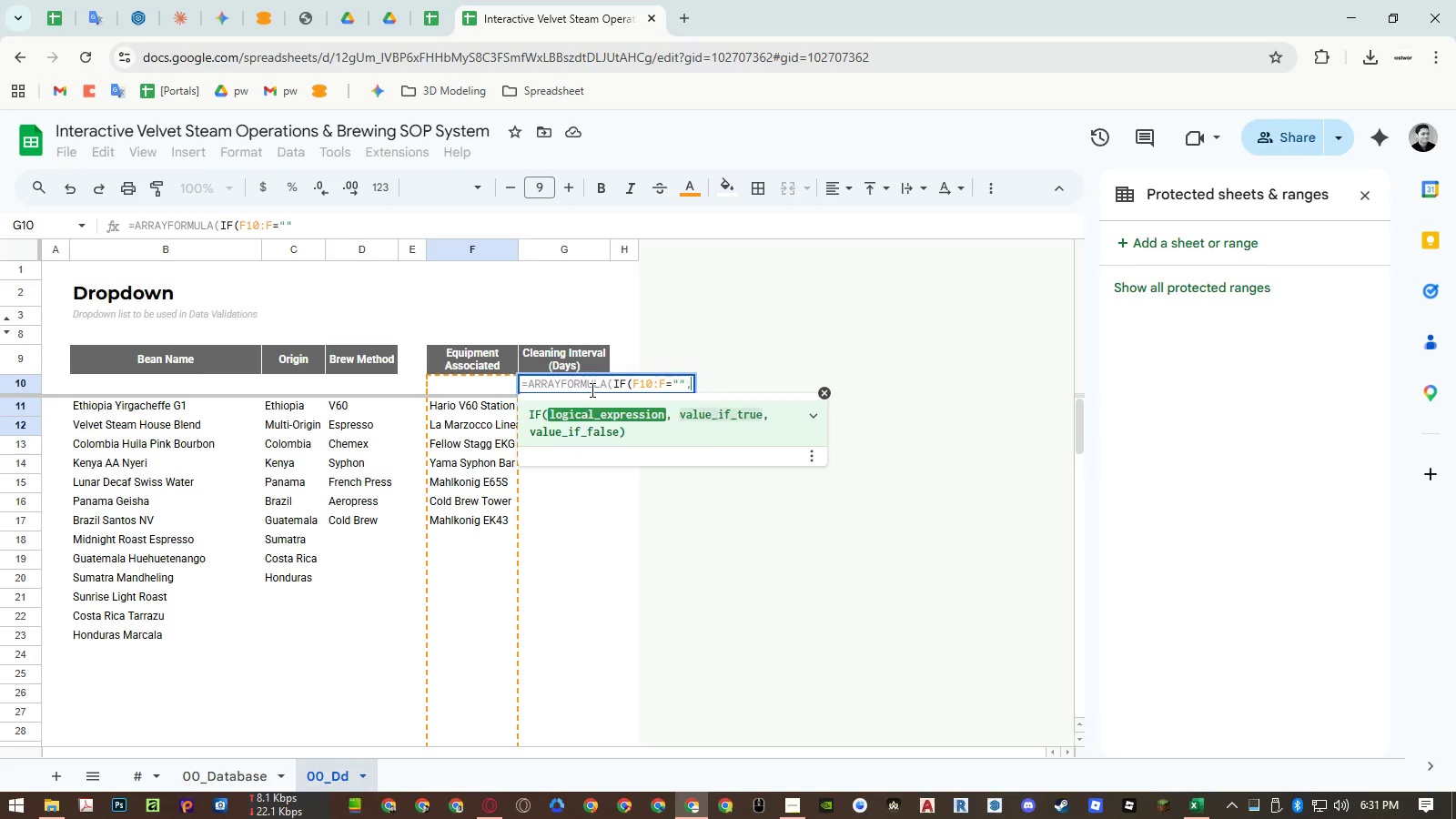 
key(Comma)
 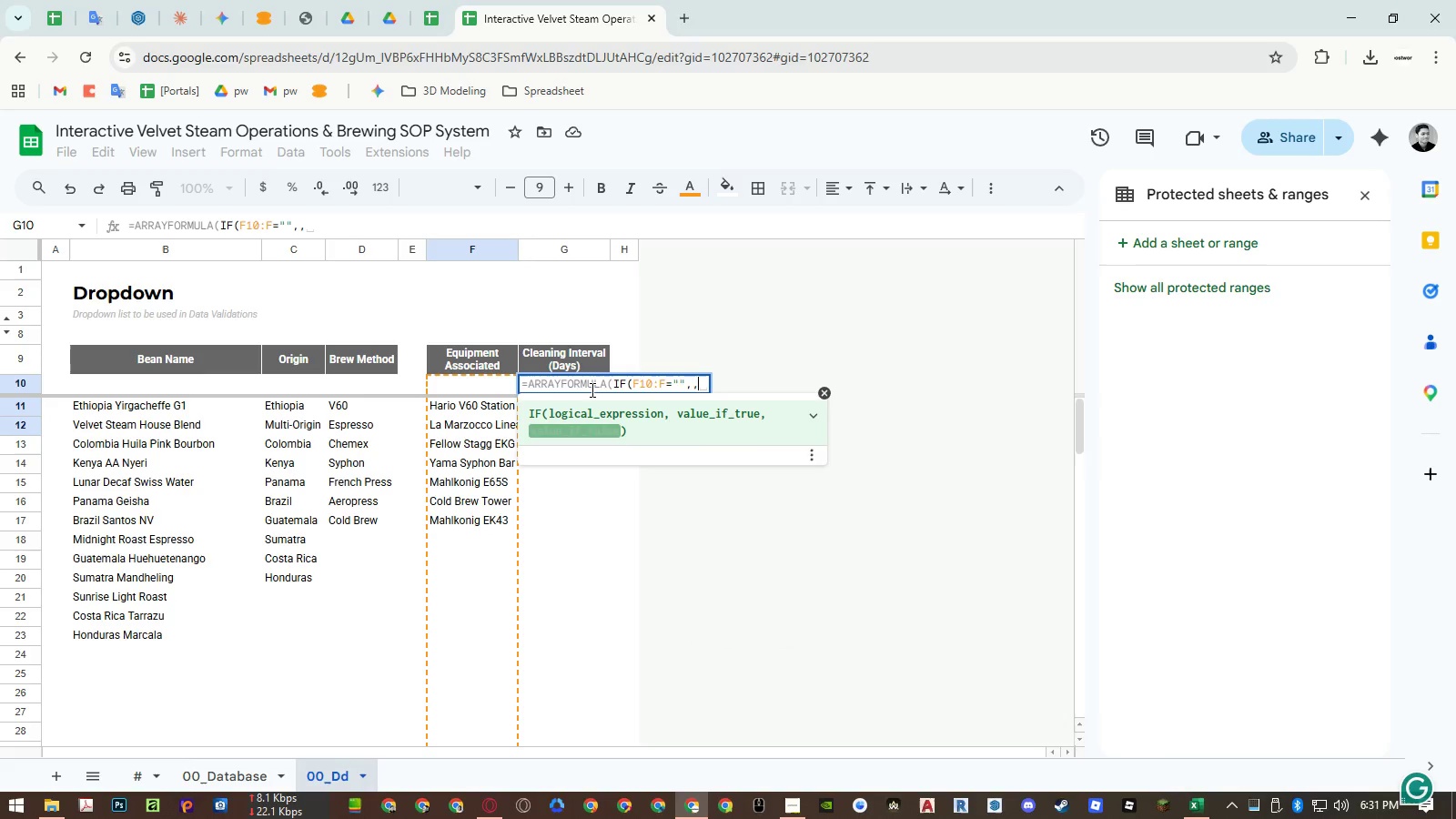 
key(Control+ControlLeft)
 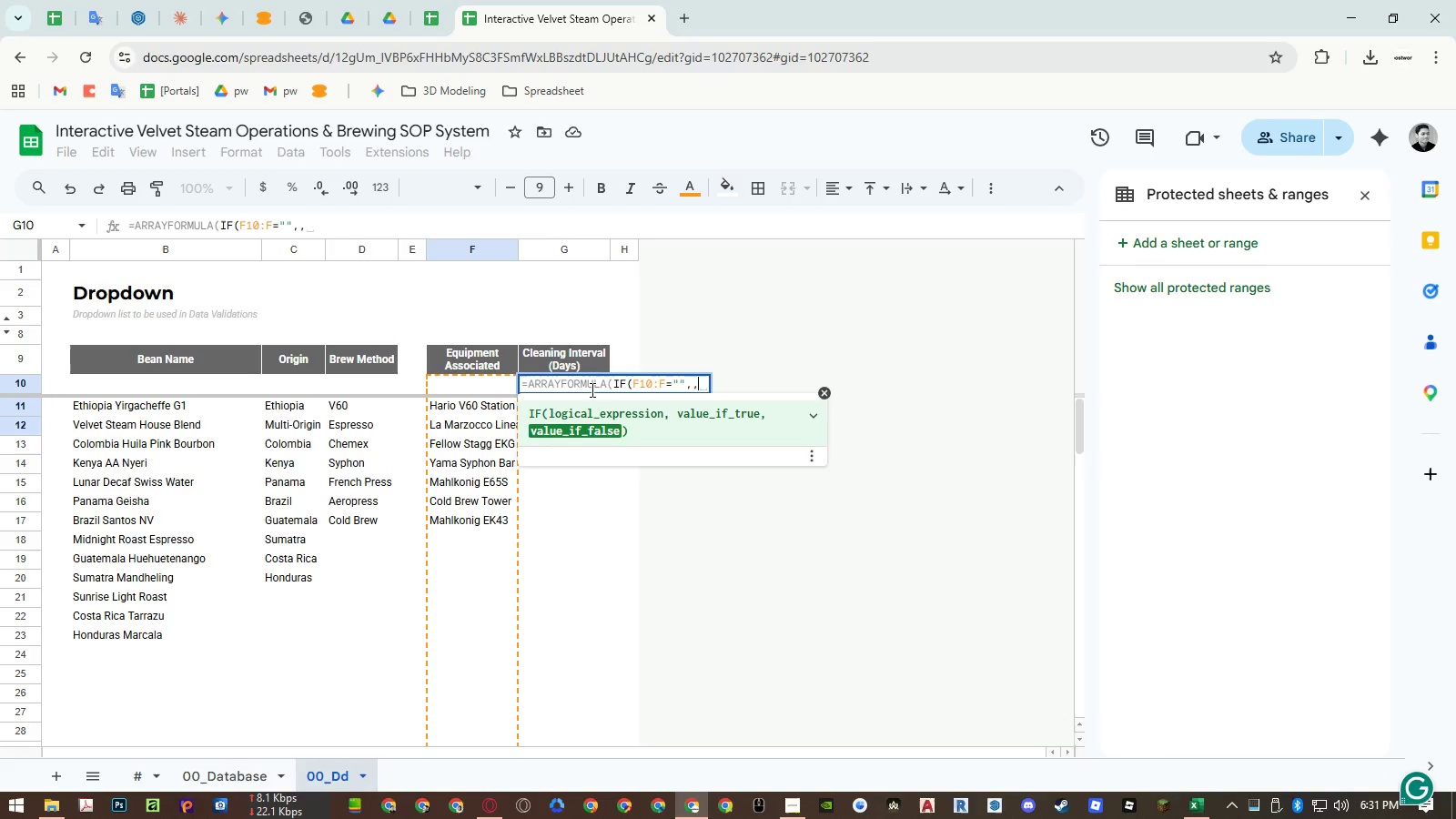 
key(Control+Enter)
 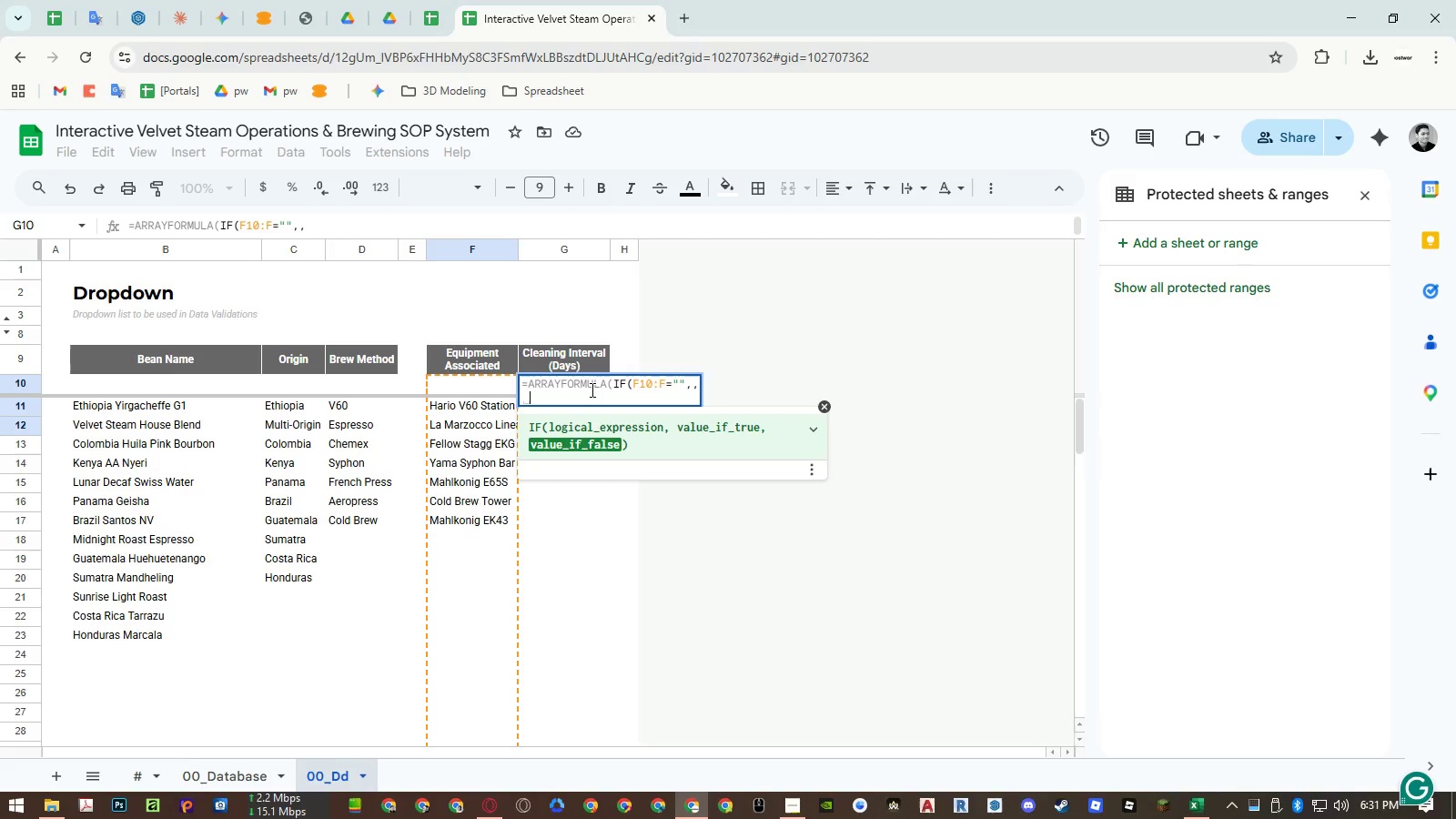 
type(xloo)
 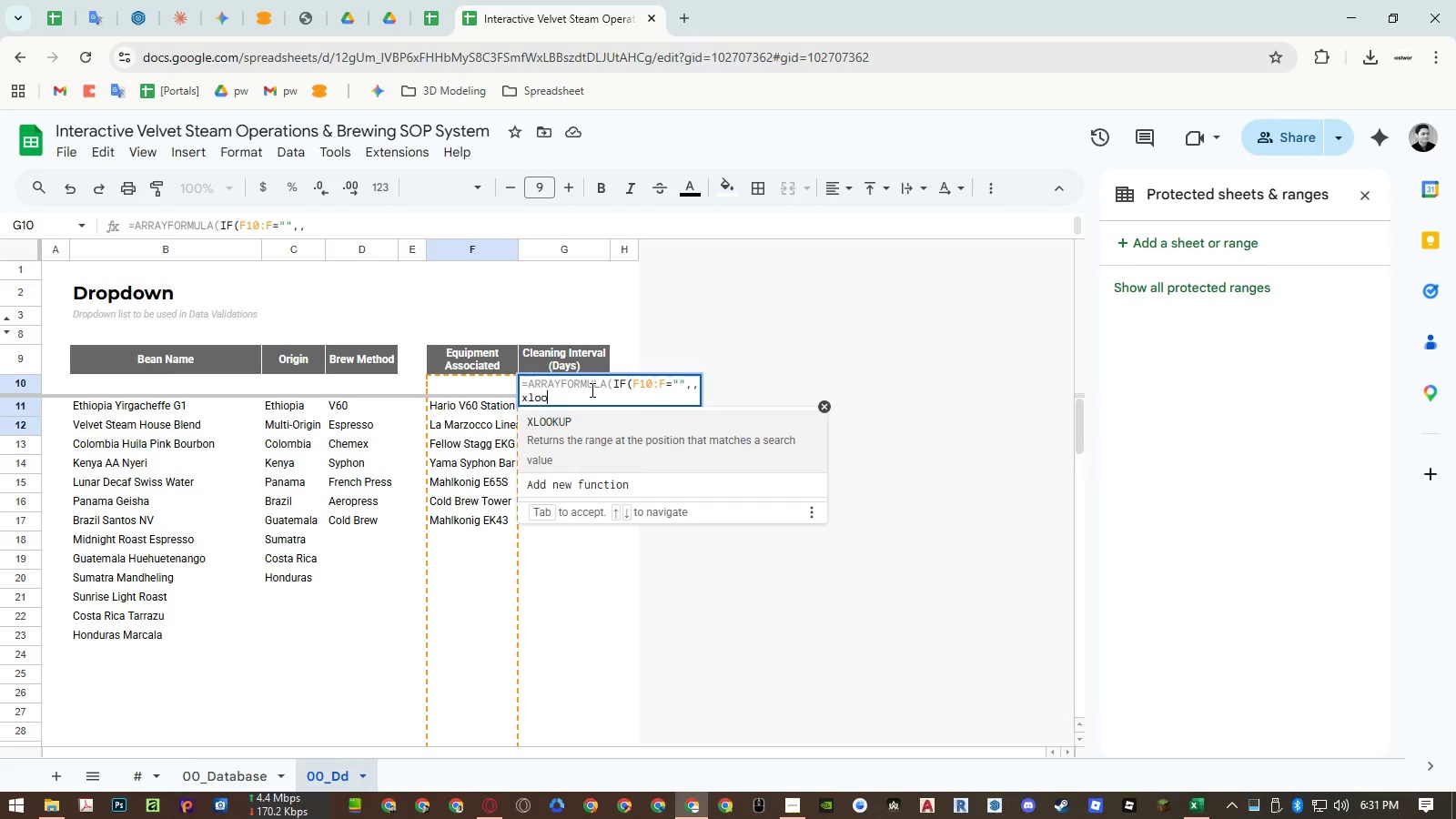 
key(Enter)
 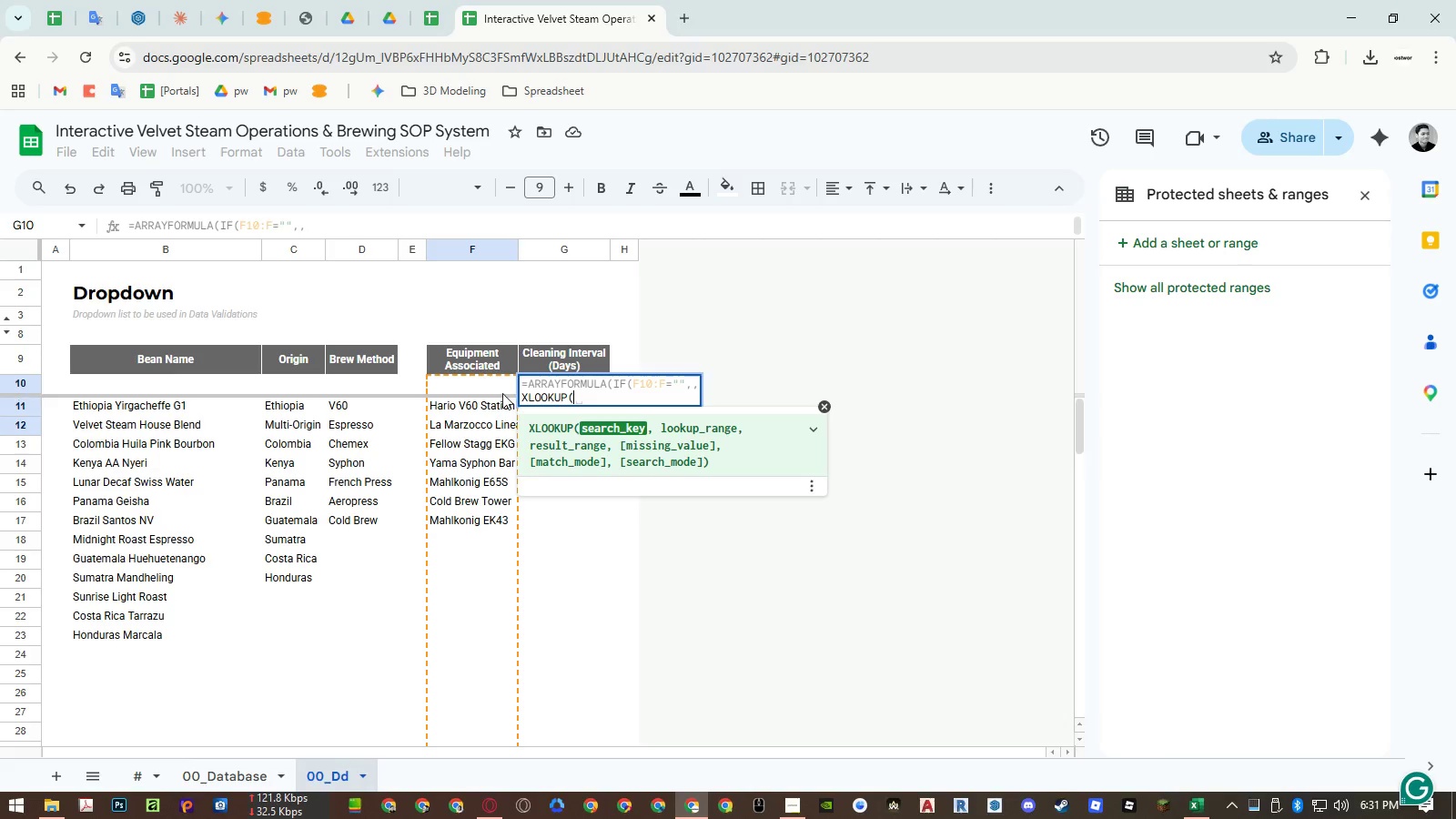 
left_click_drag(start_coordinate=[492, 386], to_coordinate=[488, 429])
 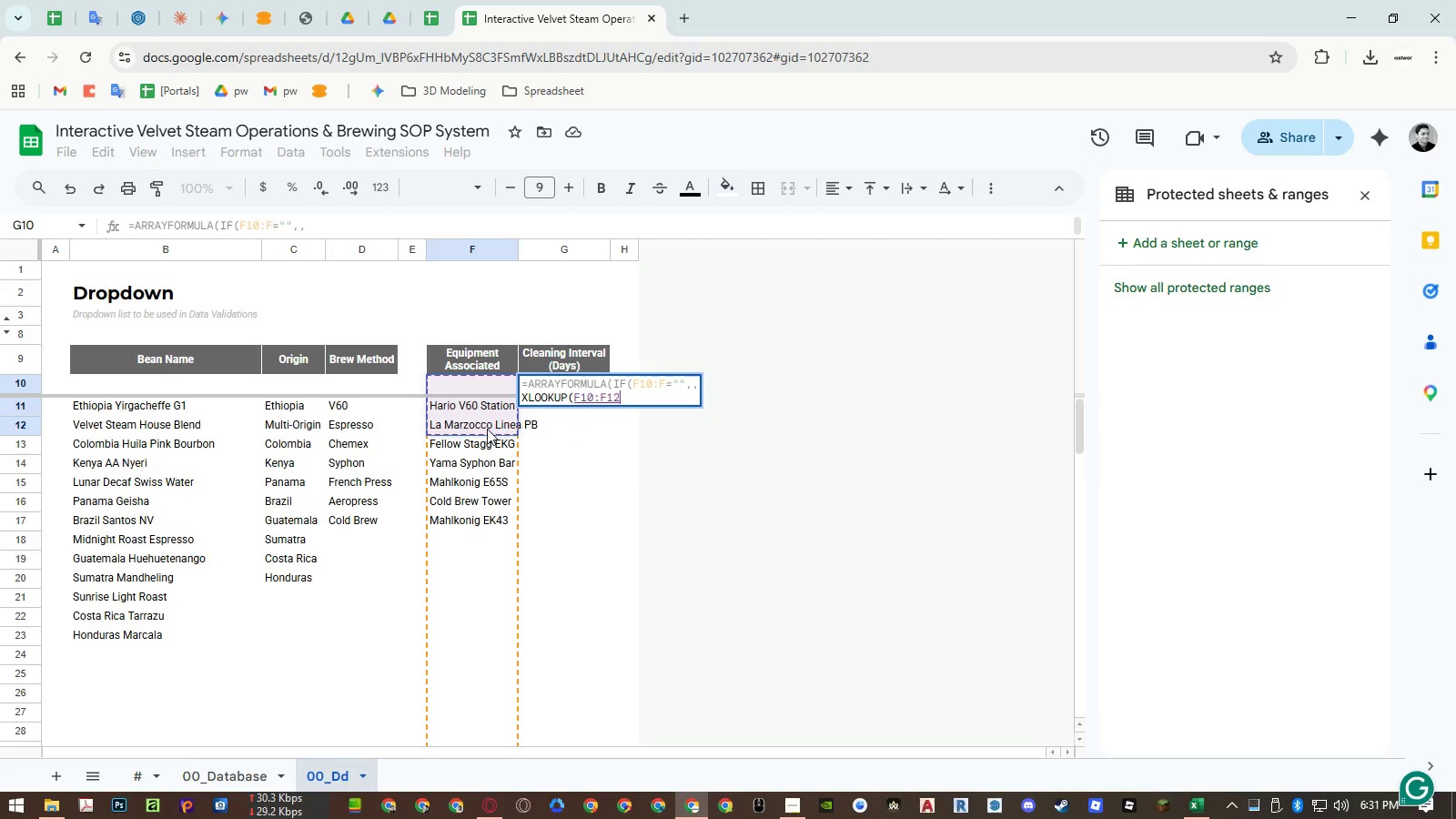 
key(Backspace)
 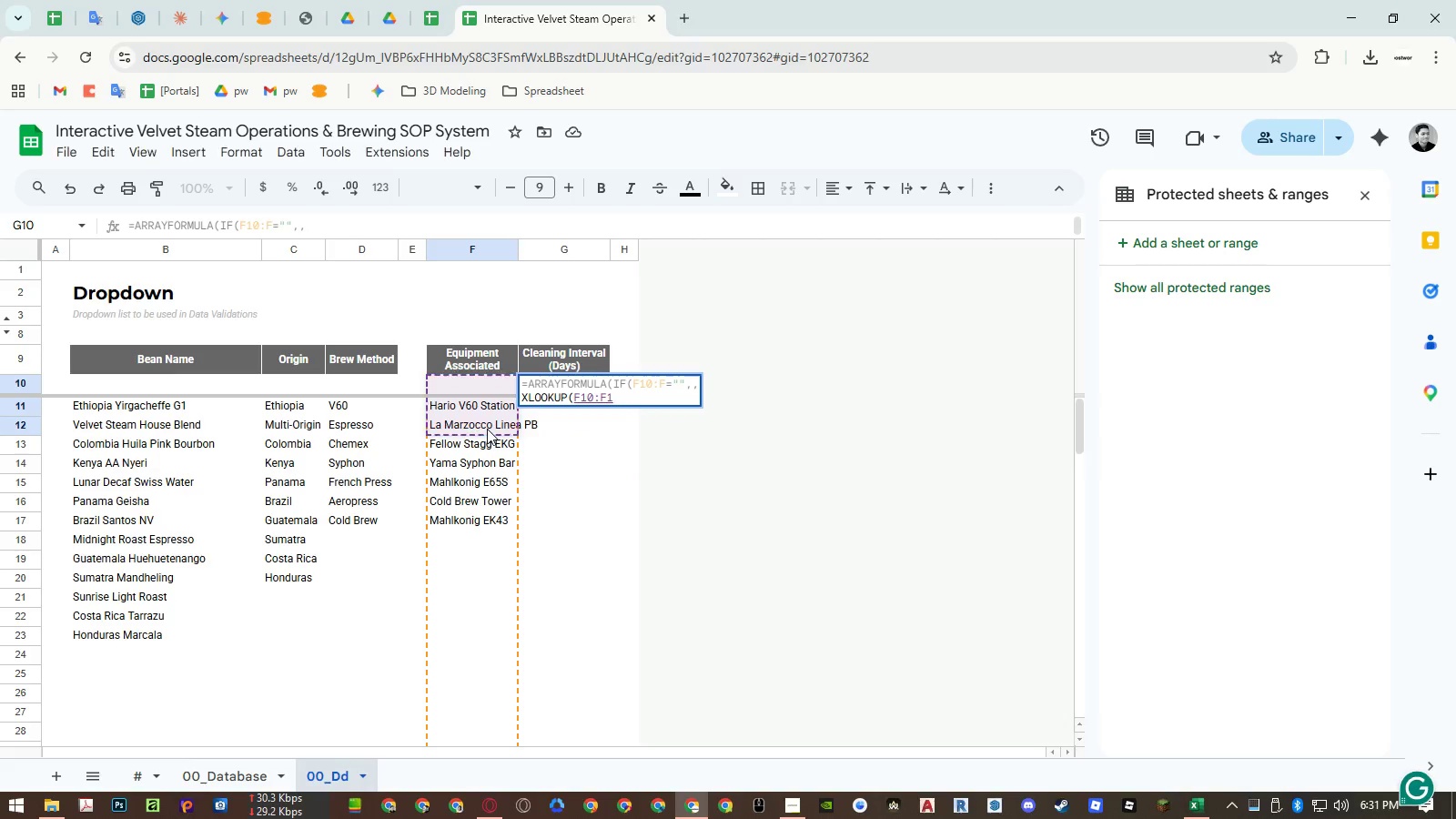 
key(Backspace)
 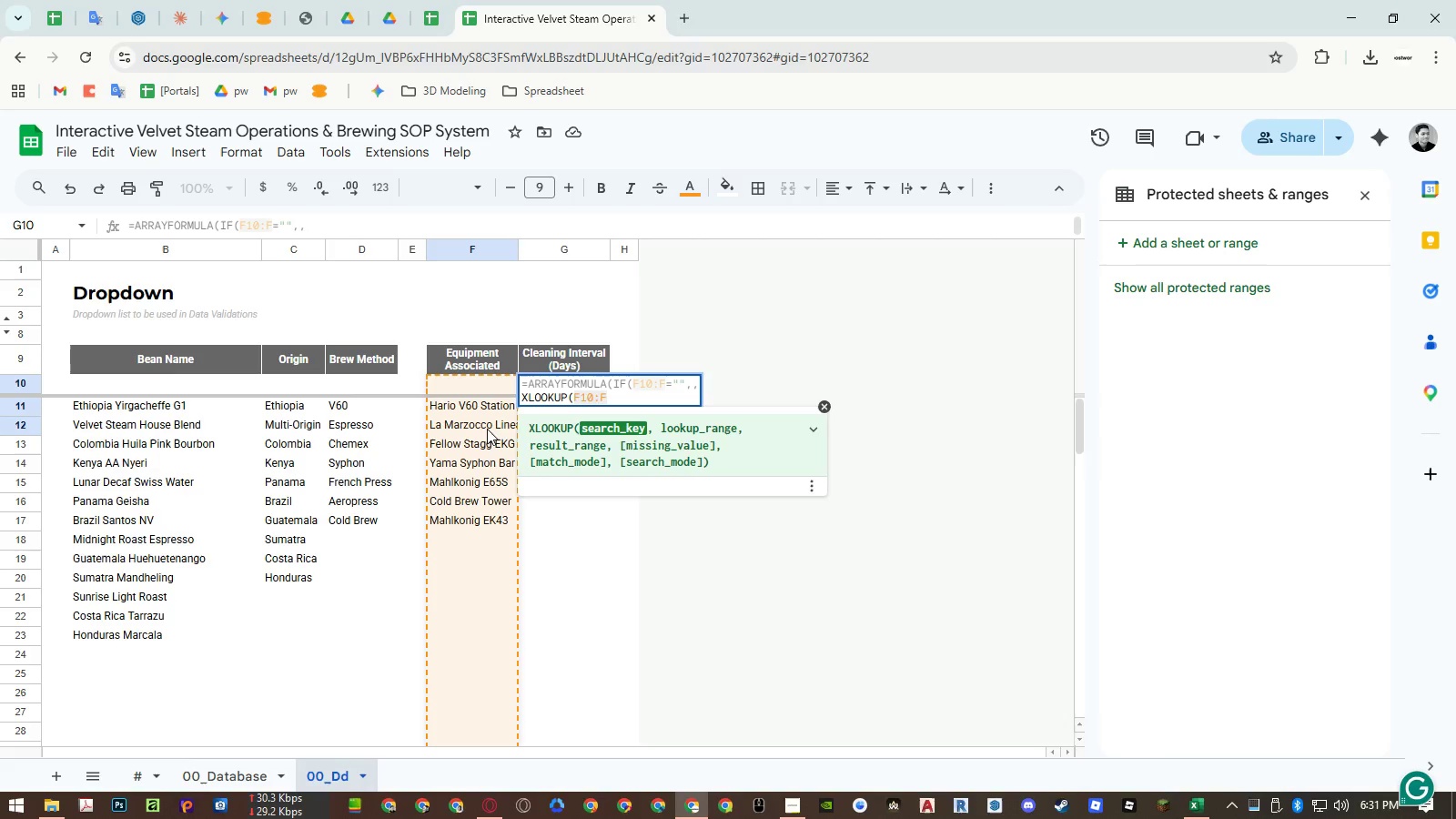 
key(Comma)
 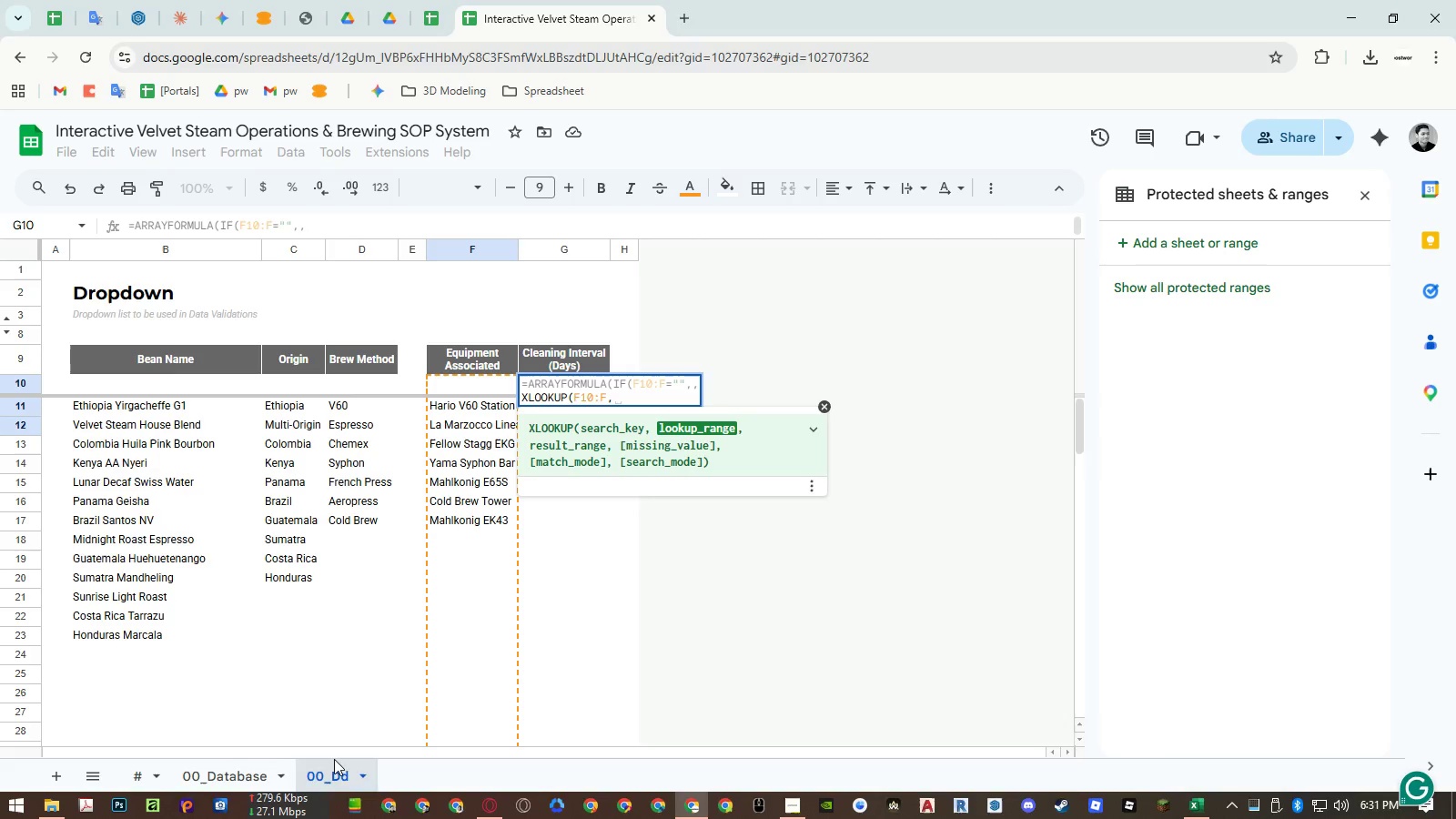 
left_click([265, 768])
 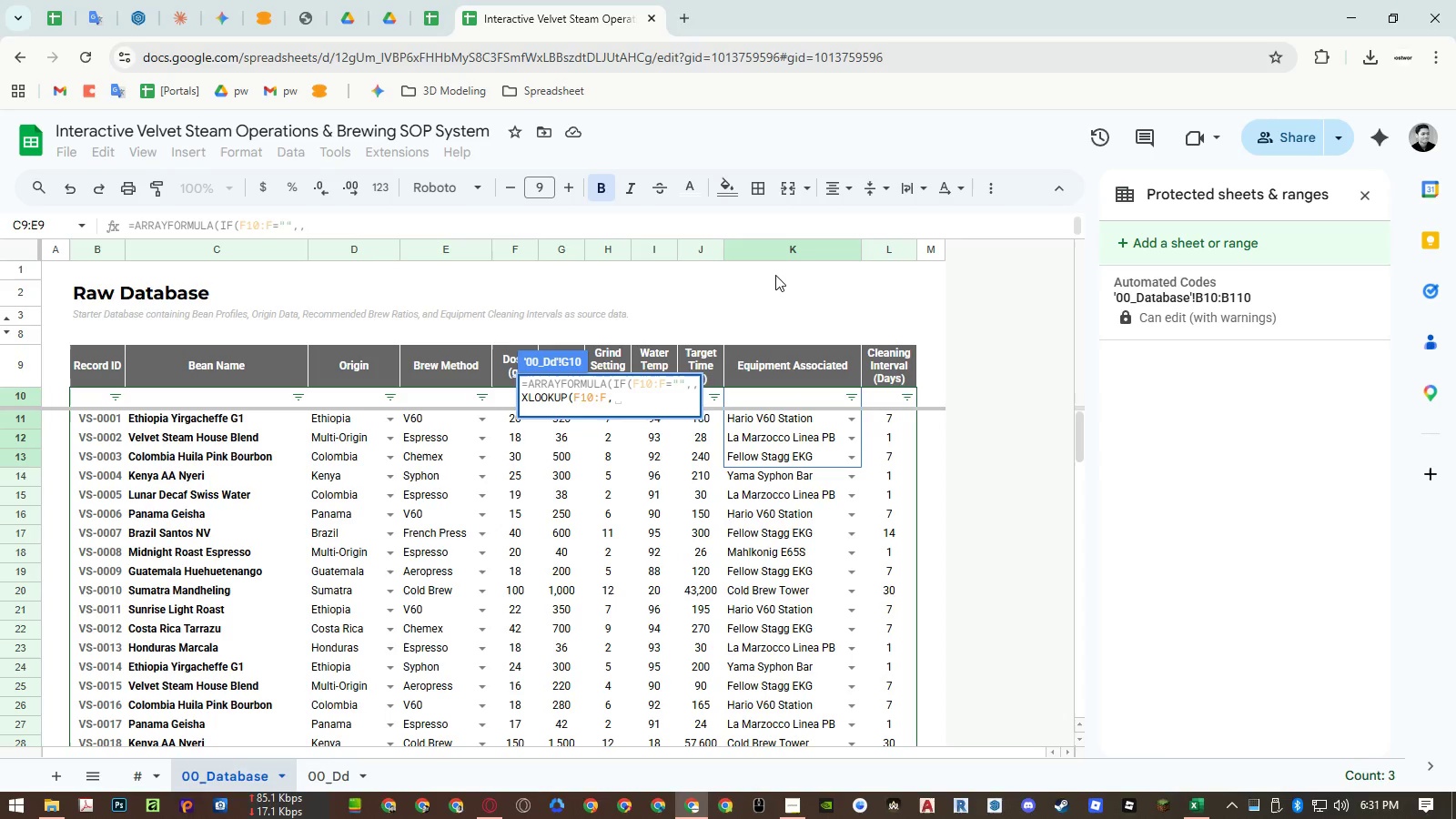 
left_click([780, 252])
 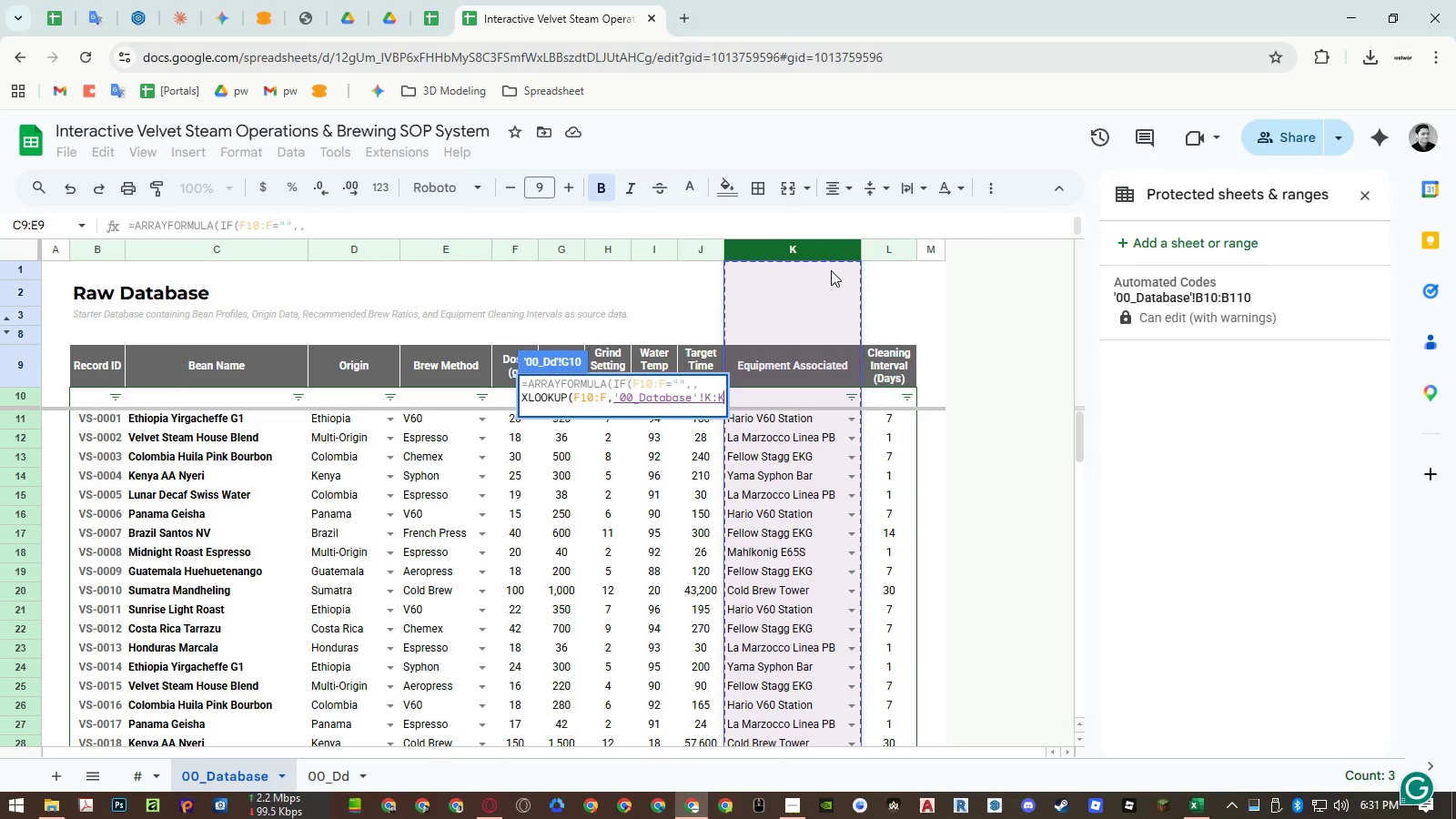 
key(Comma)
 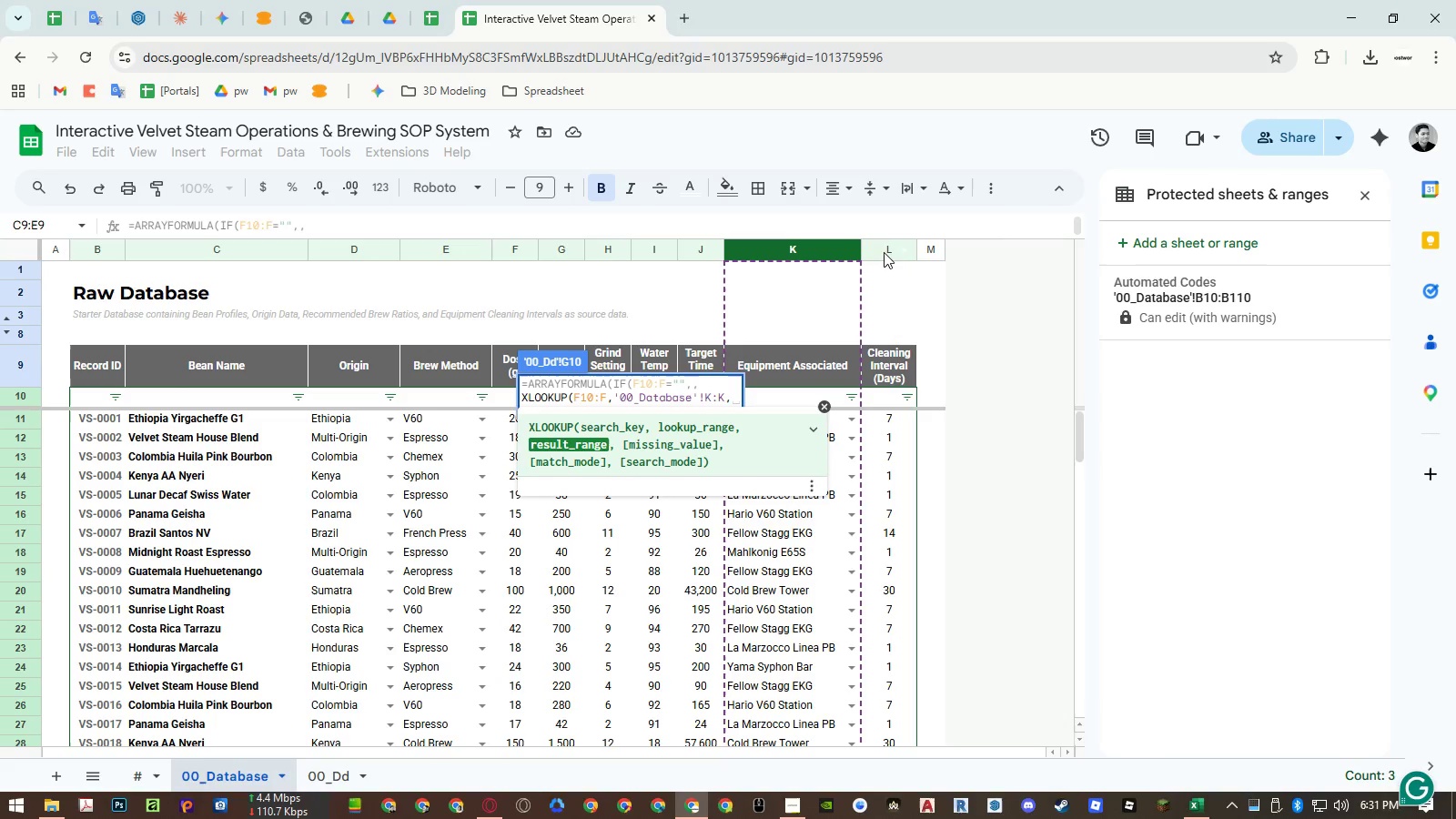 
left_click([882, 249])
 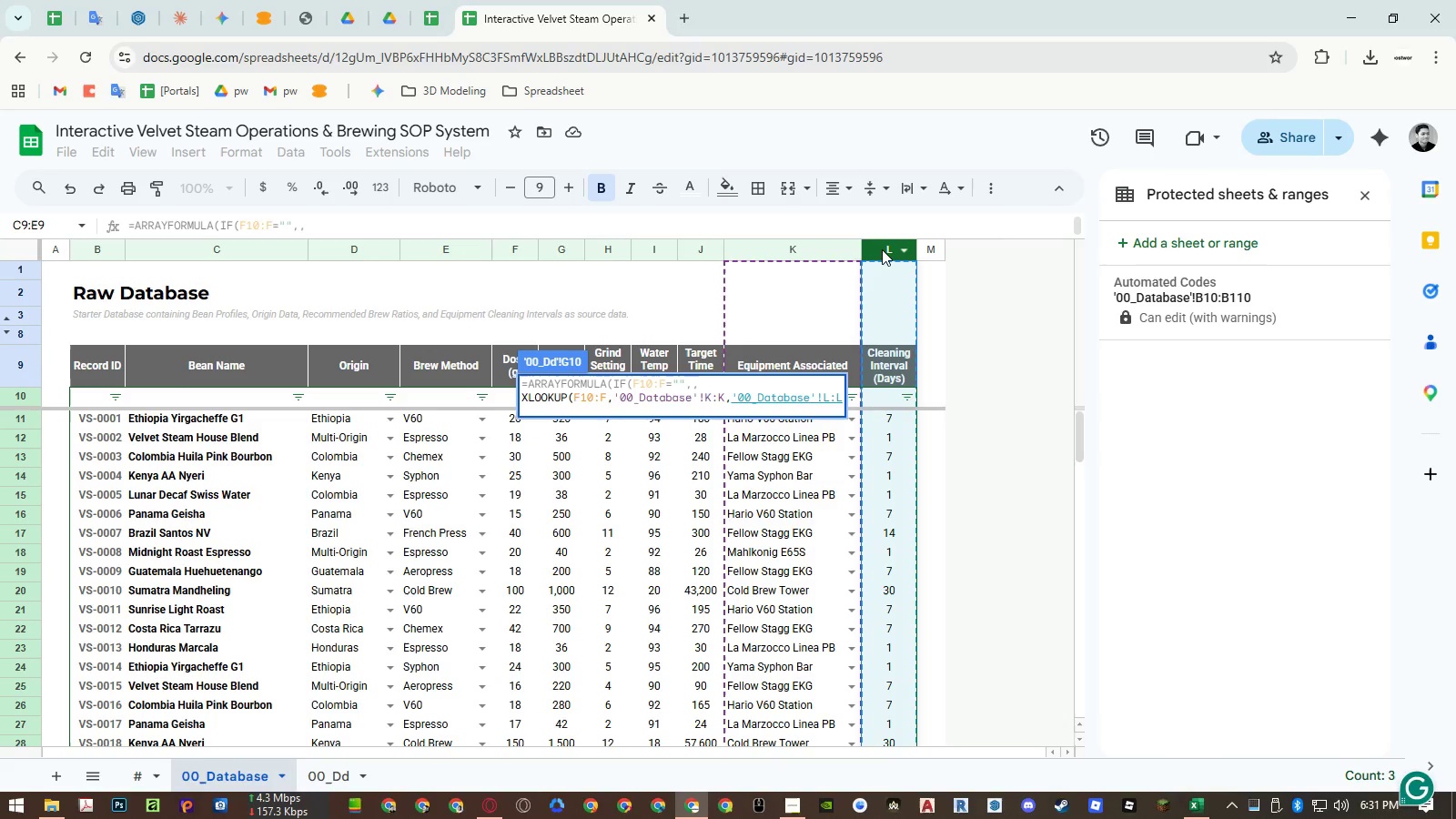 
key(Shift+0)
 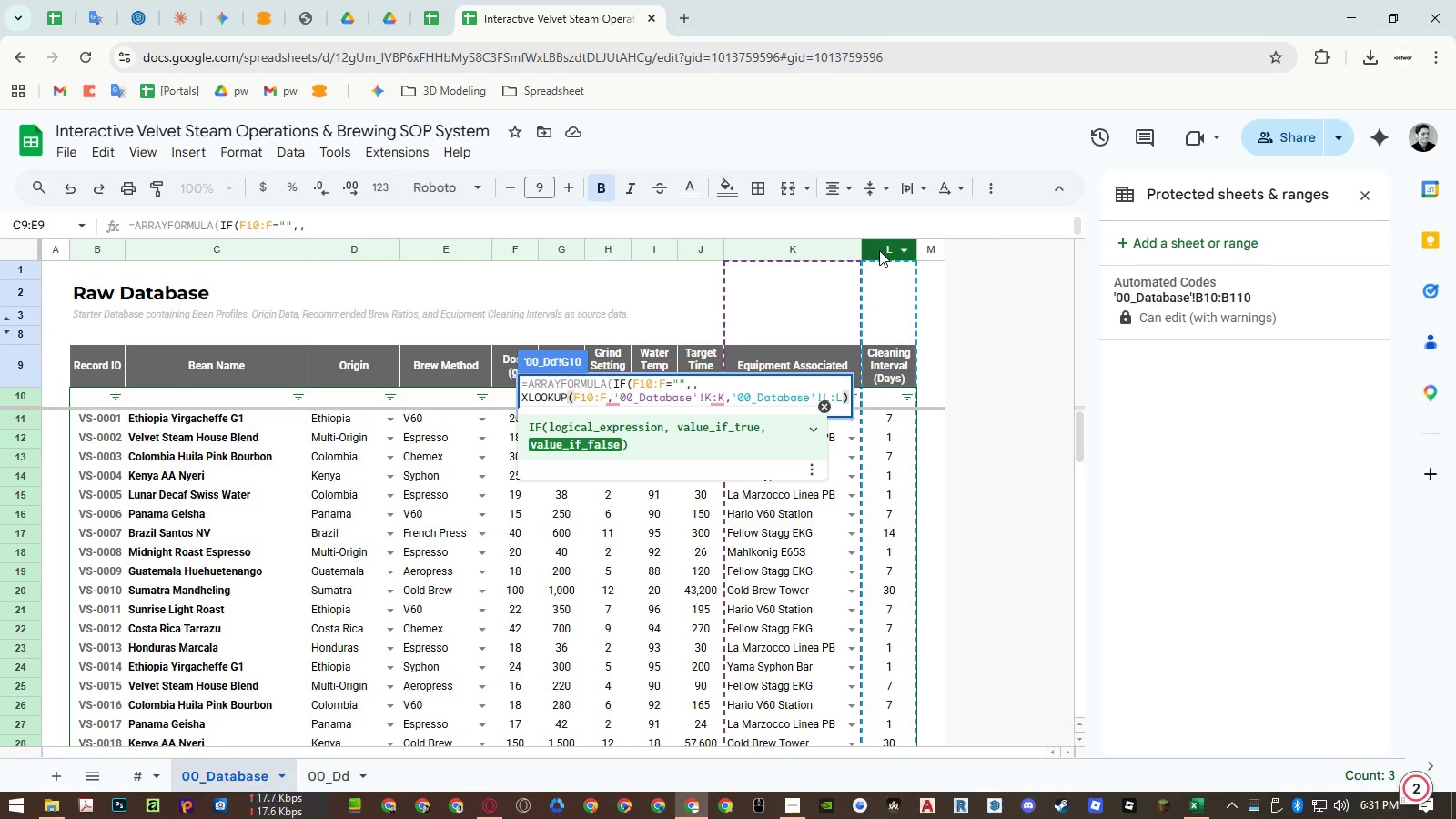 
key(Control+Enter)
 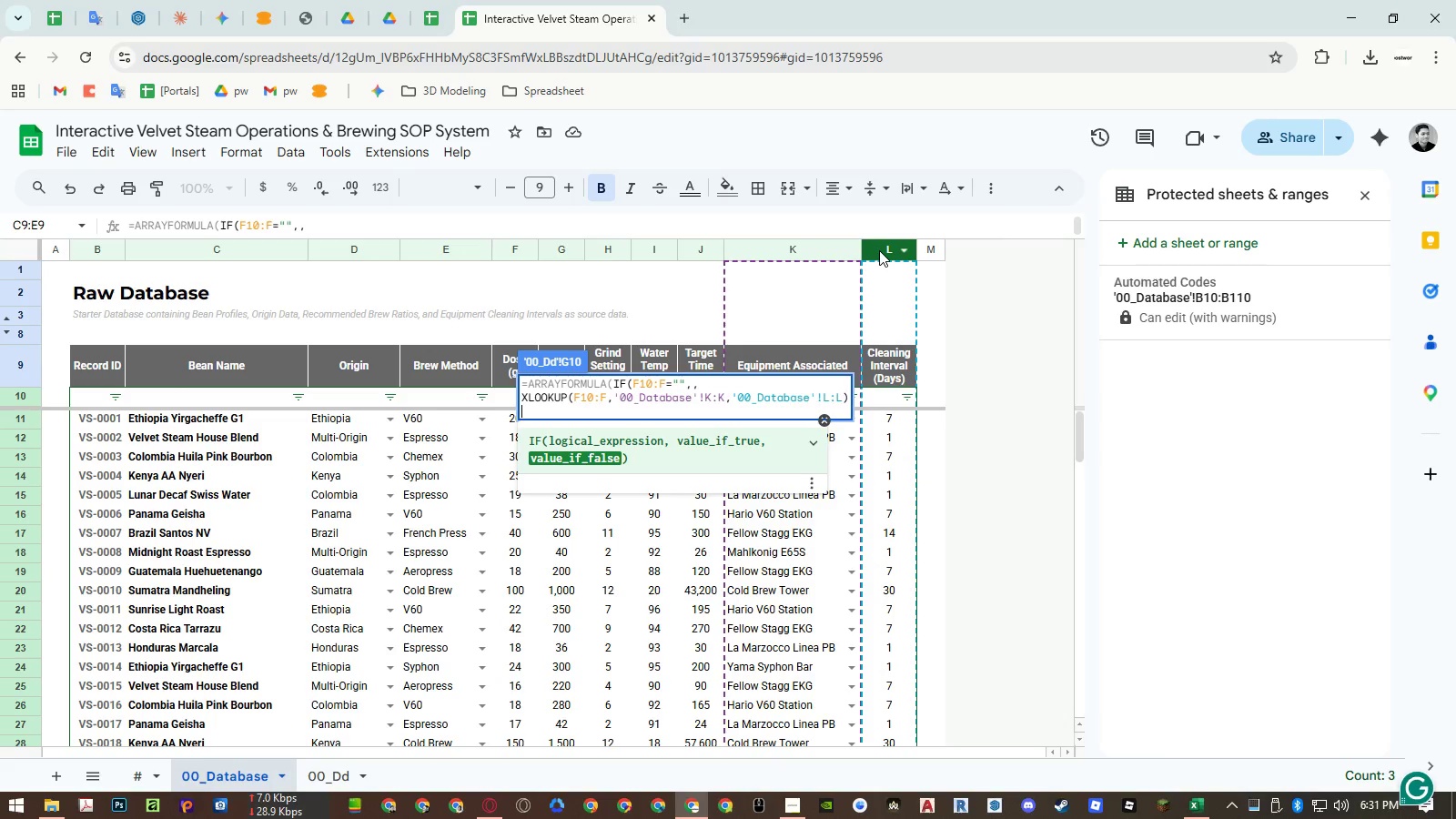 
type()))
 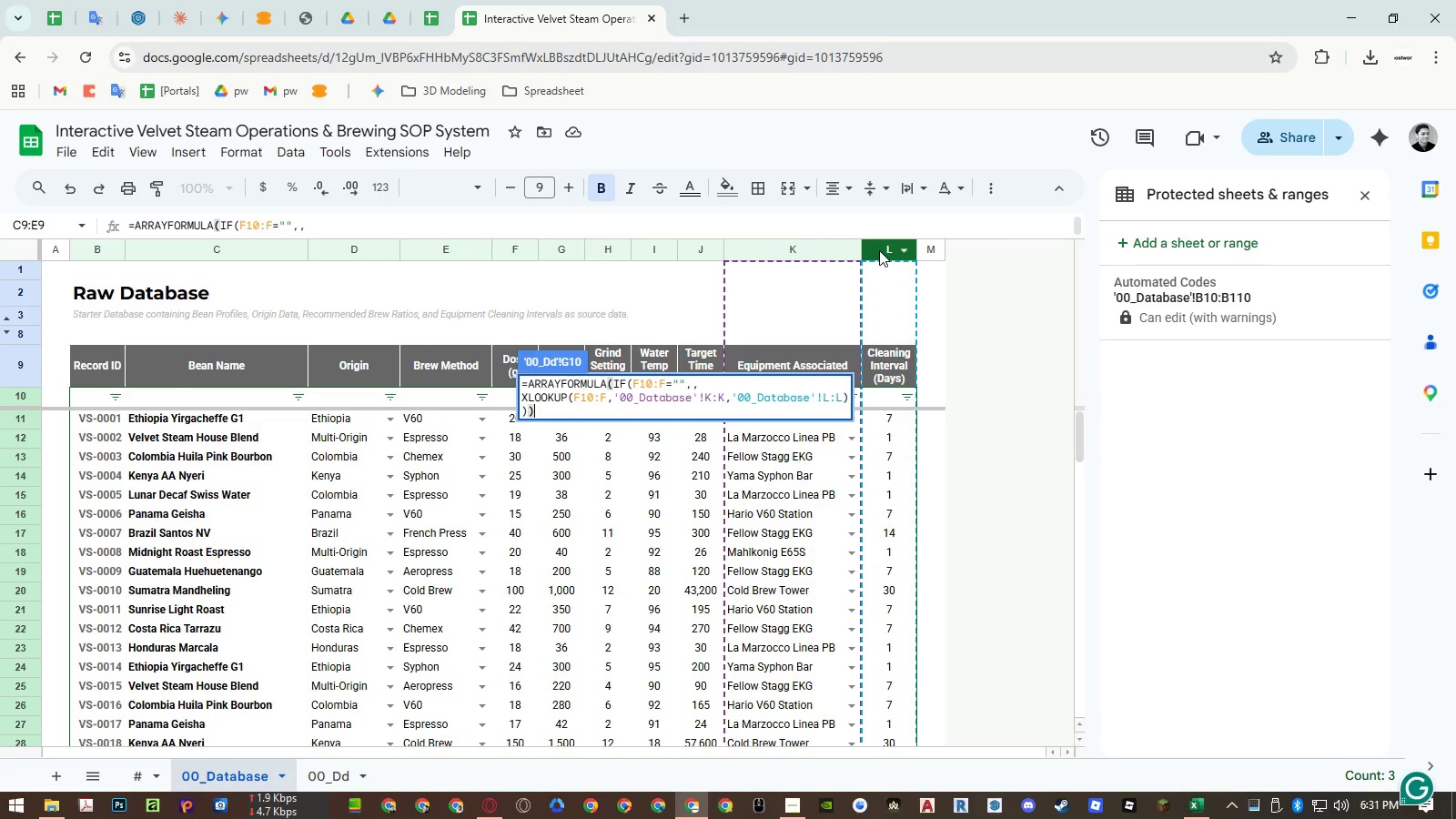 
key(Enter)
 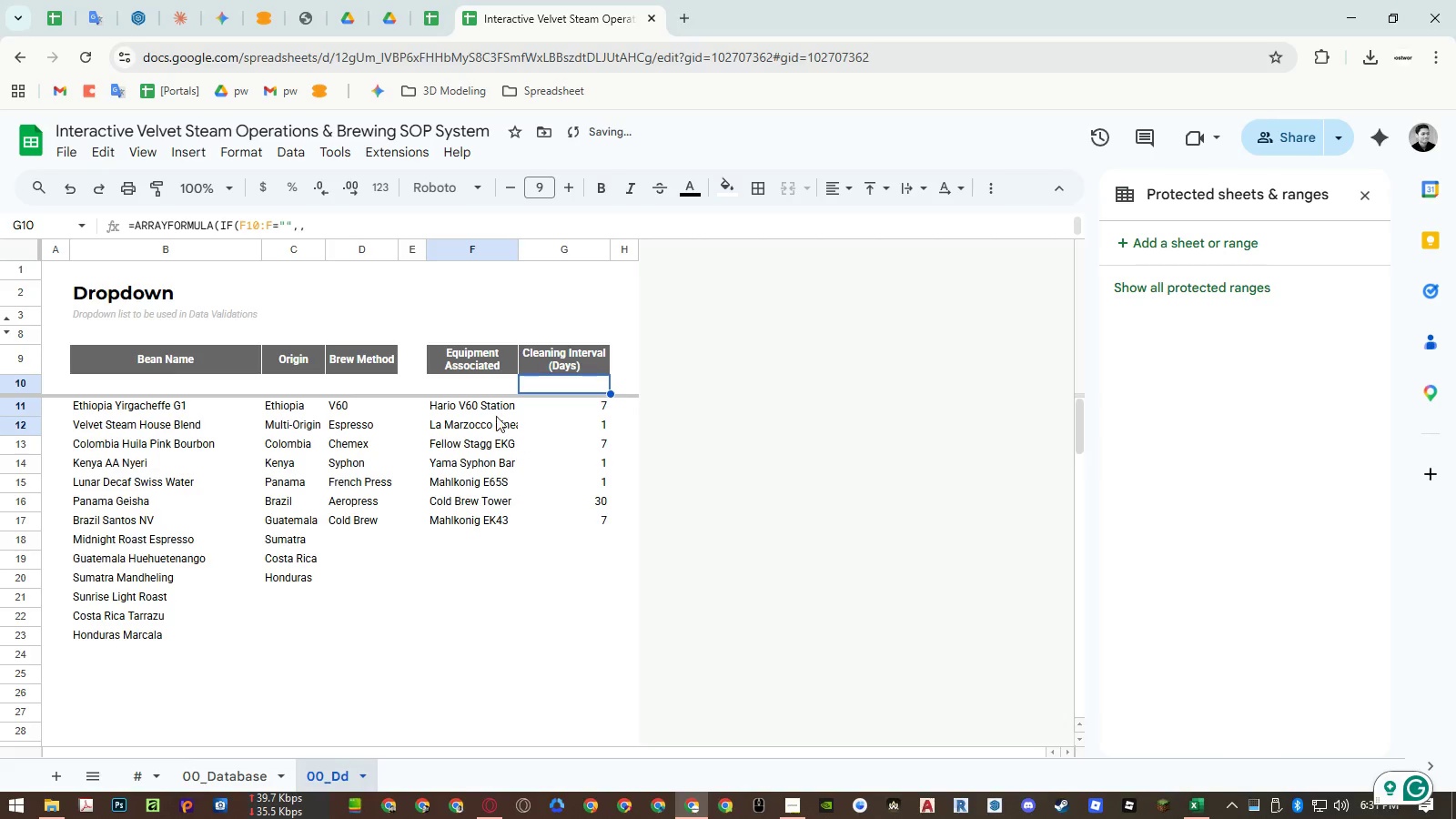 
double_click([550, 408])
 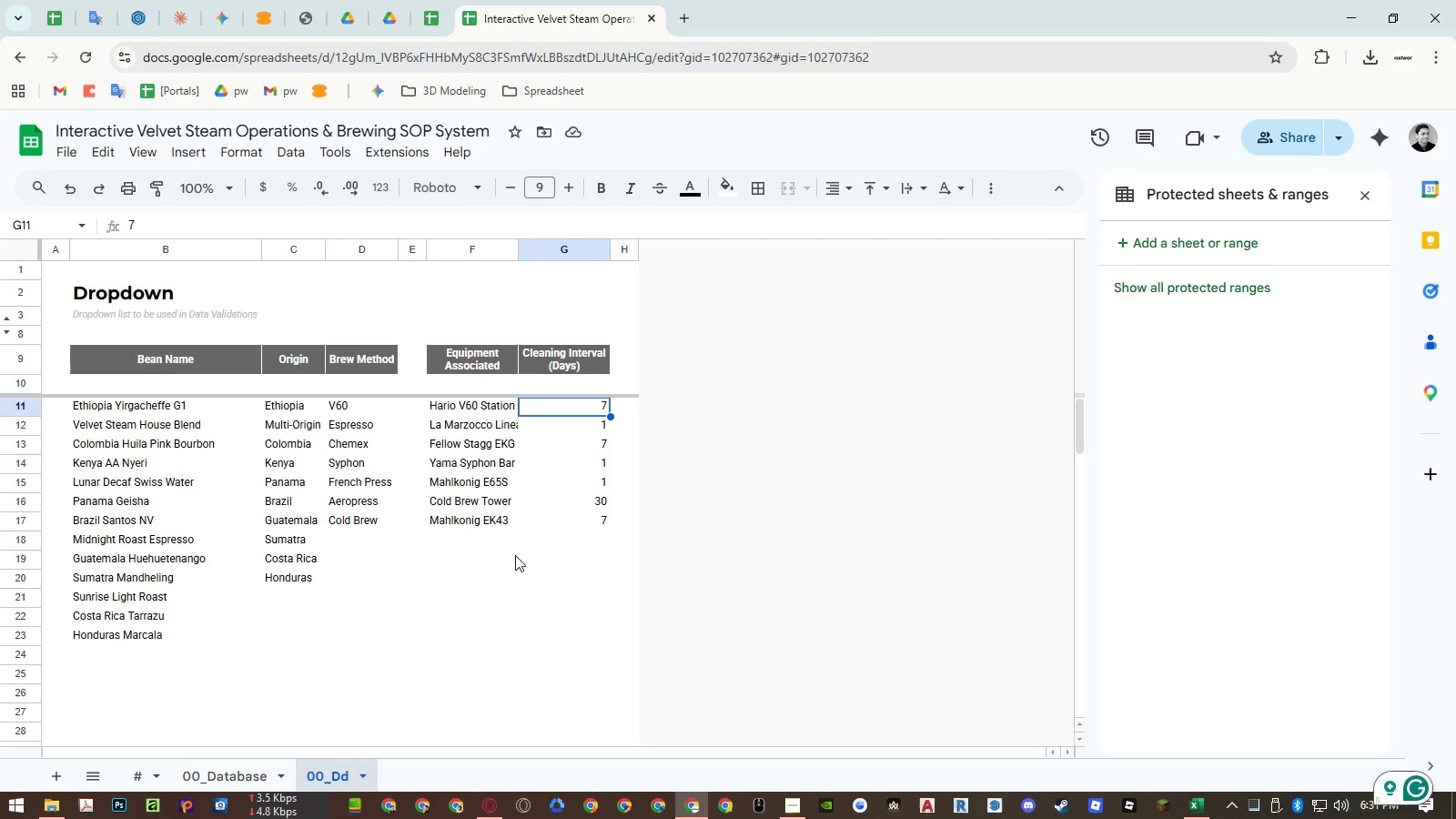 
wait(17.34)
 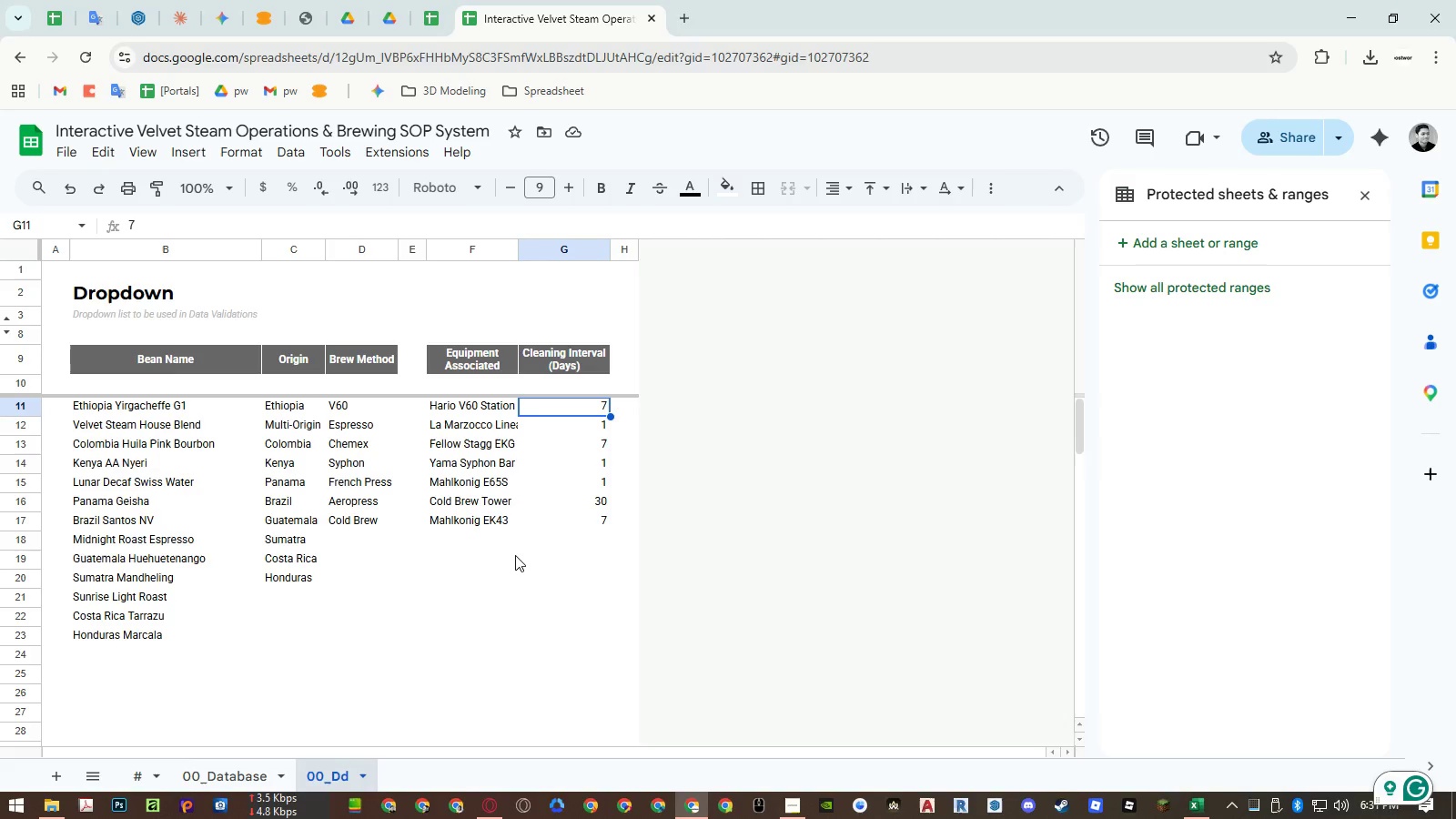 
left_click([8, 333])
 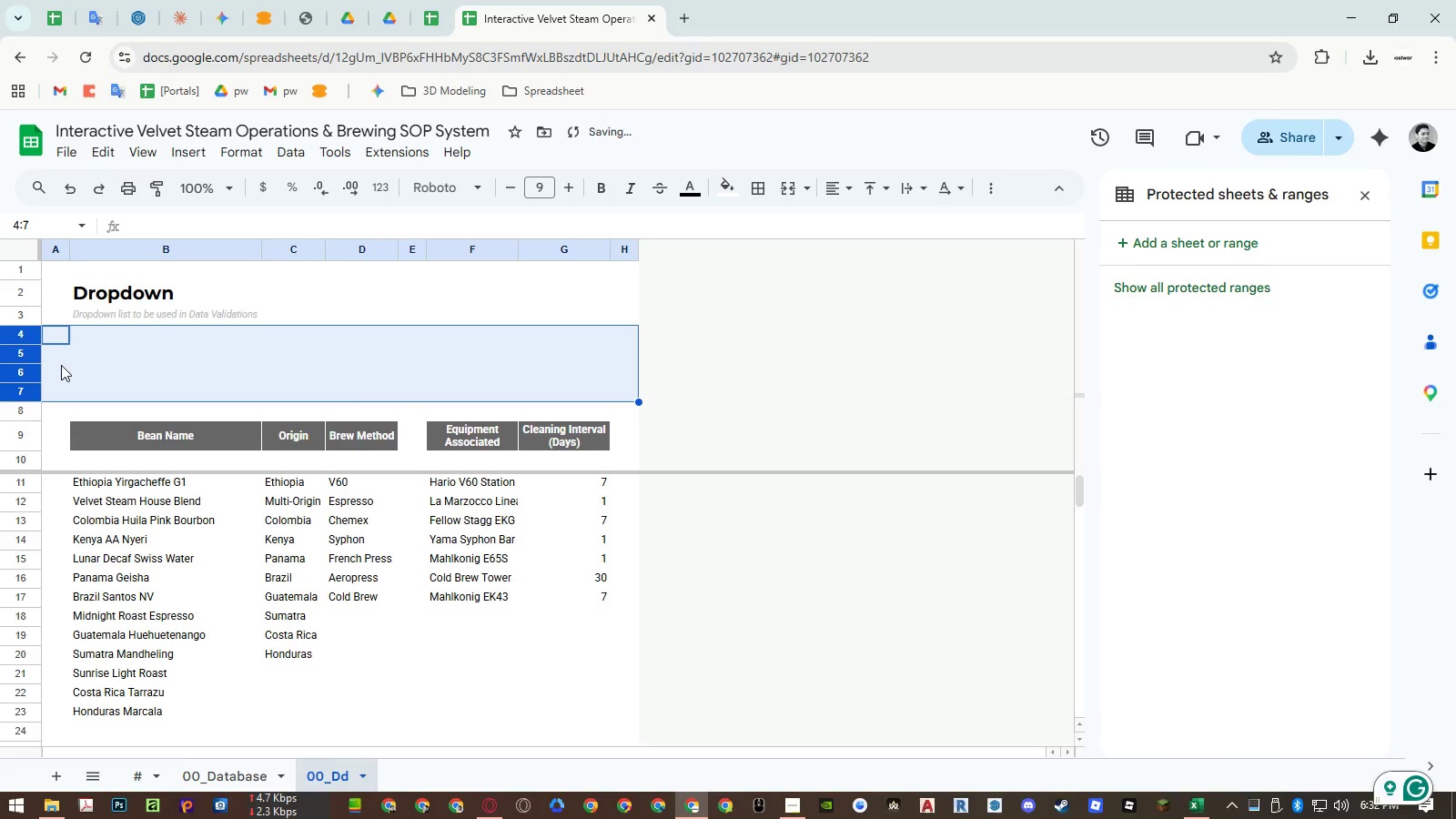 
left_click([54, 370])
 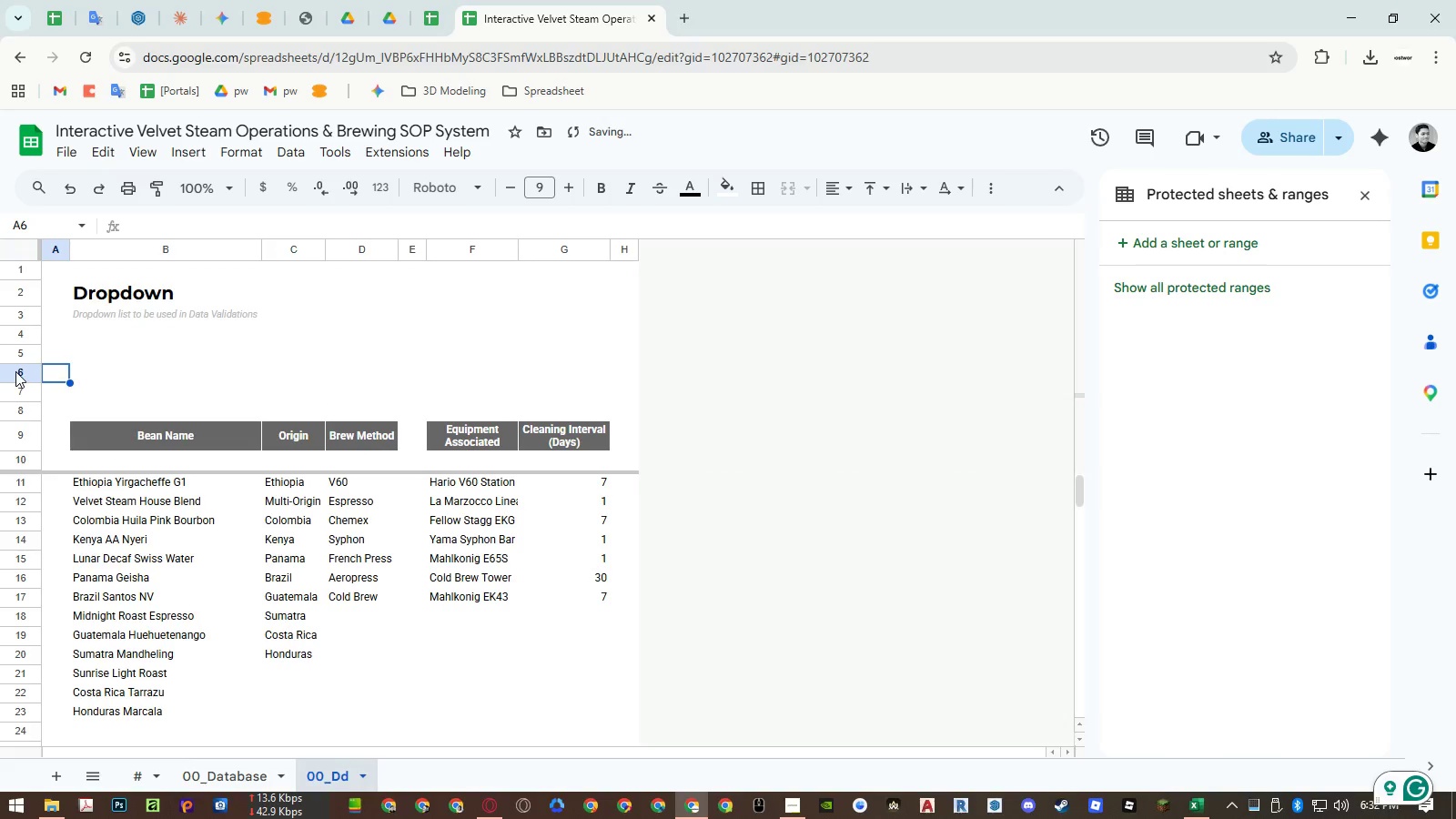 
left_click_drag(start_coordinate=[15, 371], to_coordinate=[21, 330])
 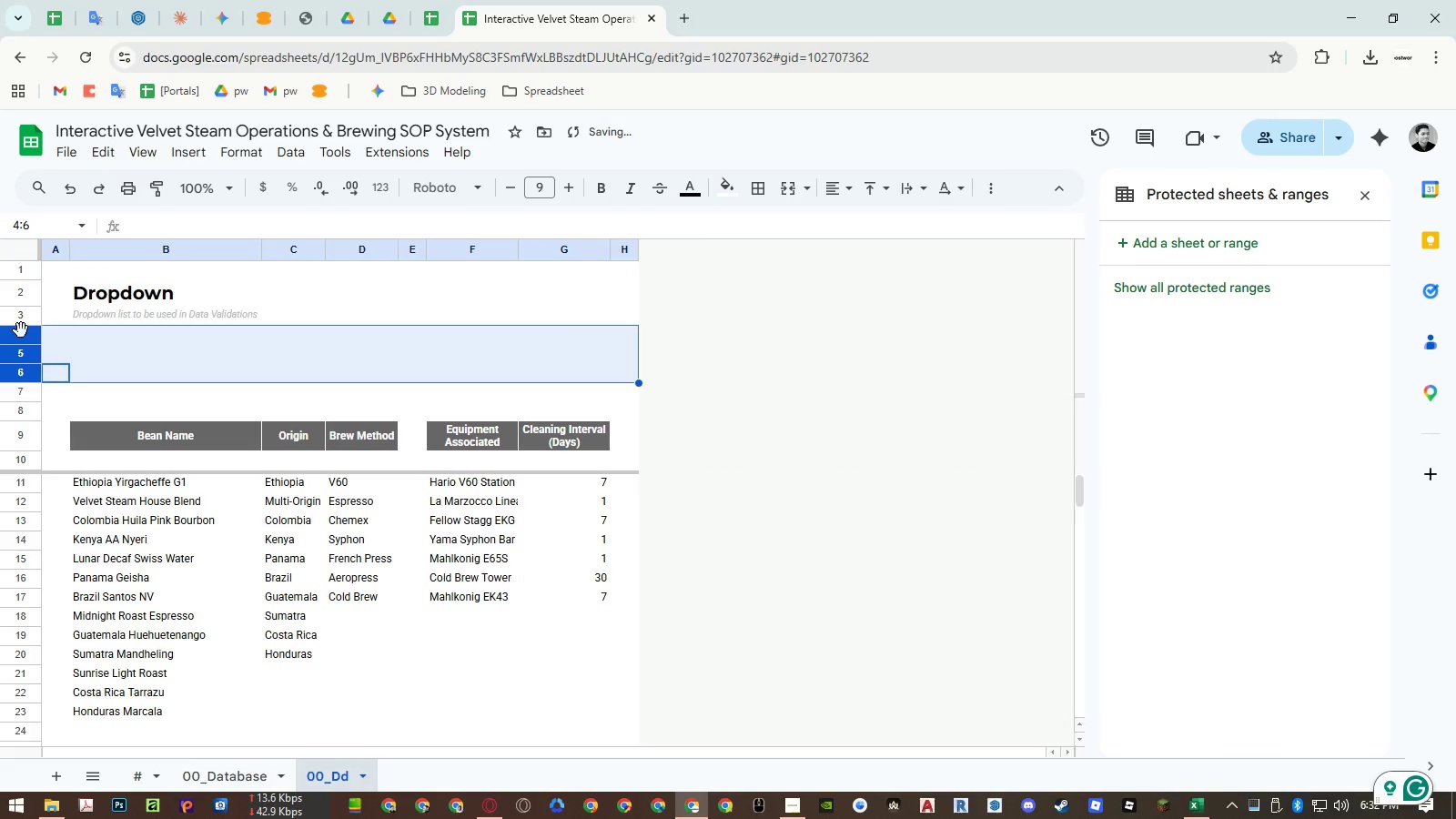 
right_click([21, 330])
 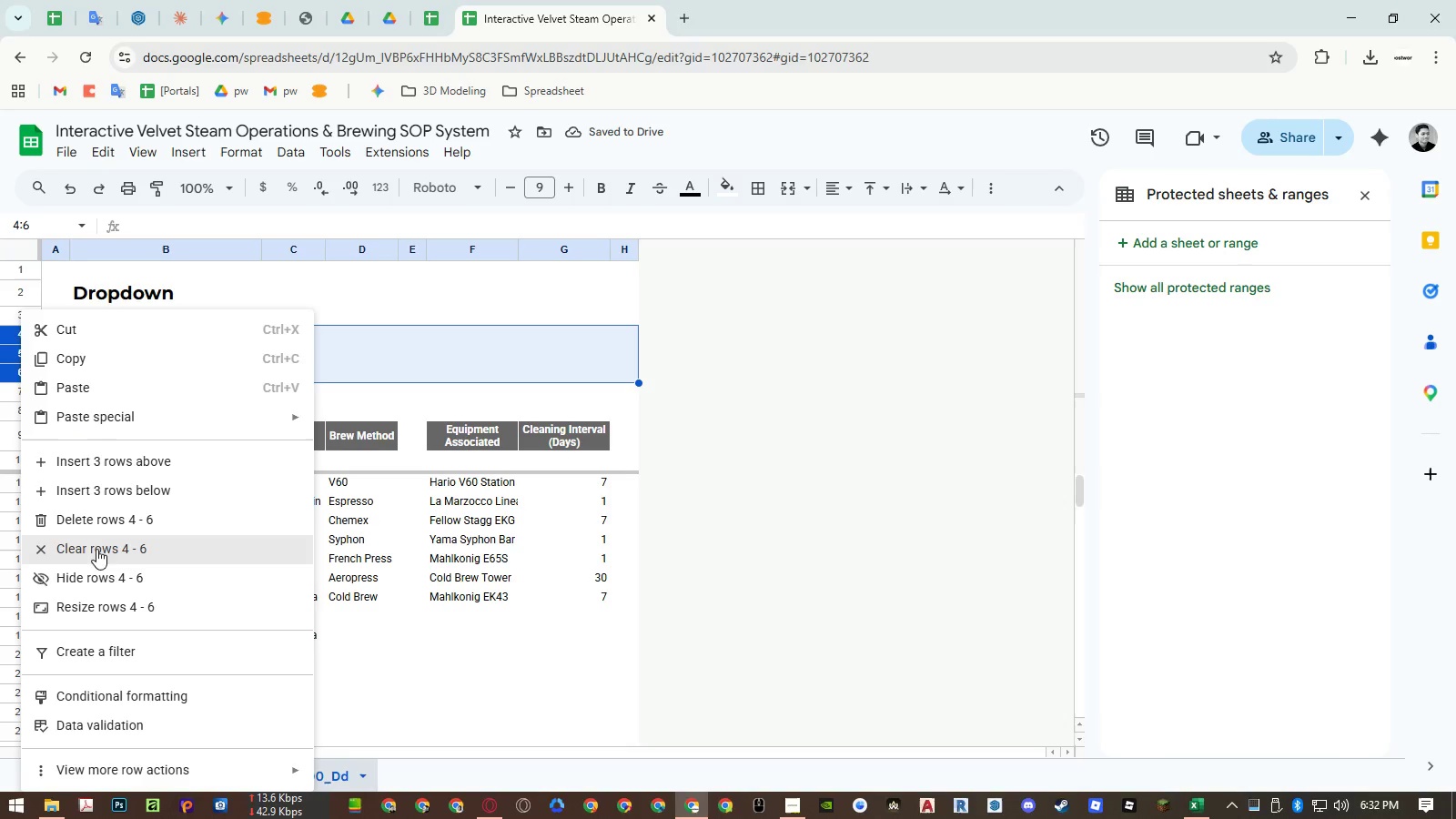 
left_click([96, 574])
 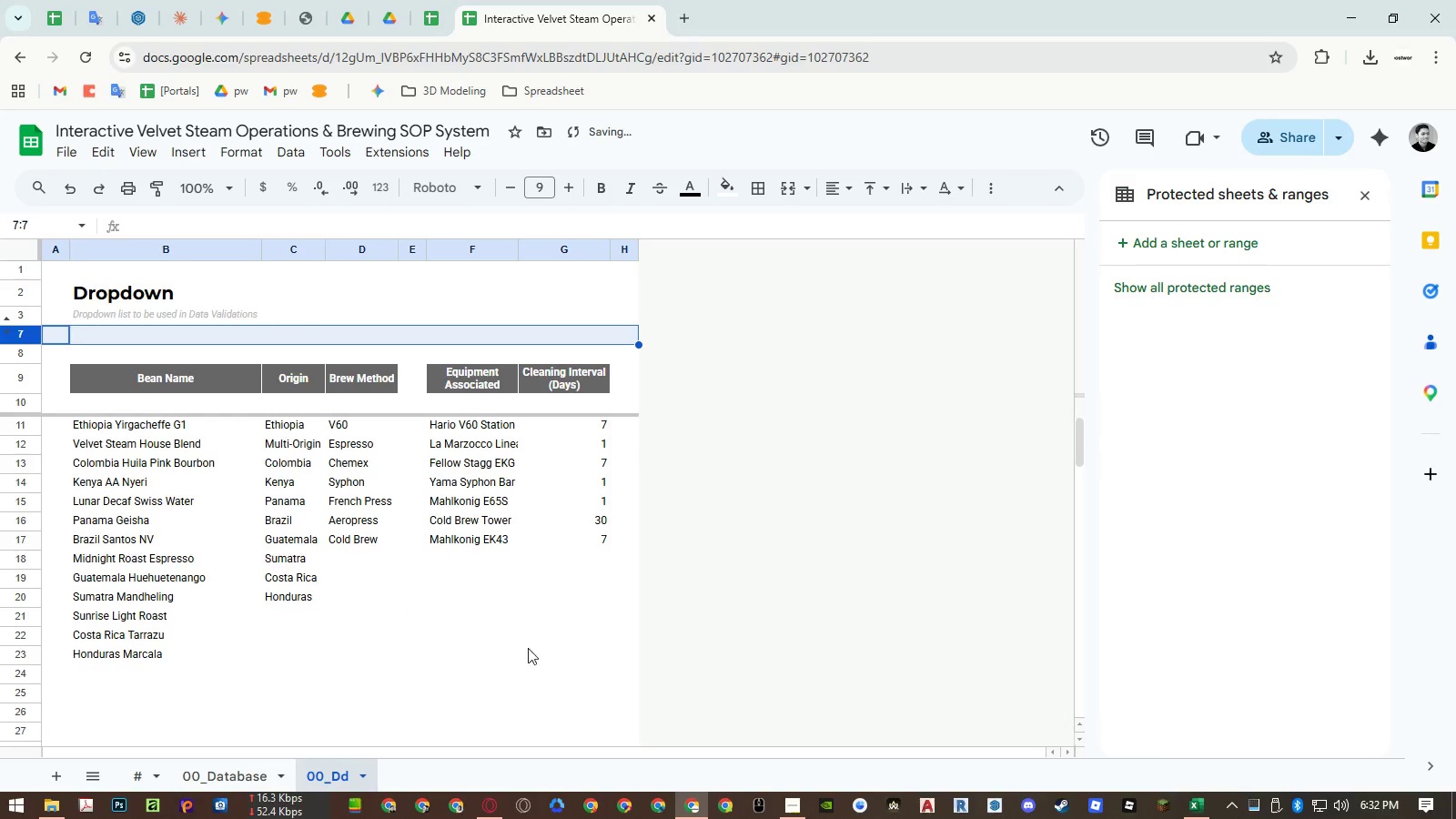 
left_click([426, 25])
 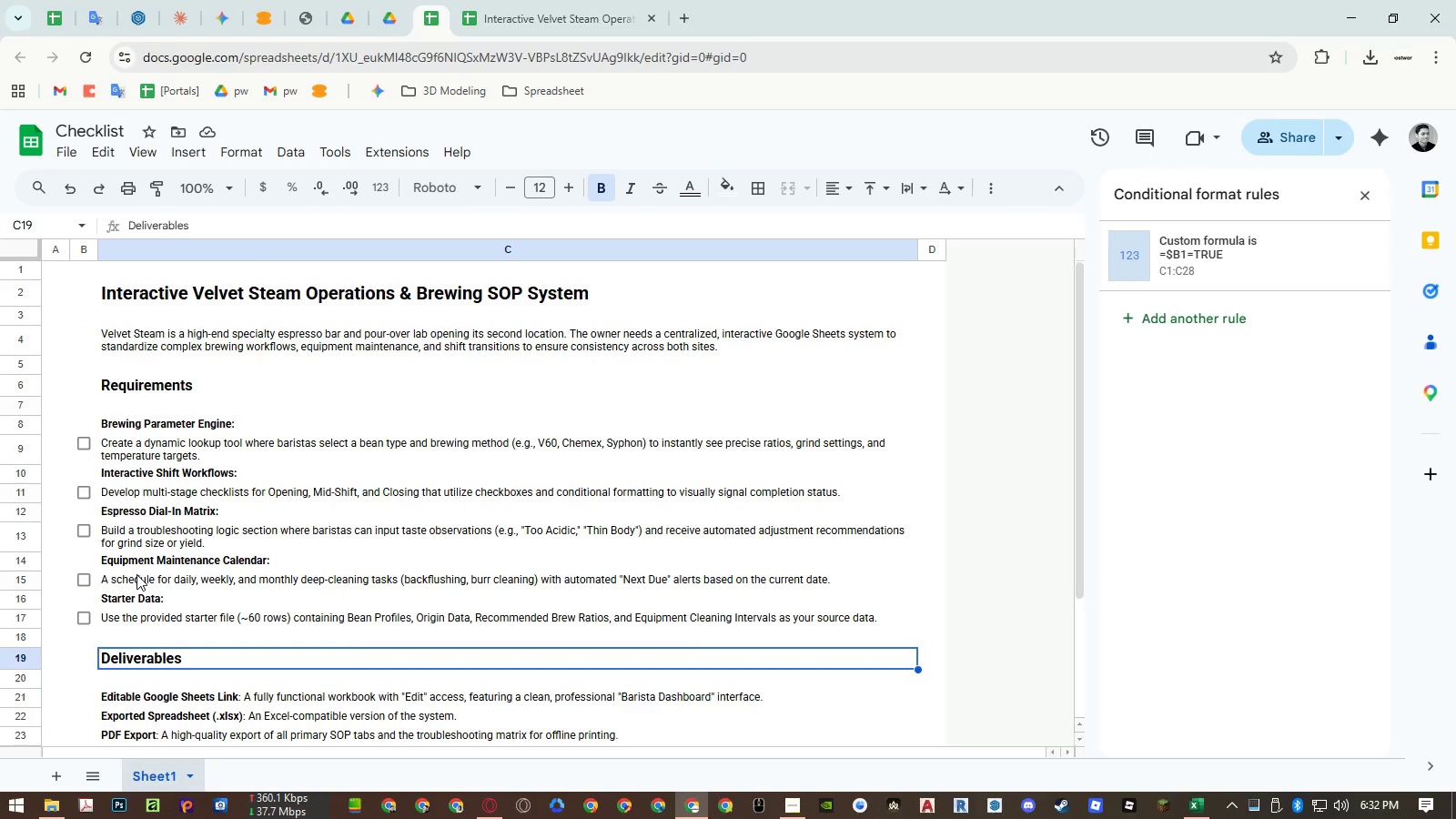 
left_click([136, 574])
 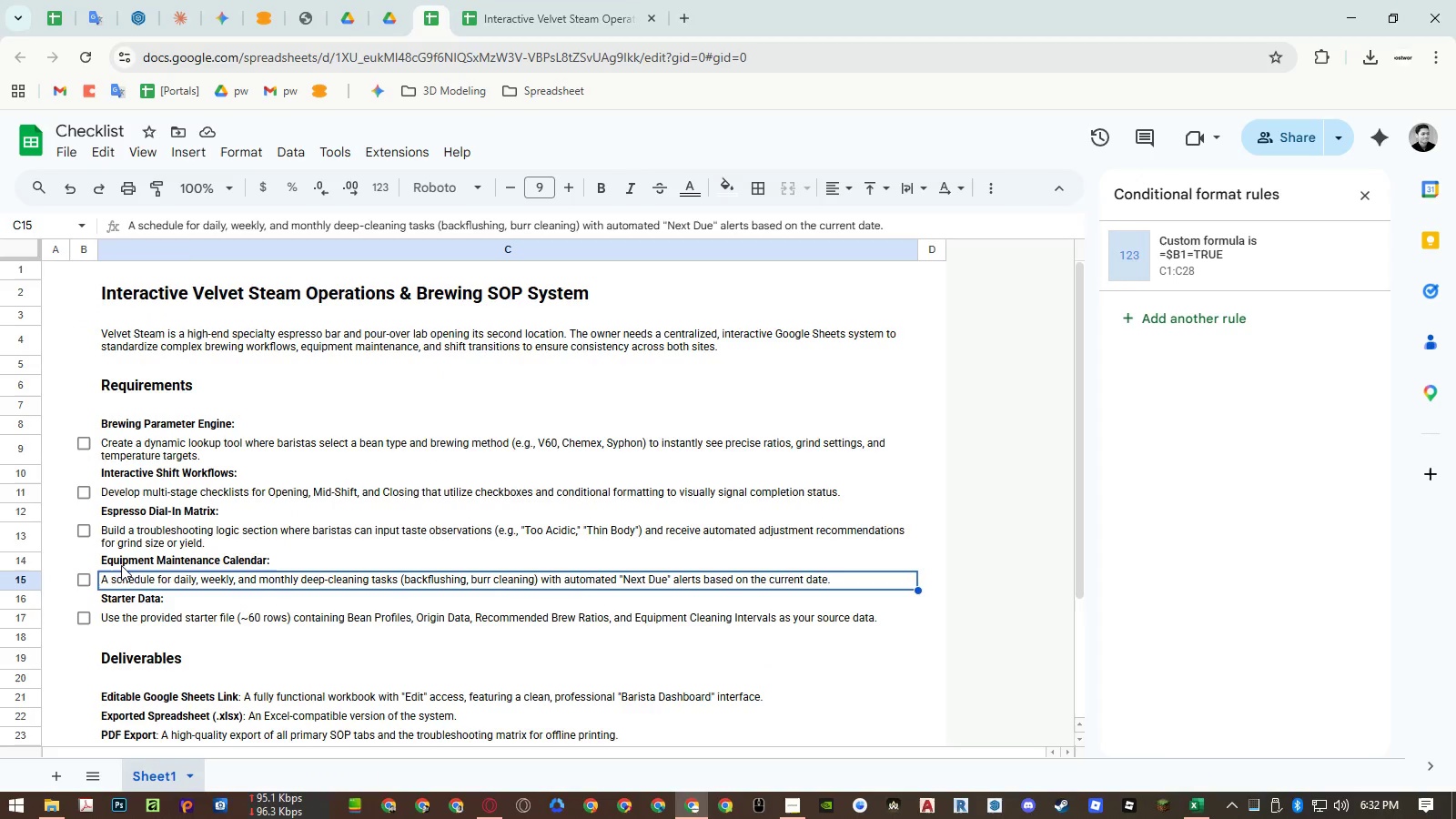 
double_click([121, 565])
 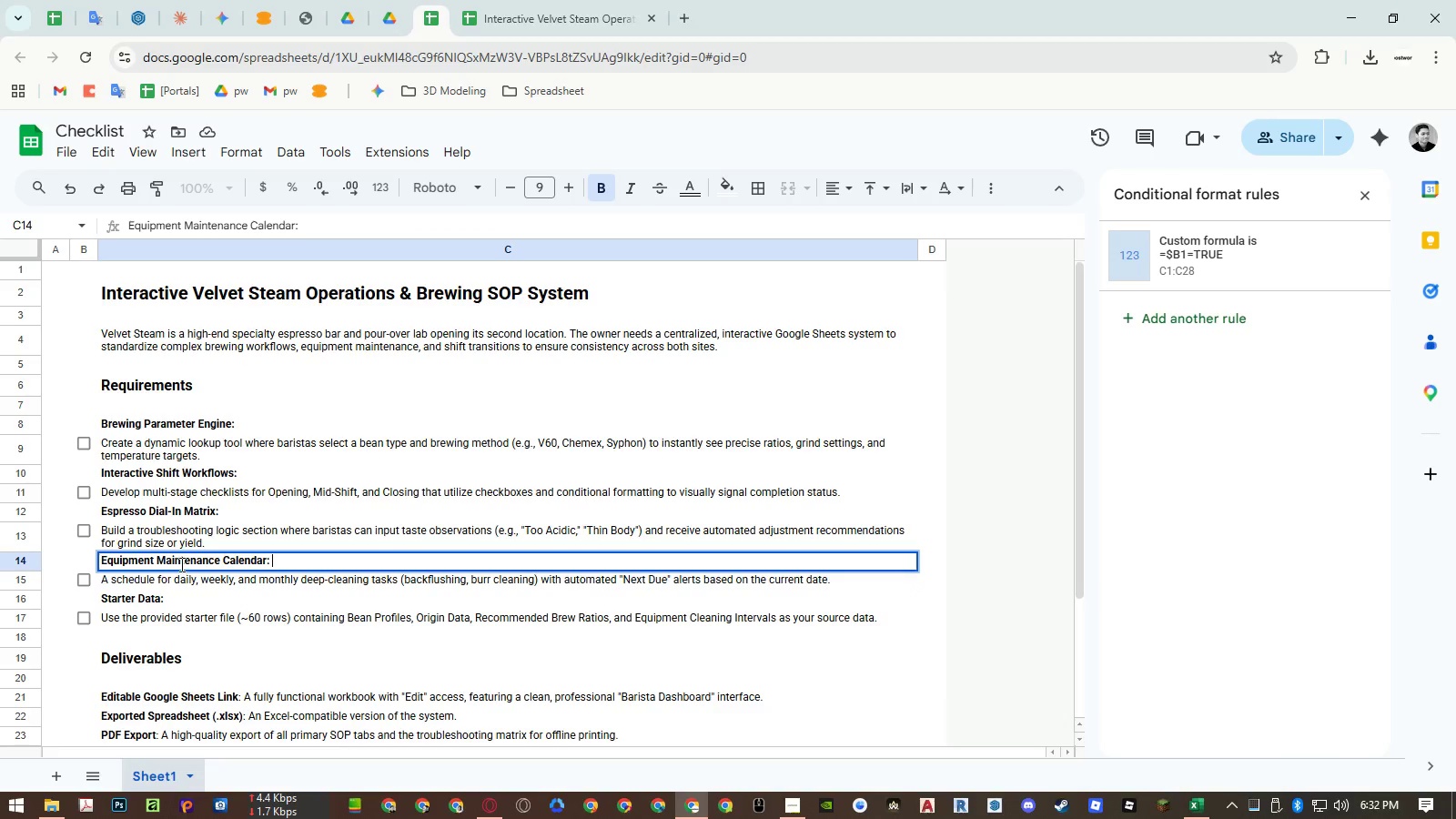 
left_click([181, 563])
 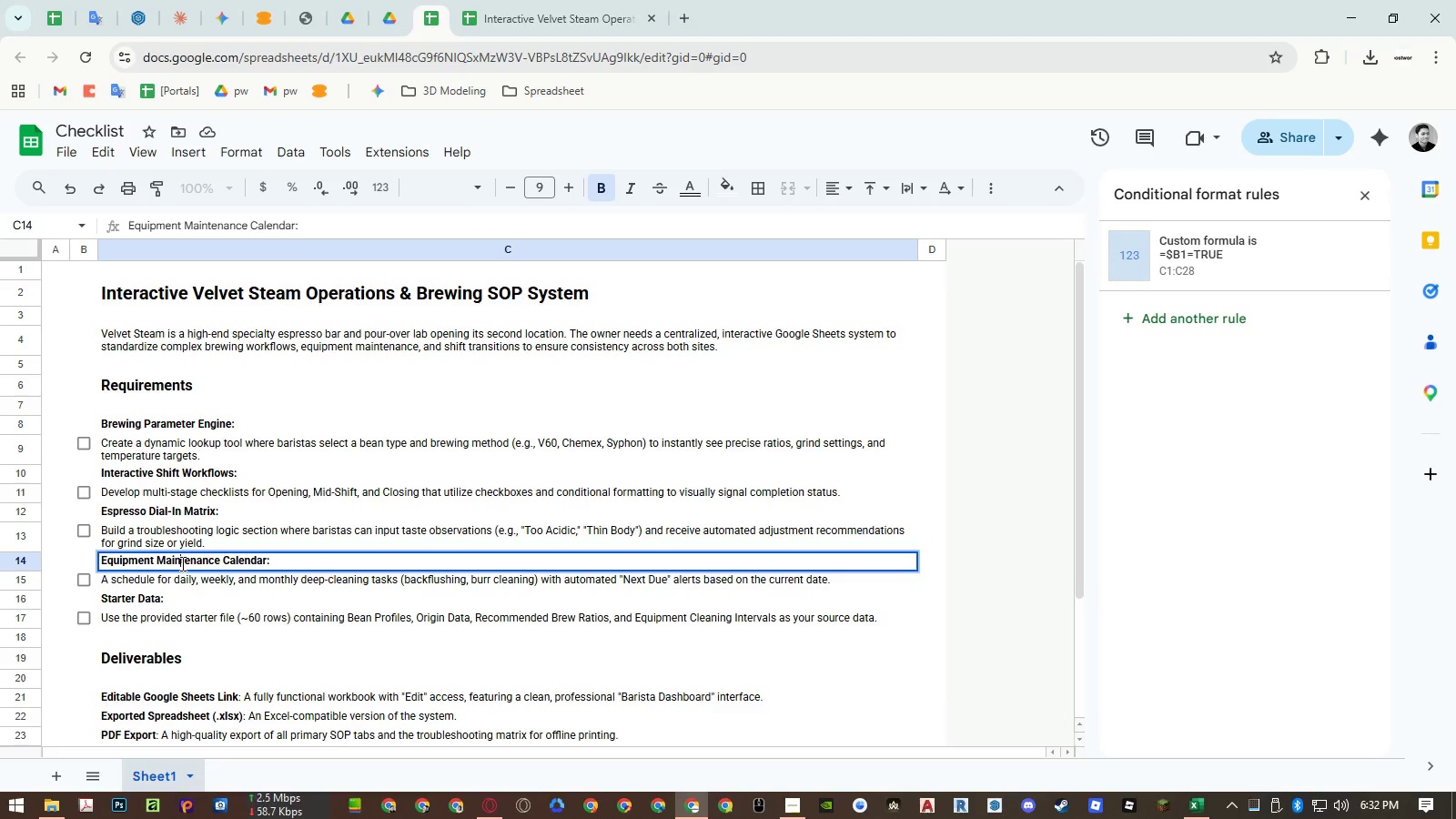 
left_click_drag(start_coordinate=[181, 563], to_coordinate=[87, 555])
 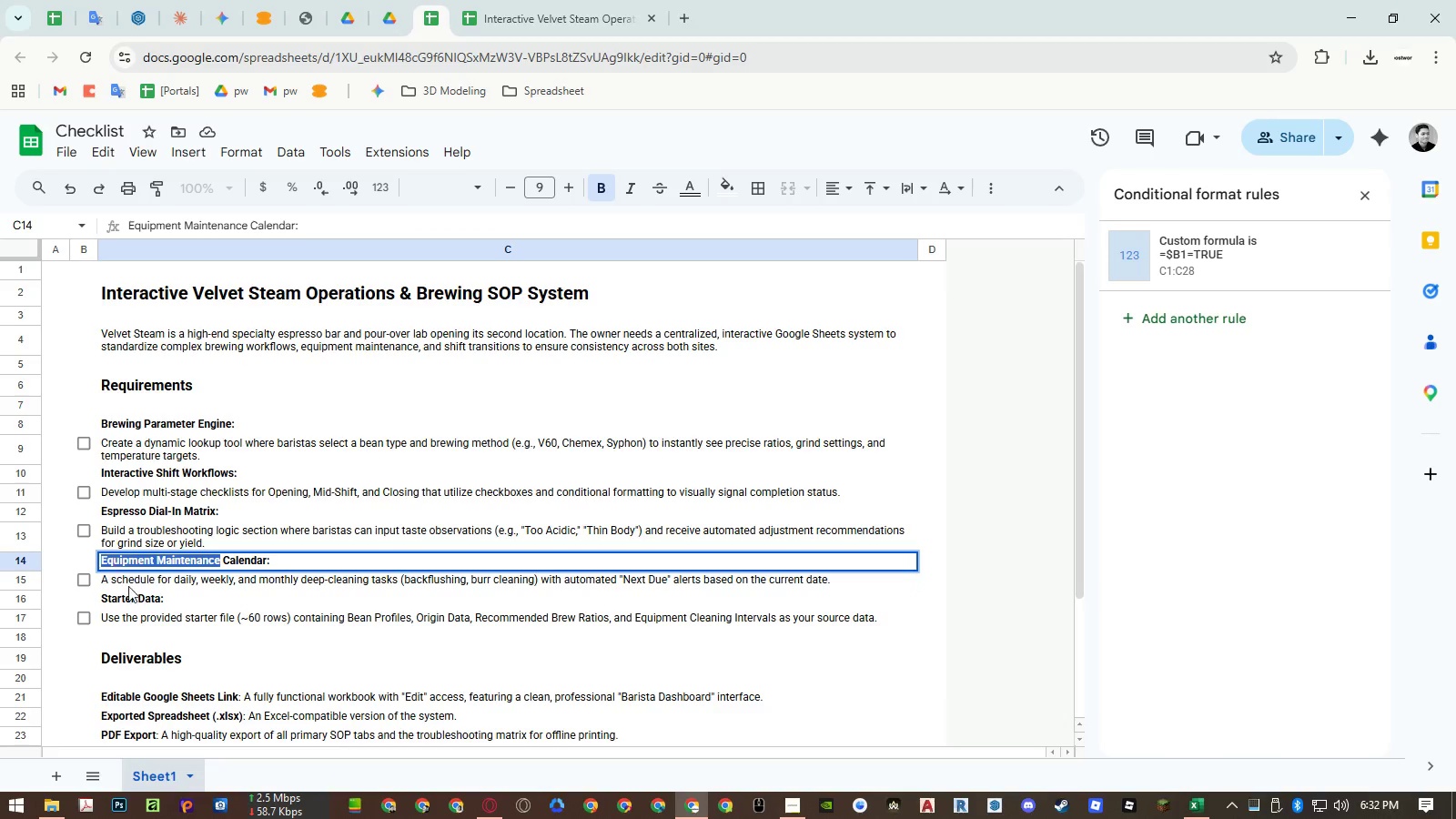 
key(Control+ControlLeft)
 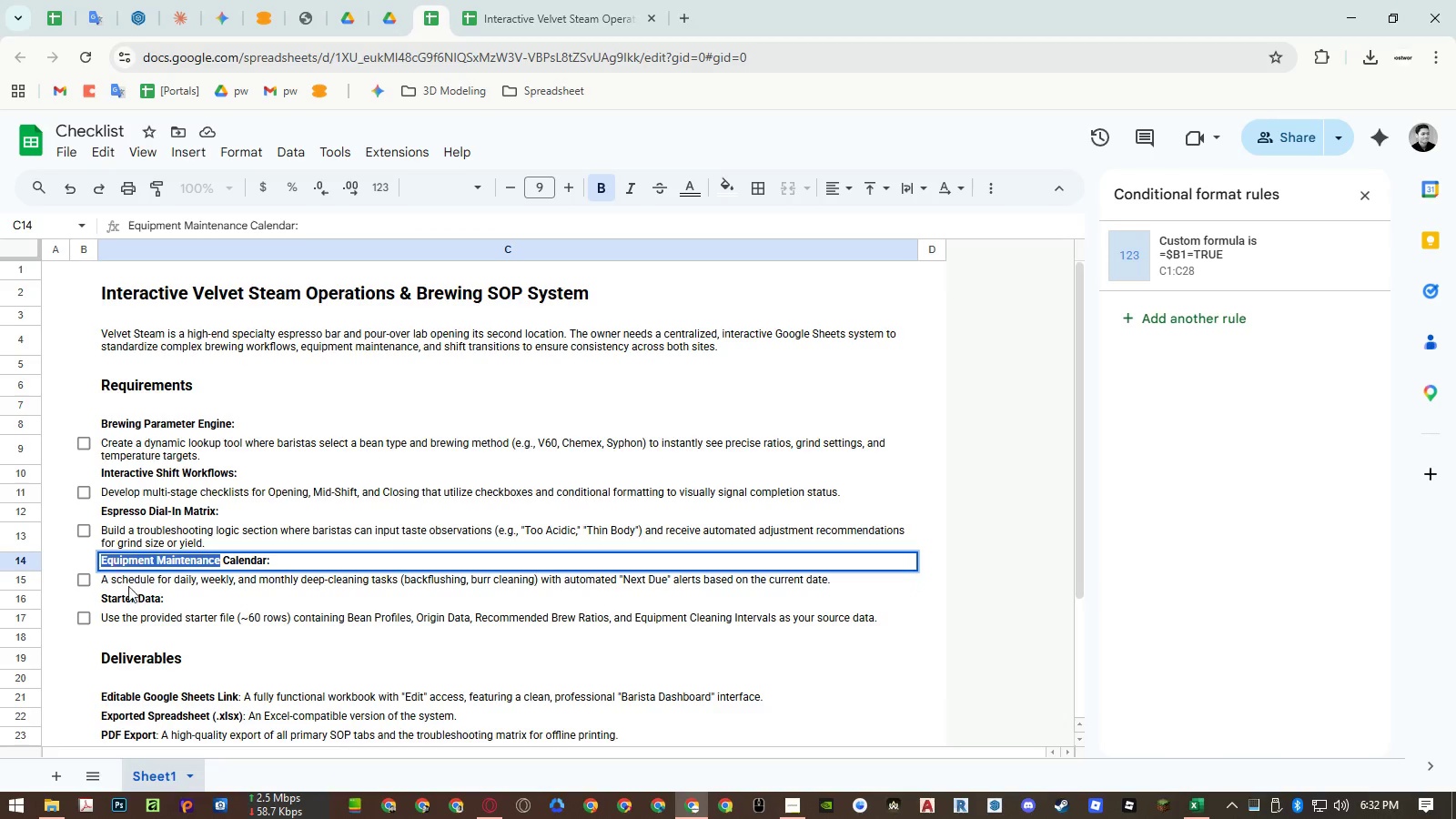 
key(Control+C)
 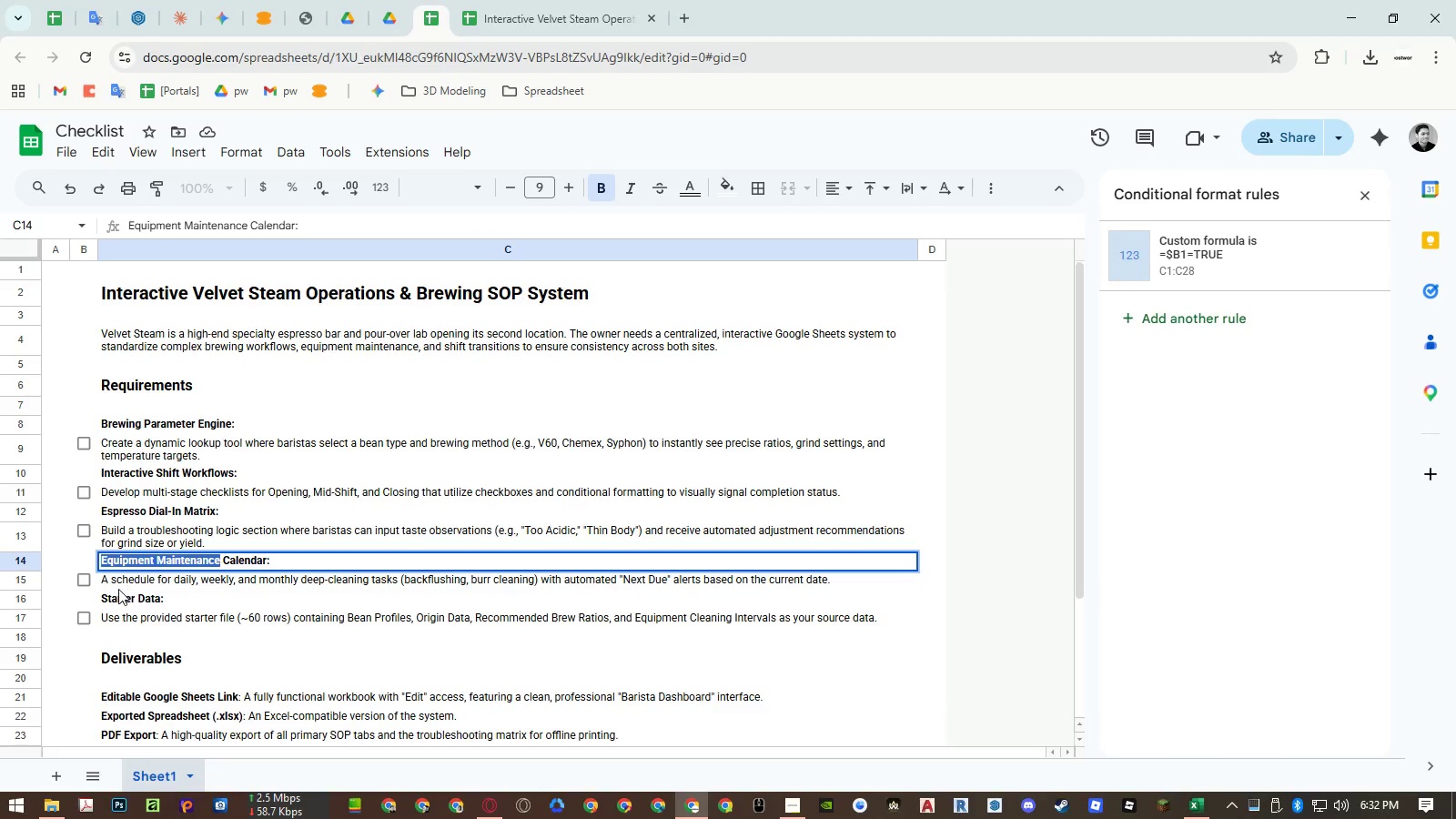 
left_click([118, 589])
 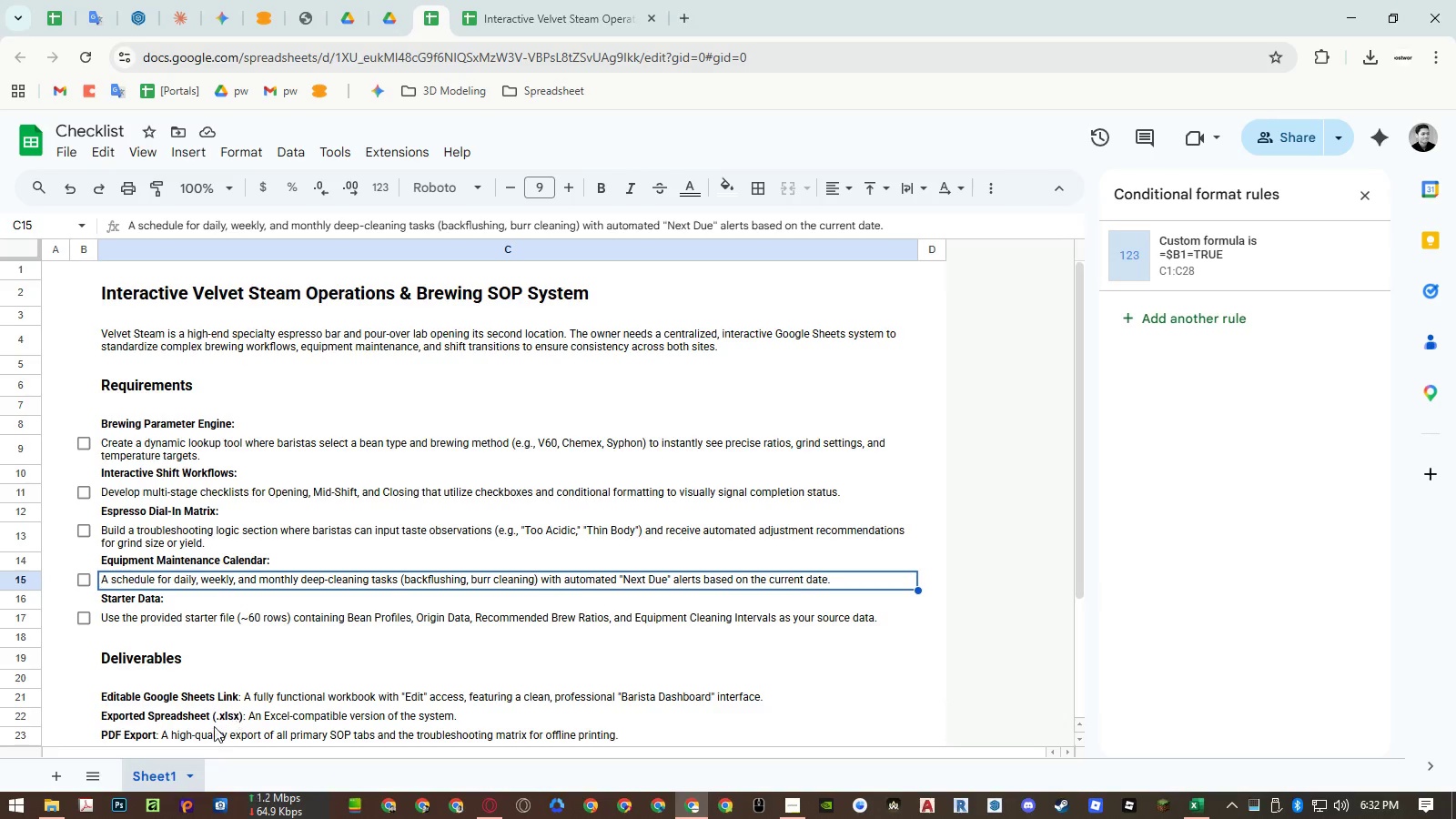 
double_click([161, 769])
 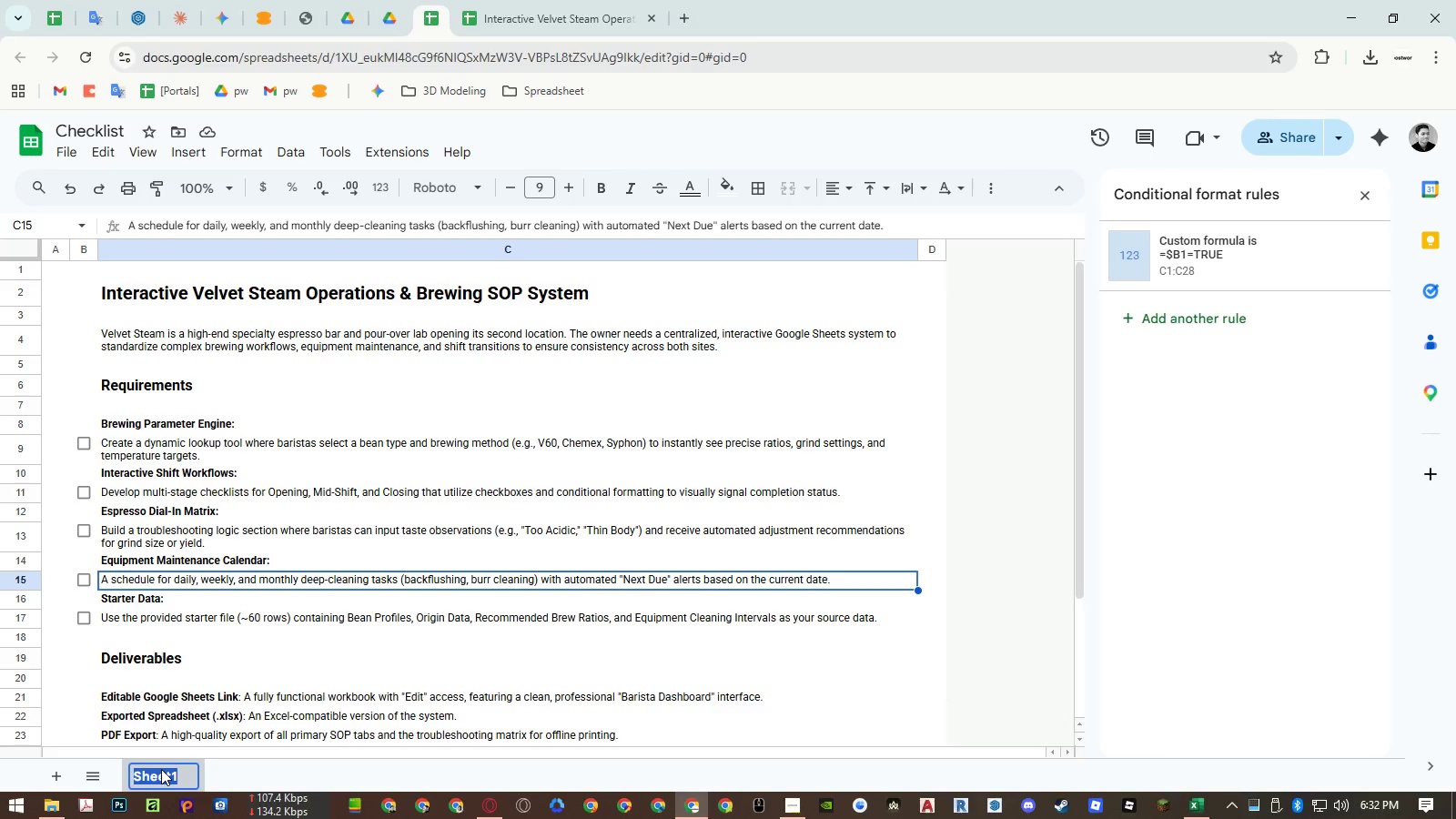 
key(Minus)
 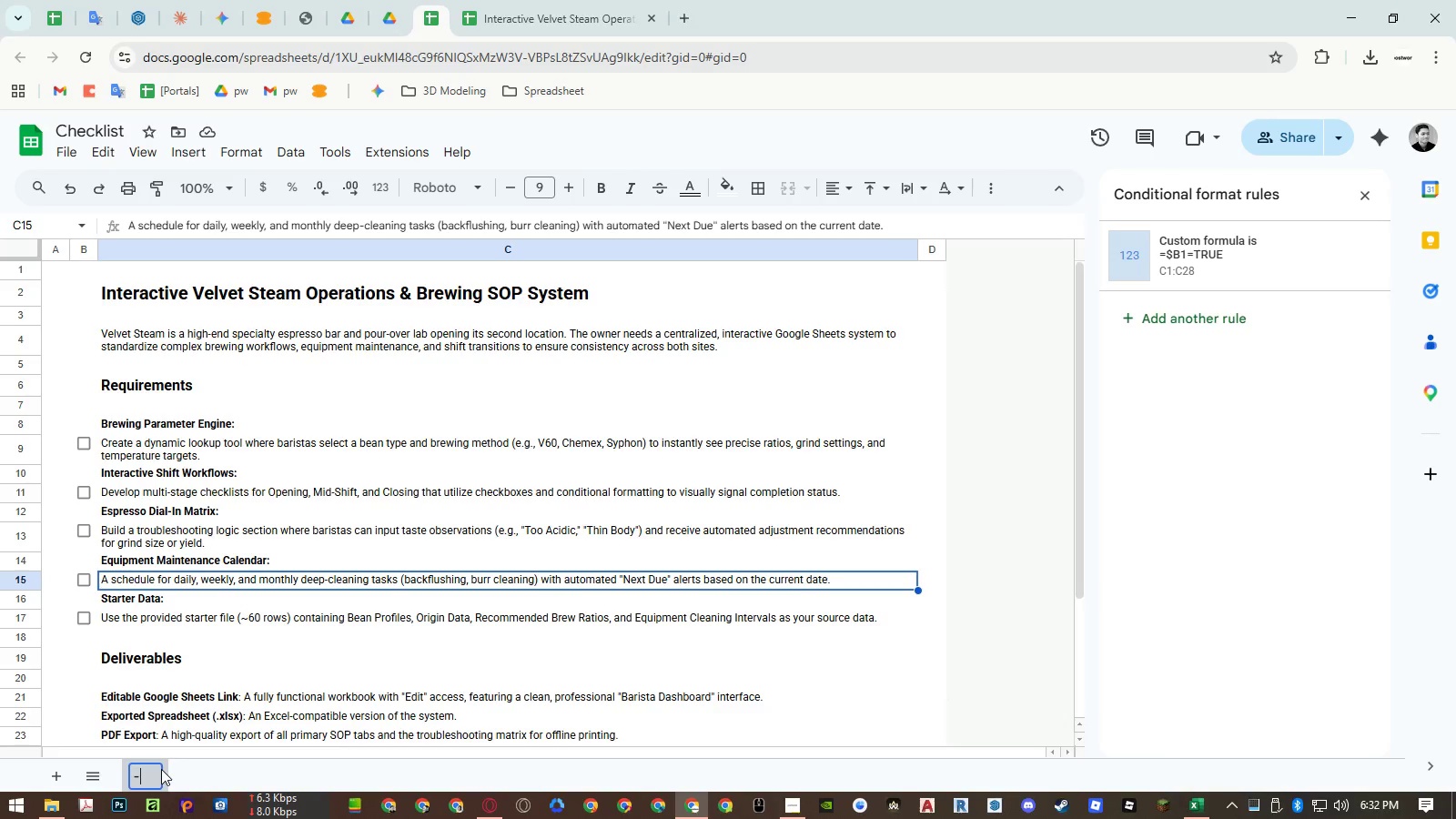 
key(Enter)
 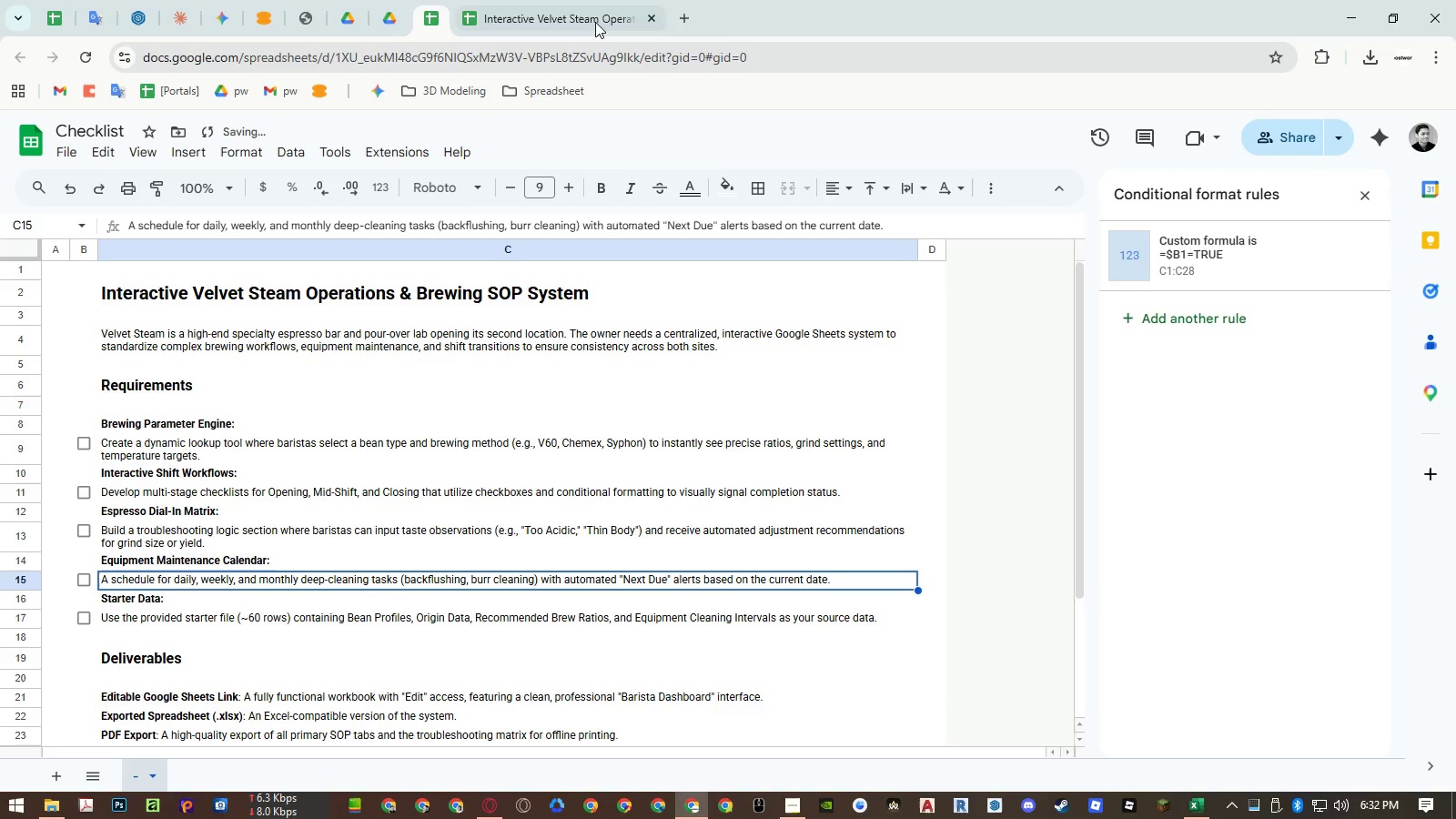 
left_click([595, 22])
 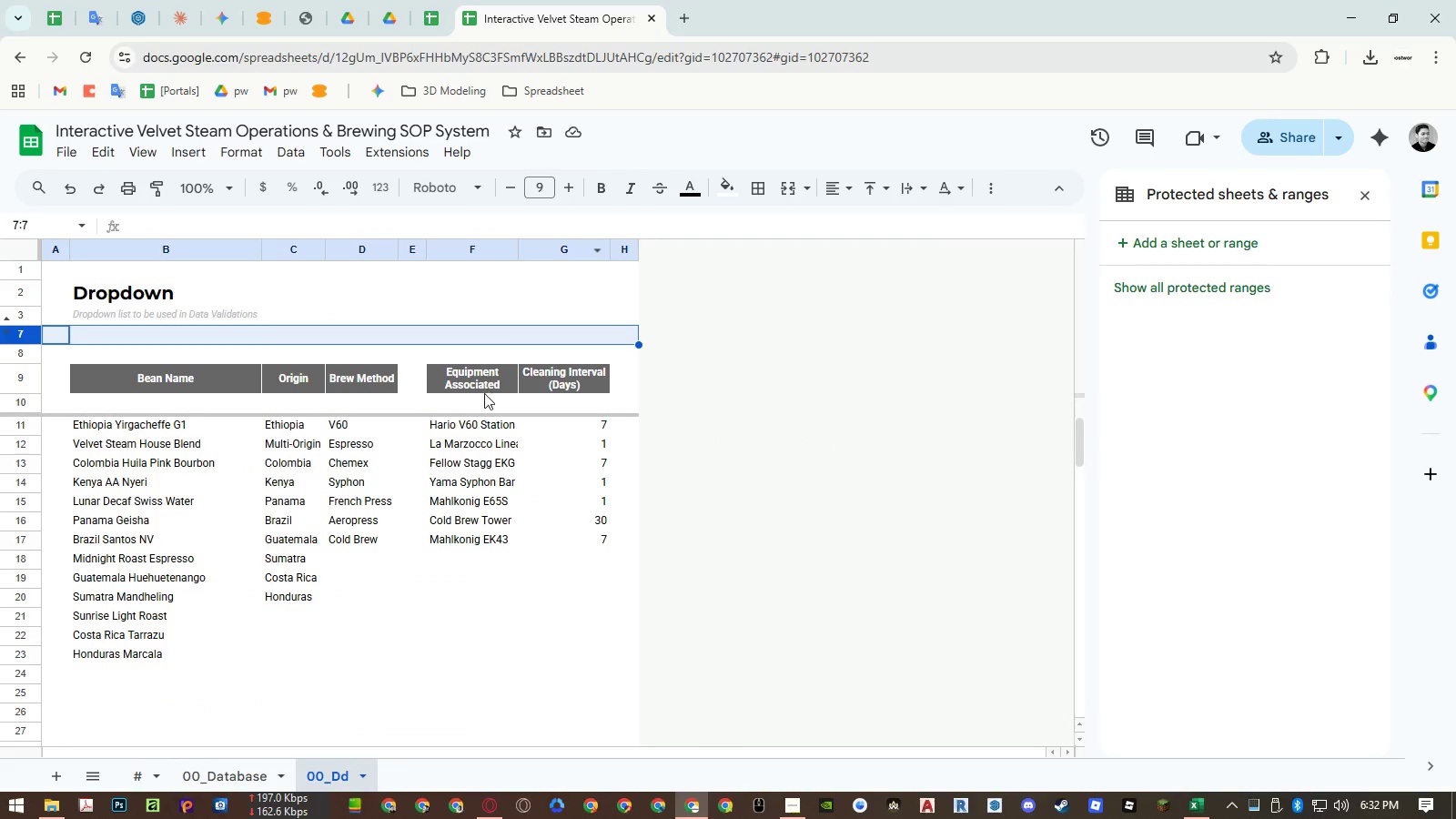 
left_click([482, 401])
 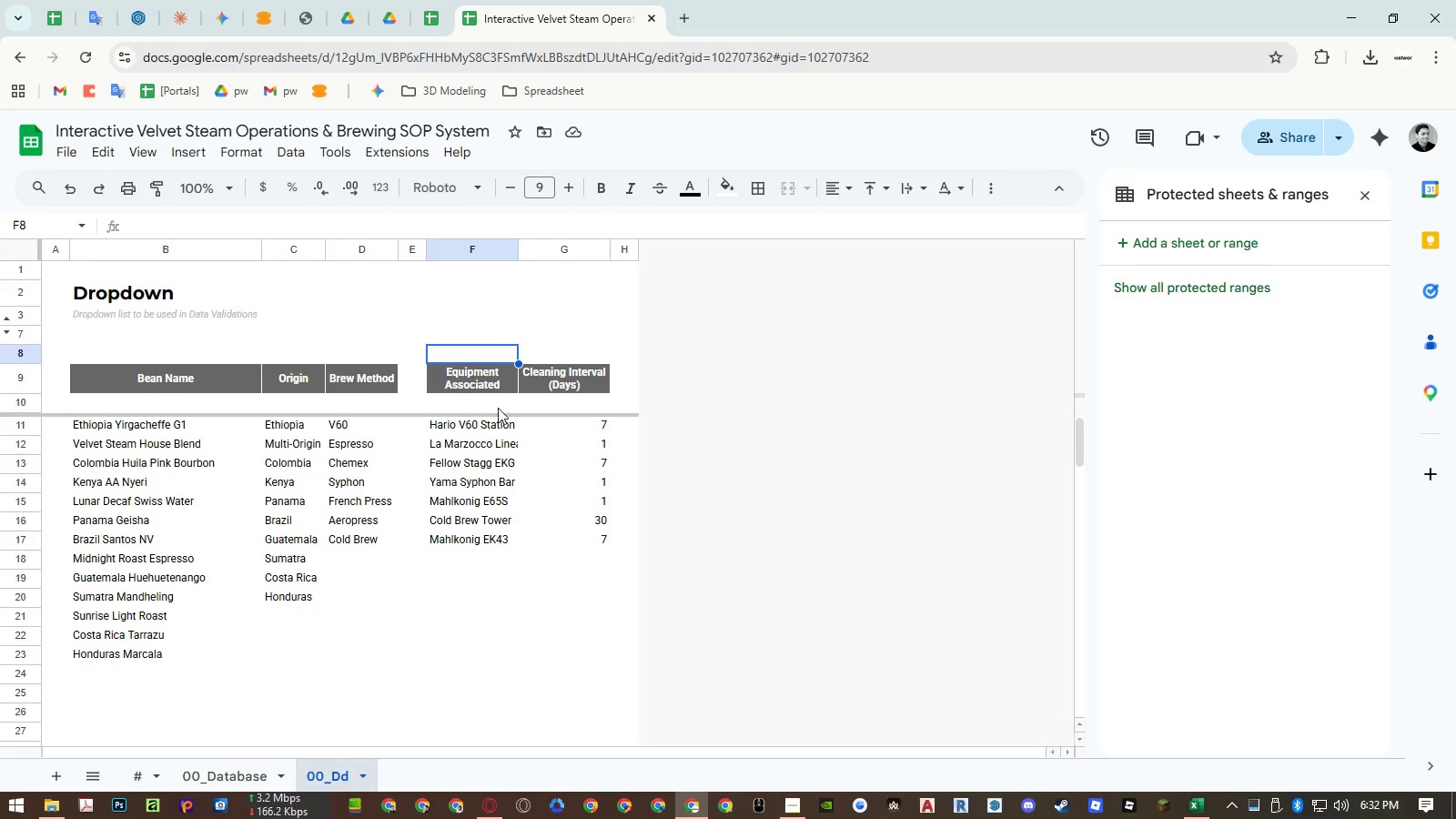 
key(Control+ControlLeft)
 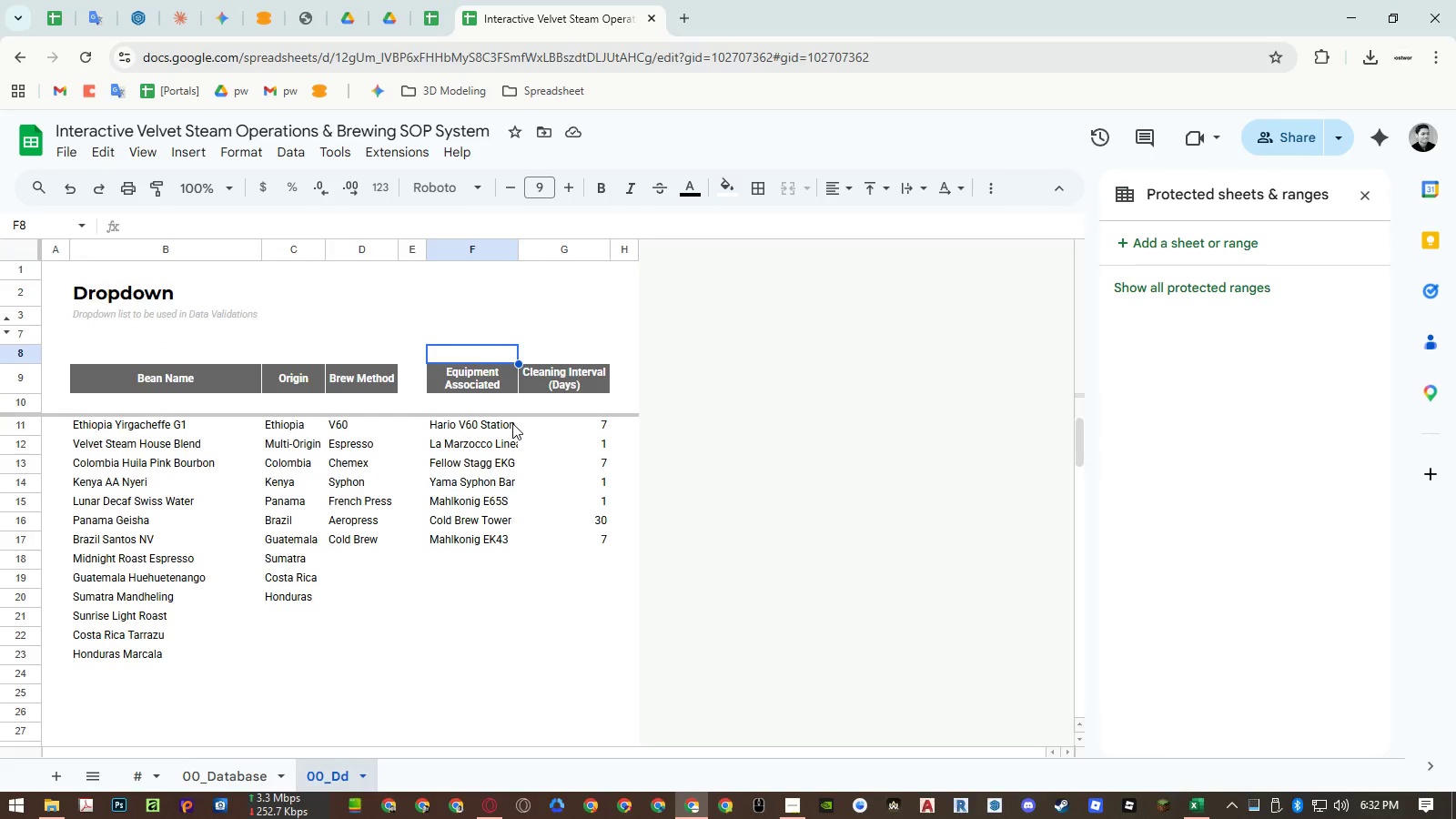 
key(Control+Shift+ShiftLeft)
 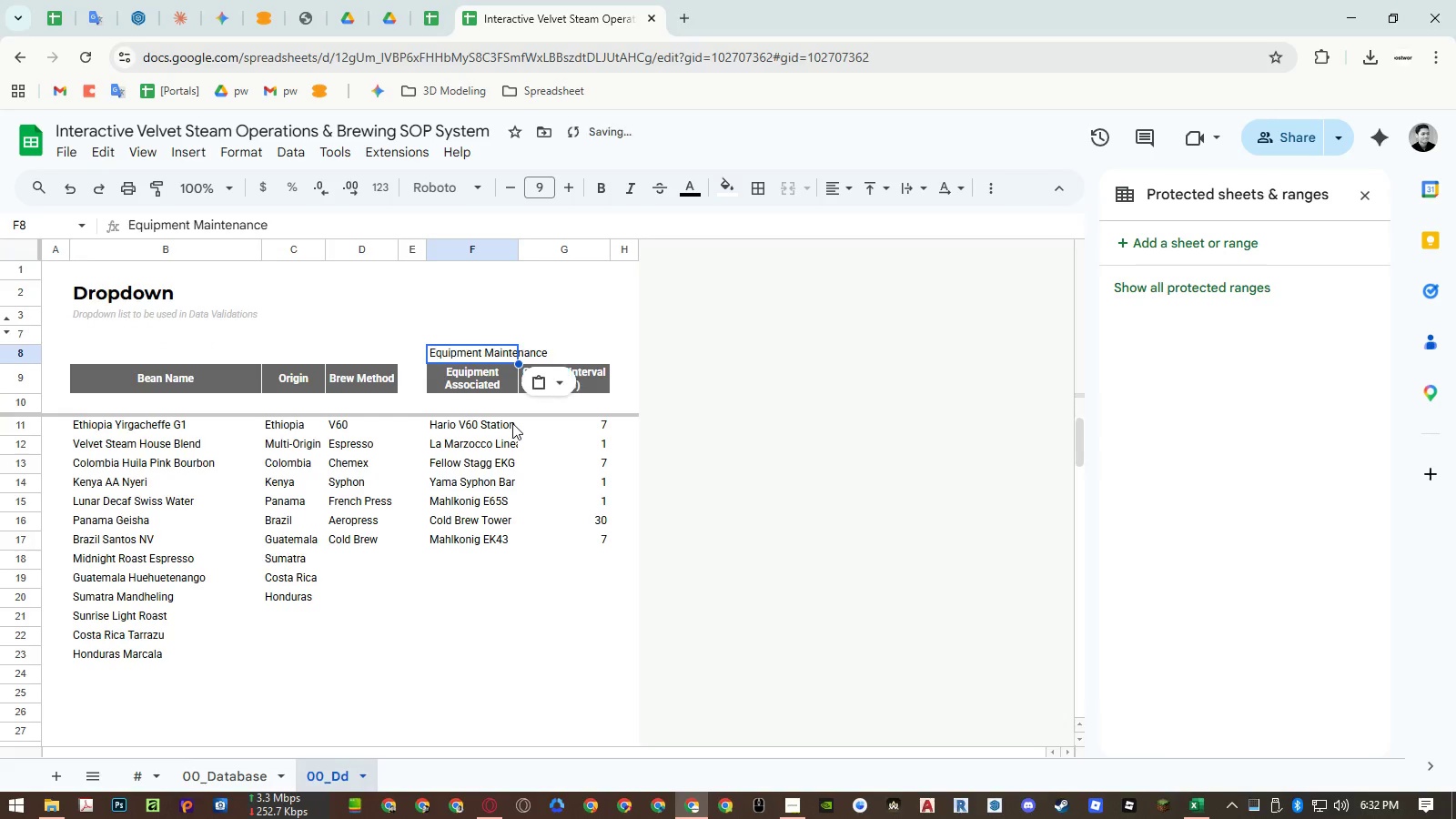 
key(Control+Shift+V)
 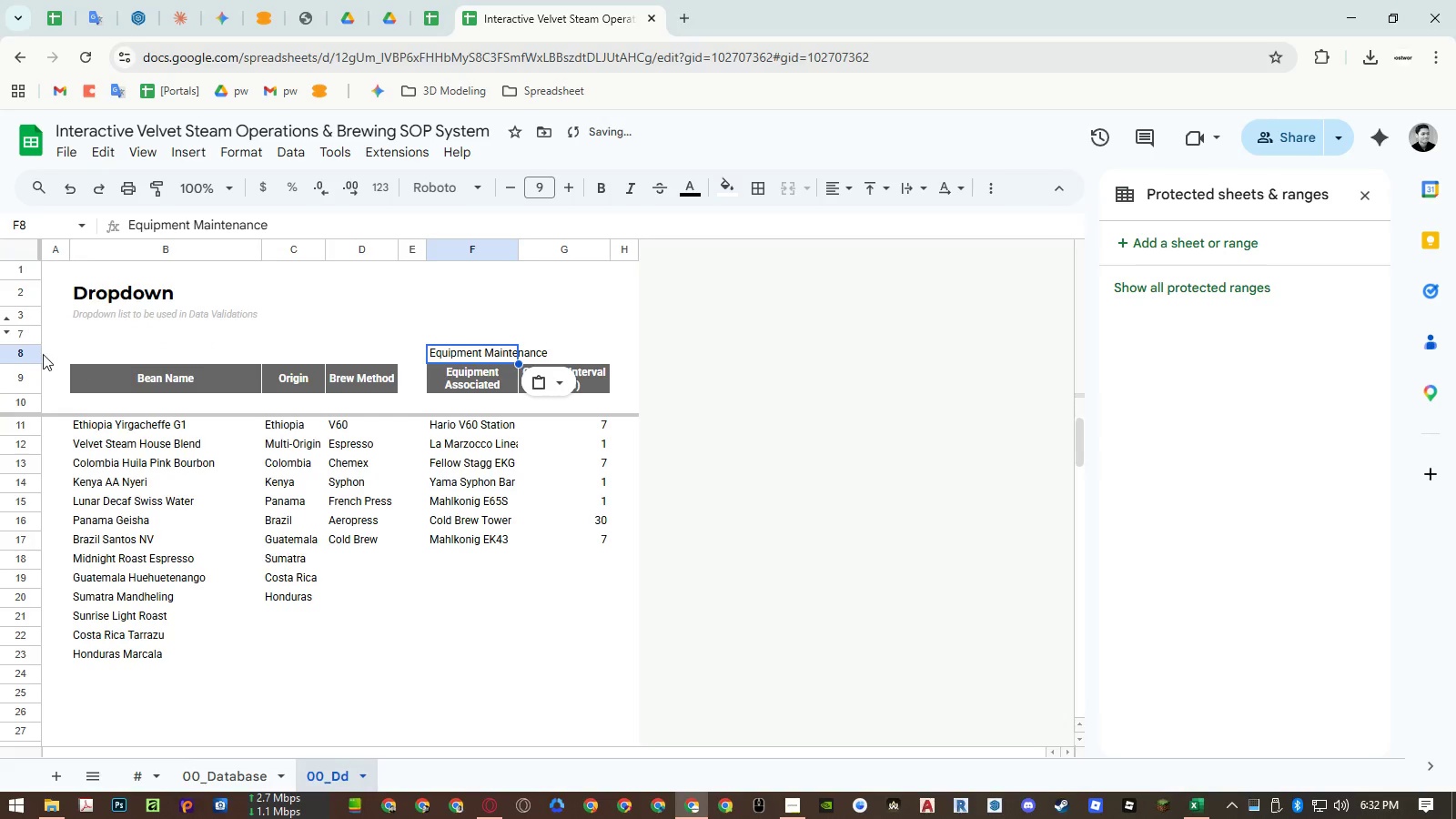 
left_click([33, 351])
 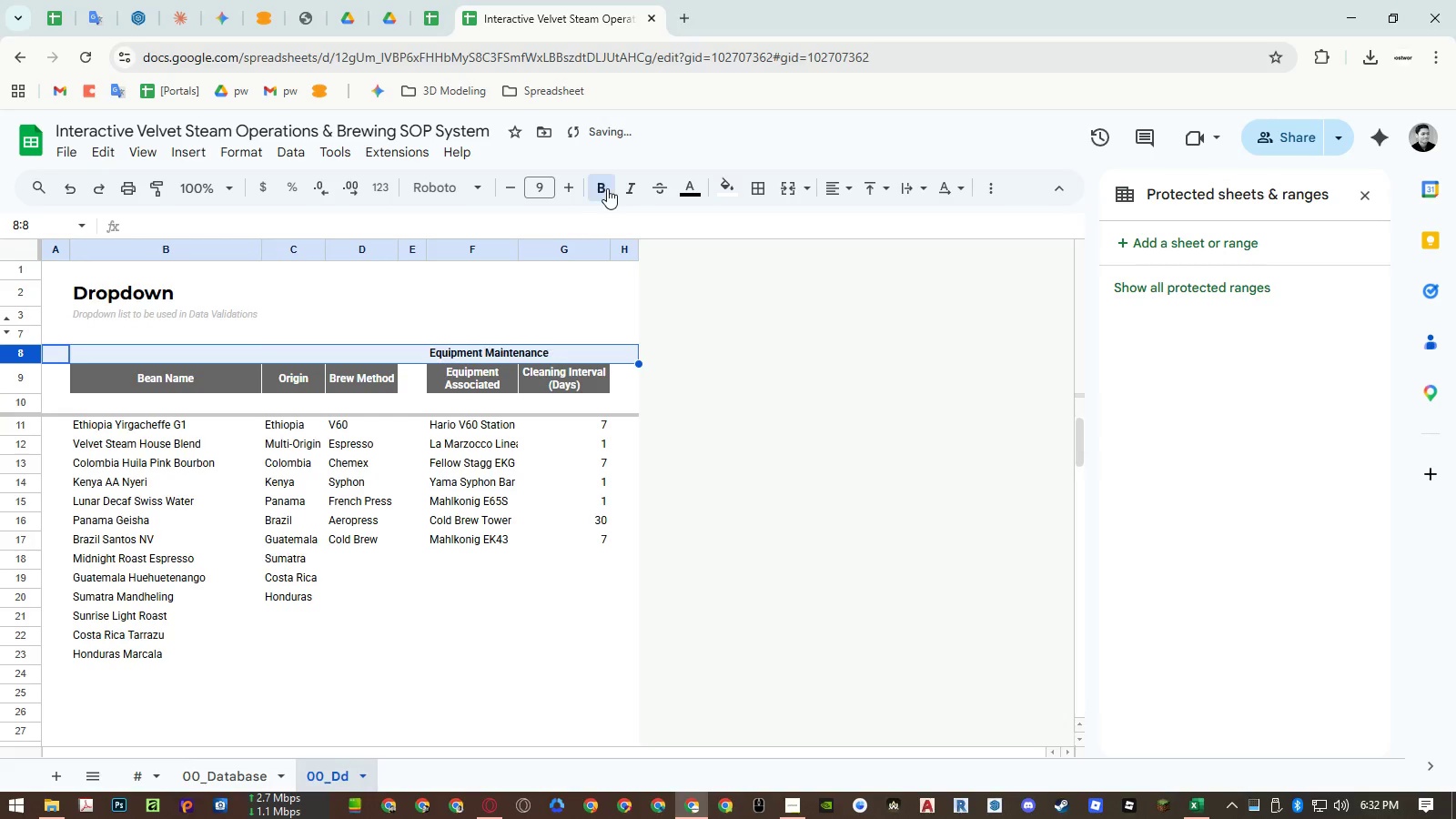 
double_click([683, 189])
 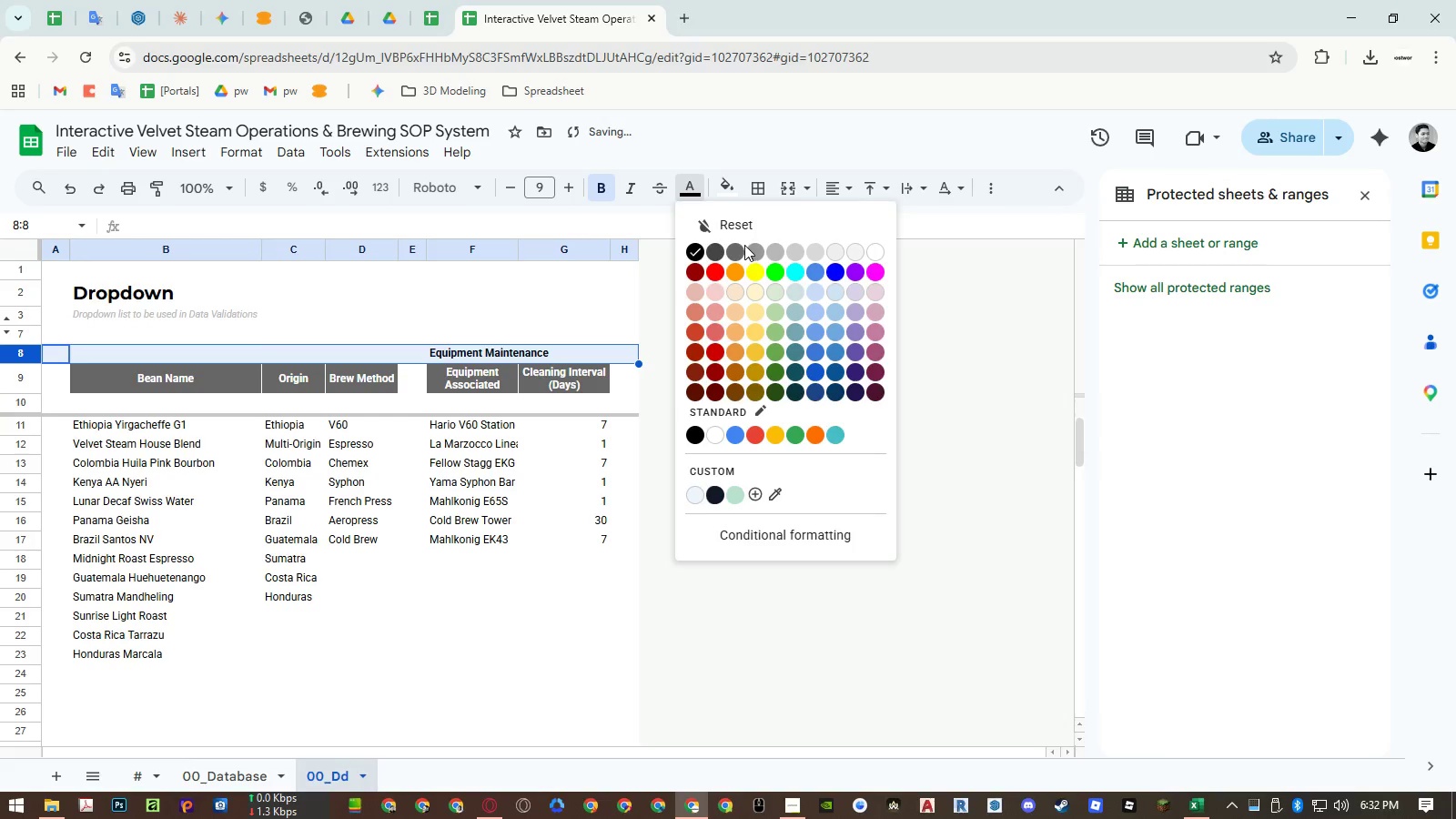 
left_click([739, 246])
 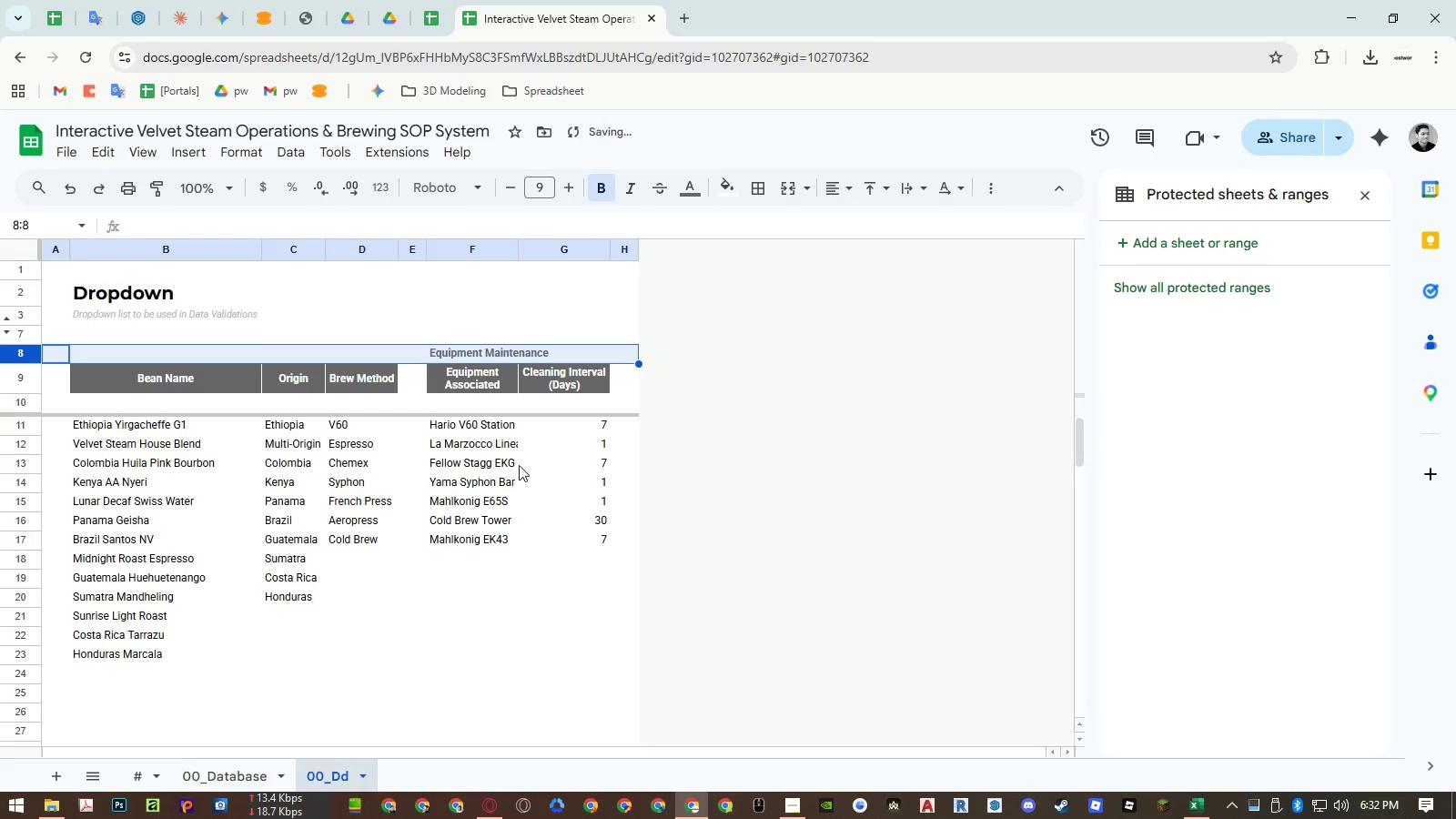 
left_click([519, 465])
 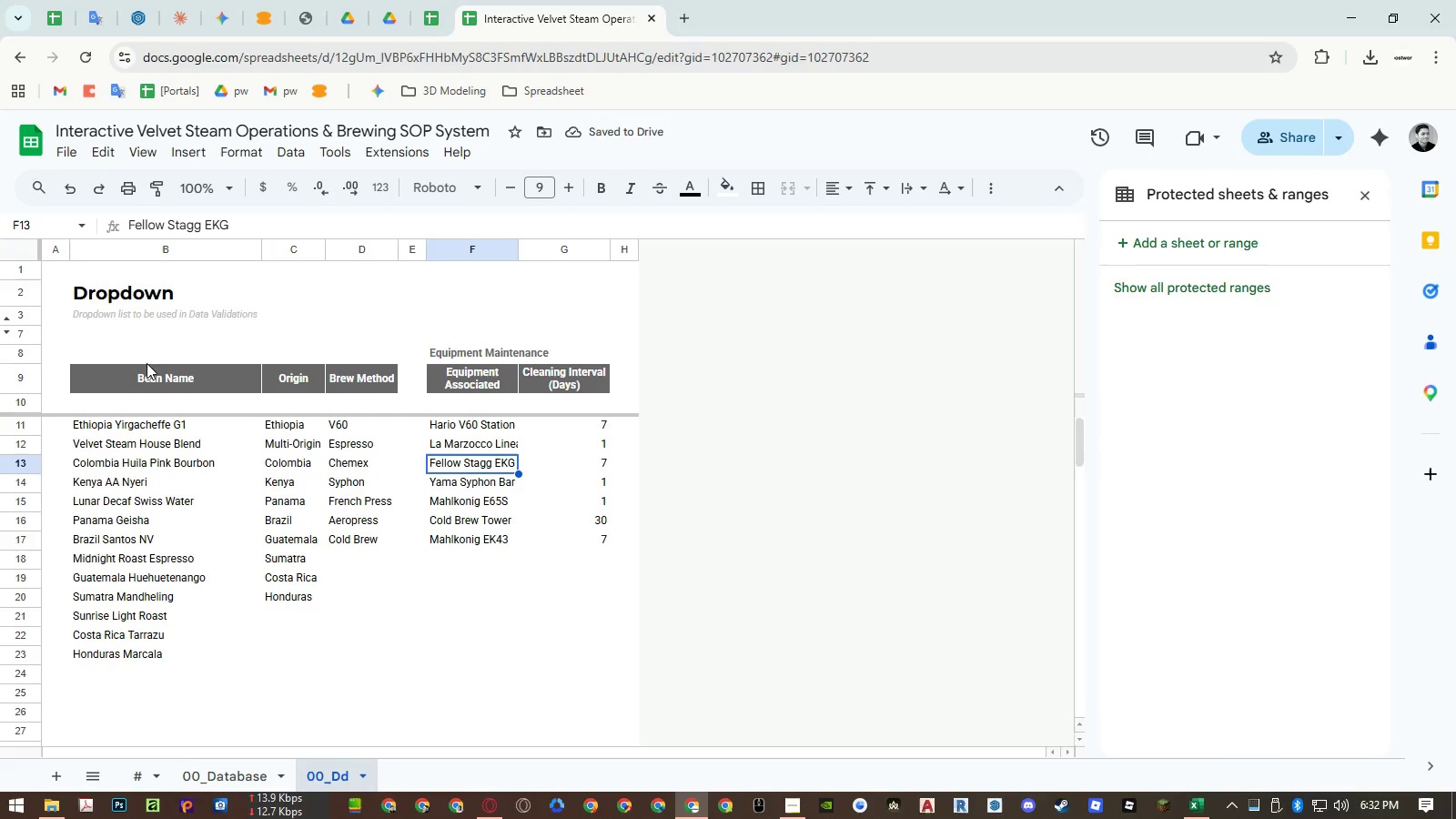 
left_click([22, 350])
 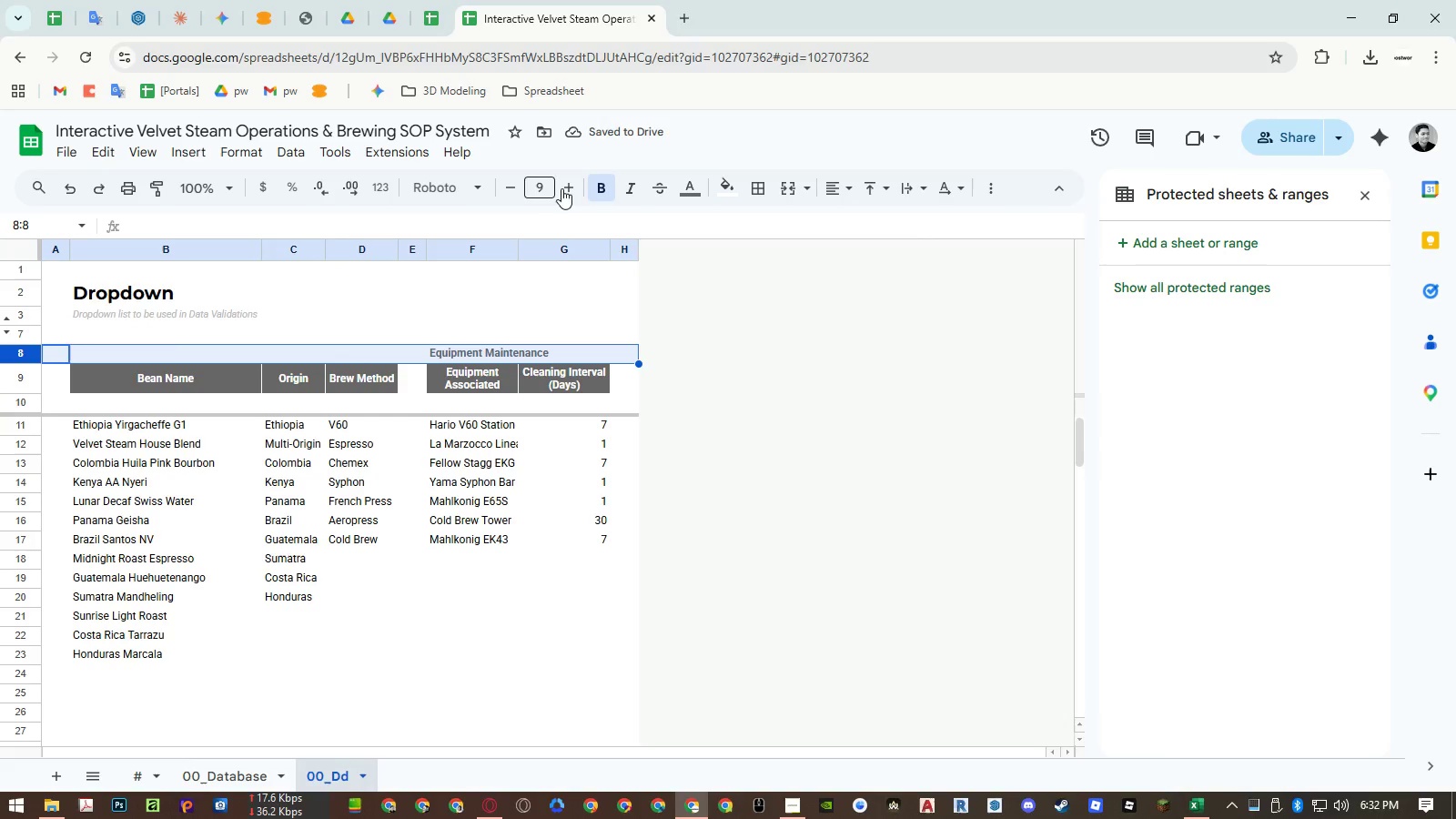 
left_click([565, 187])
 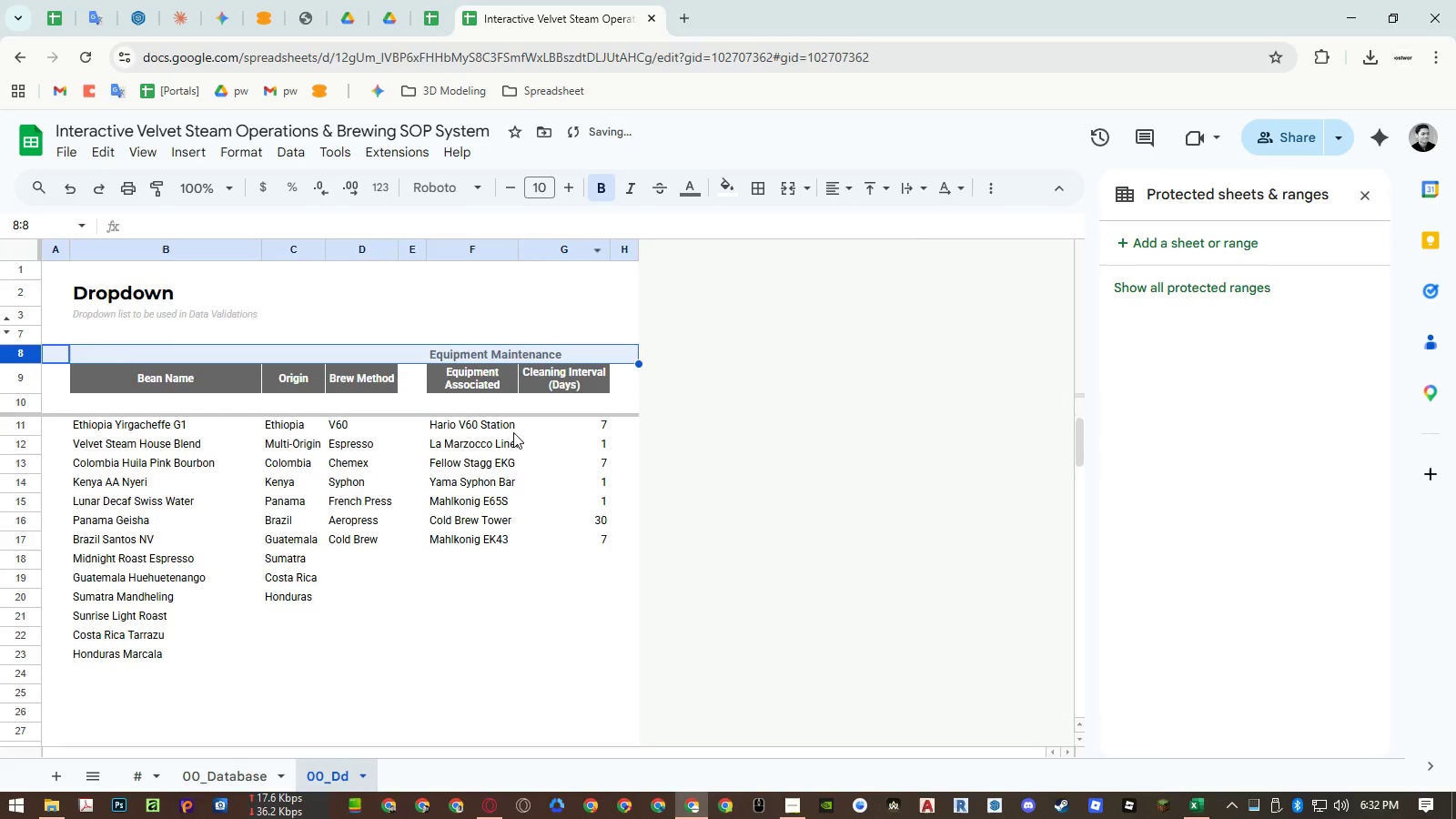 
double_click([500, 447])
 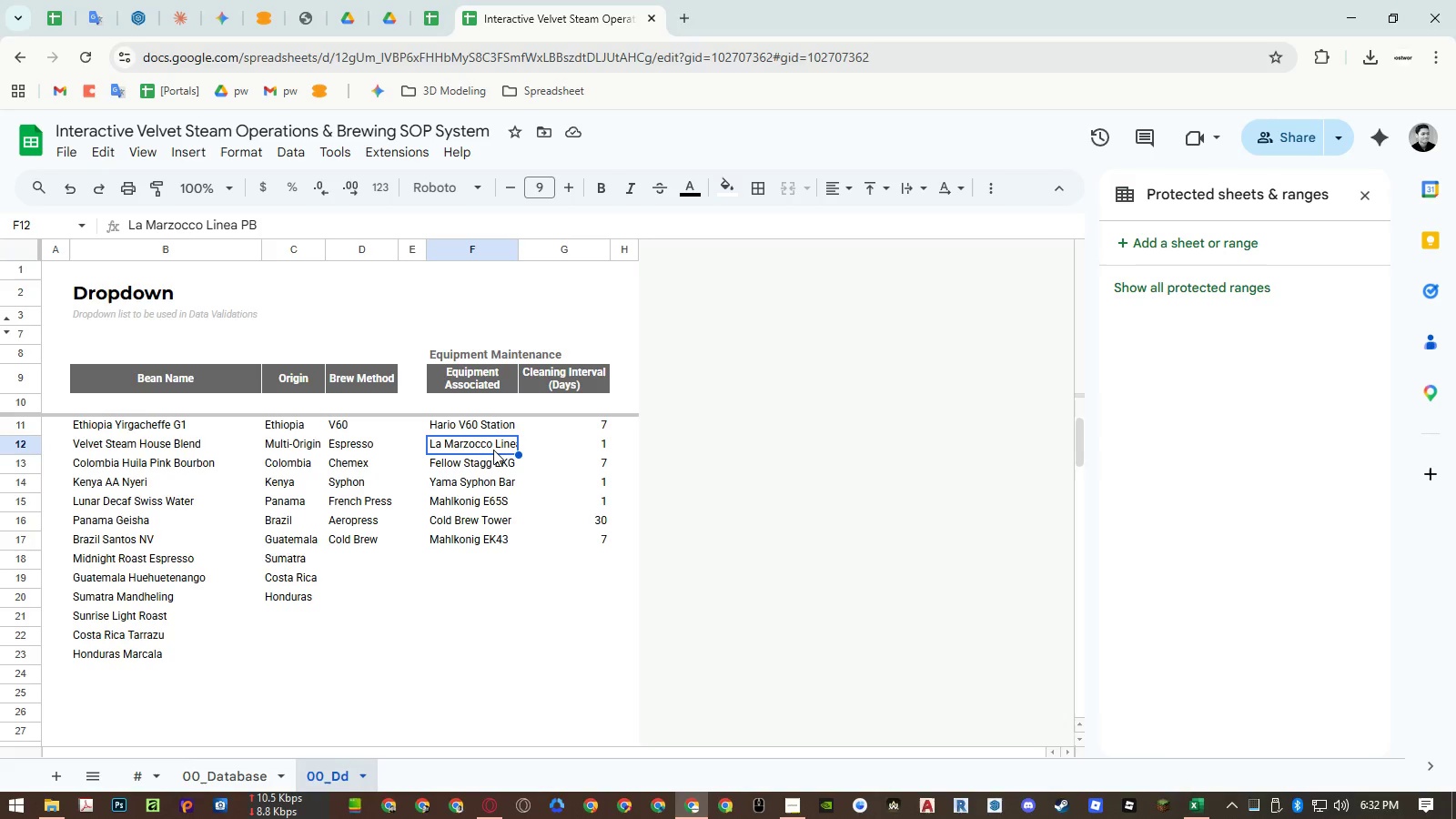 
wait(11.62)
 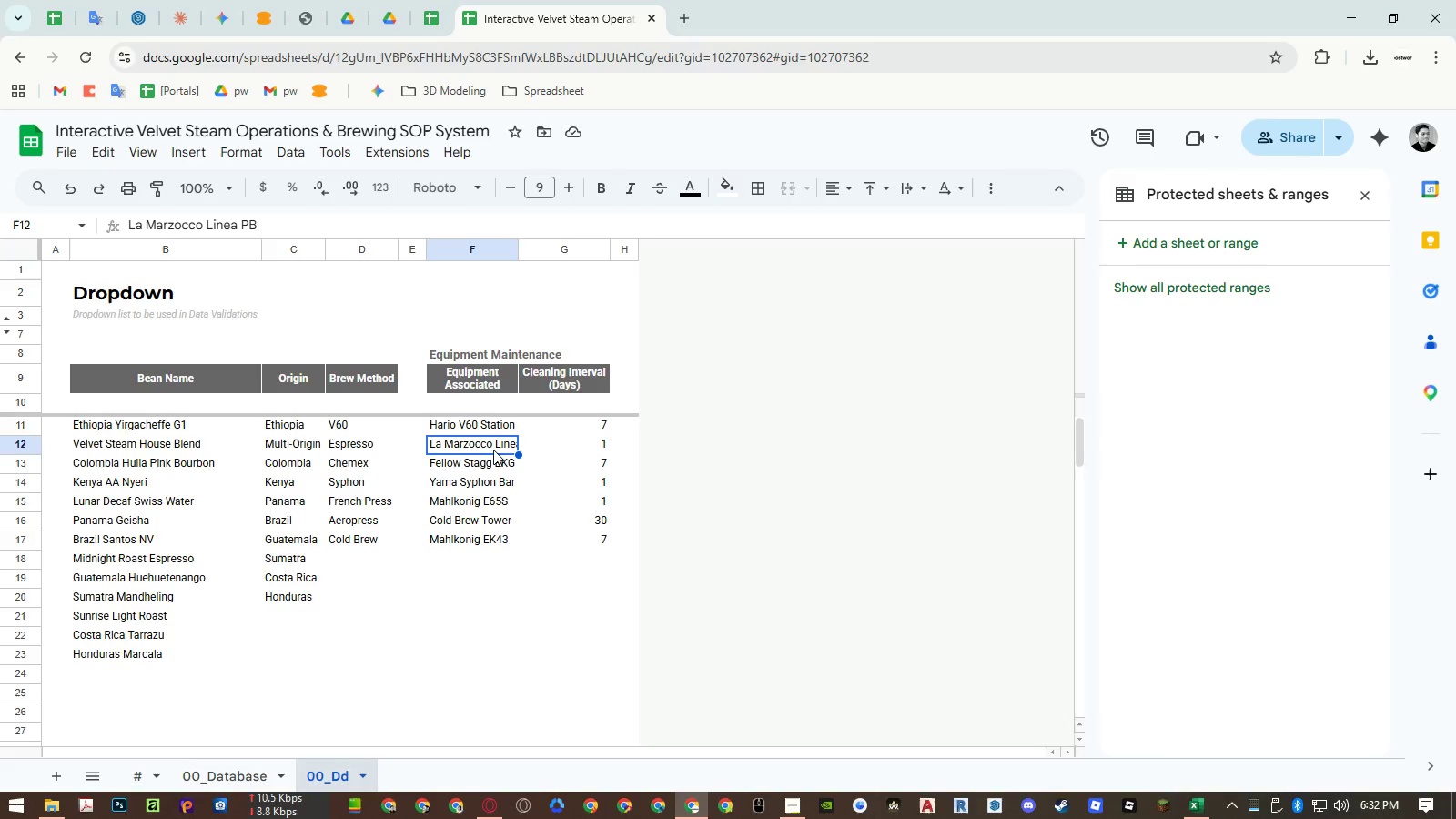 
left_click([551, 437])
 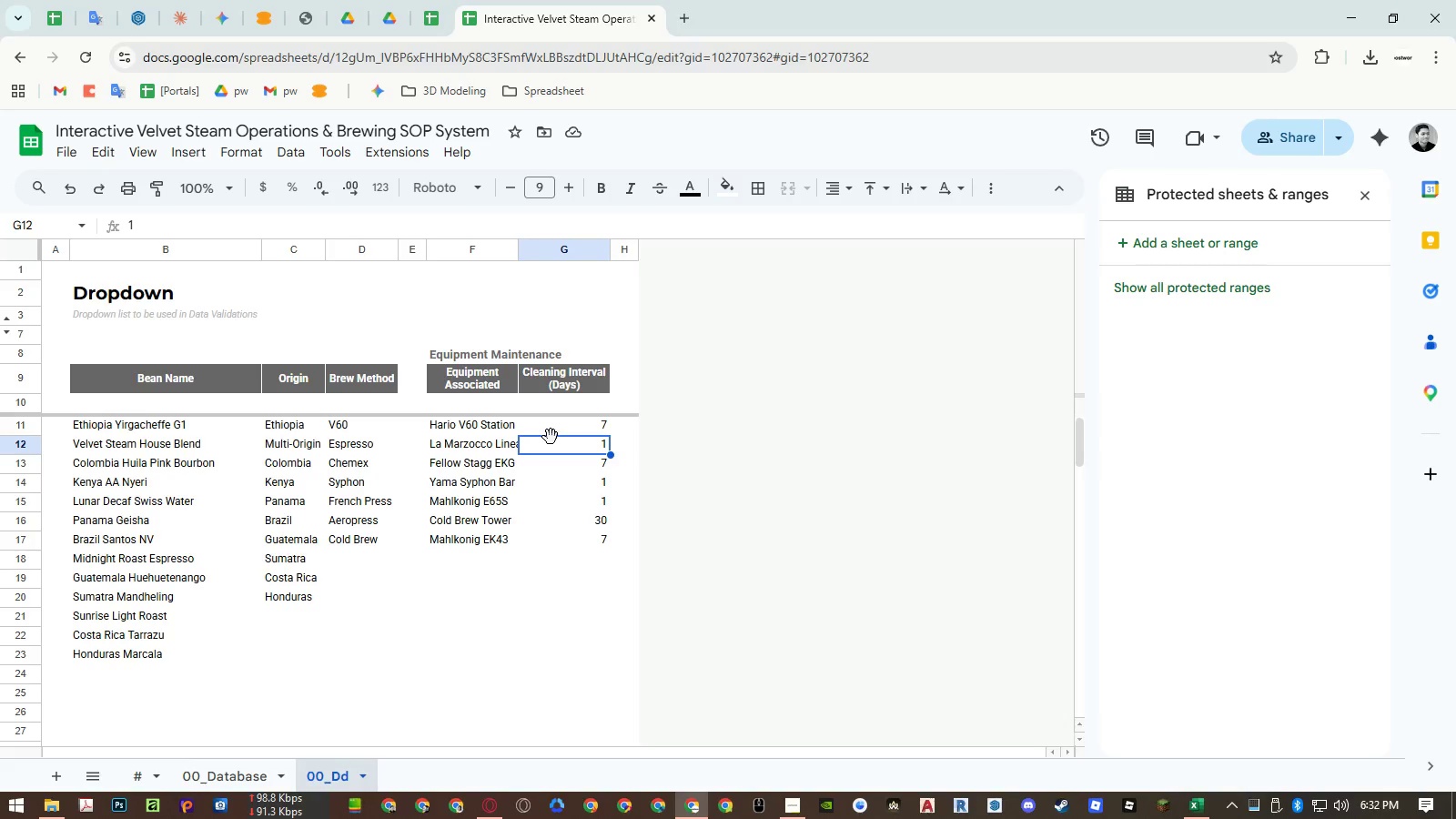 
key(Control+ArrowDown)
 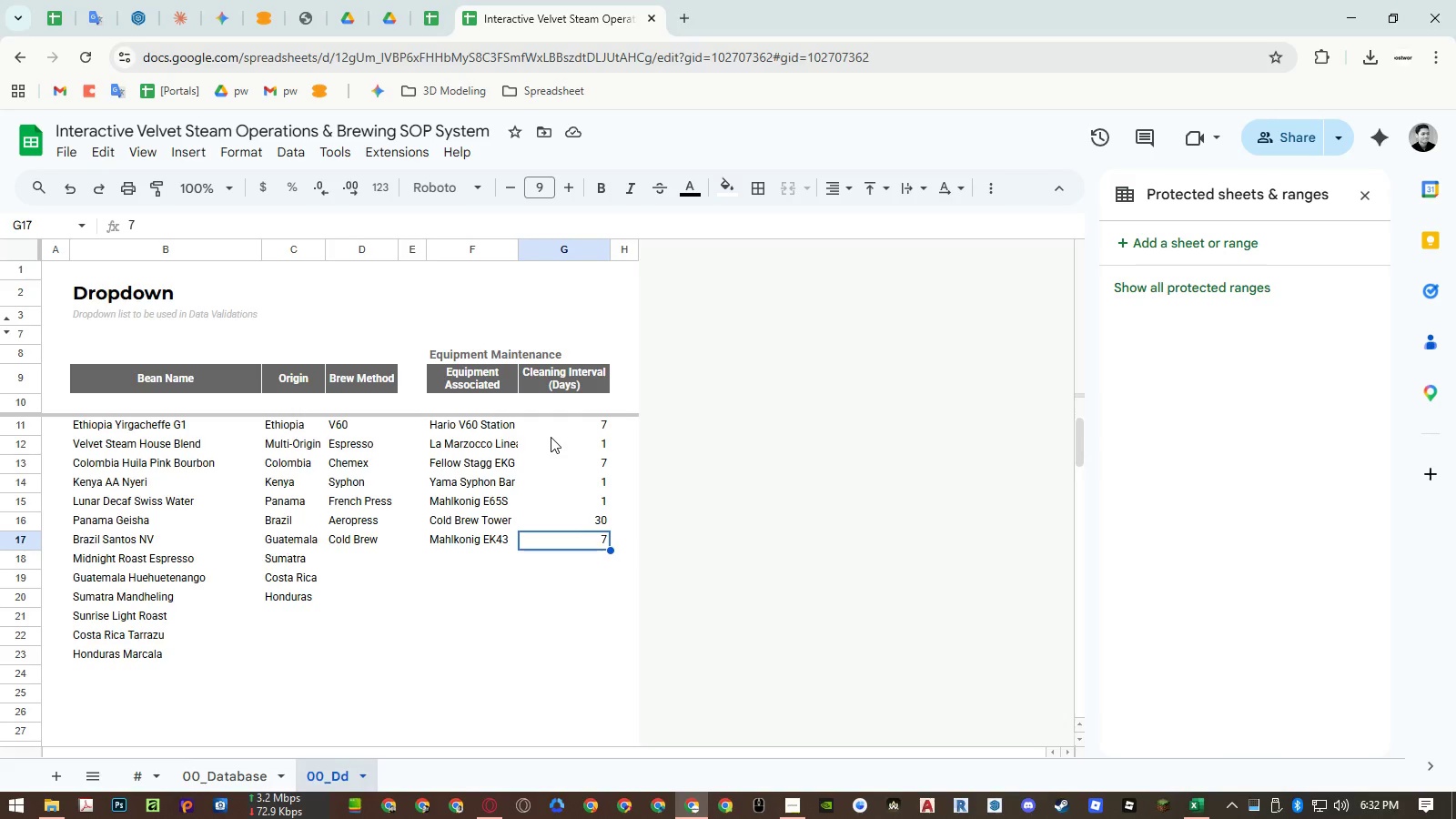 
key(Control+ArrowDown)
 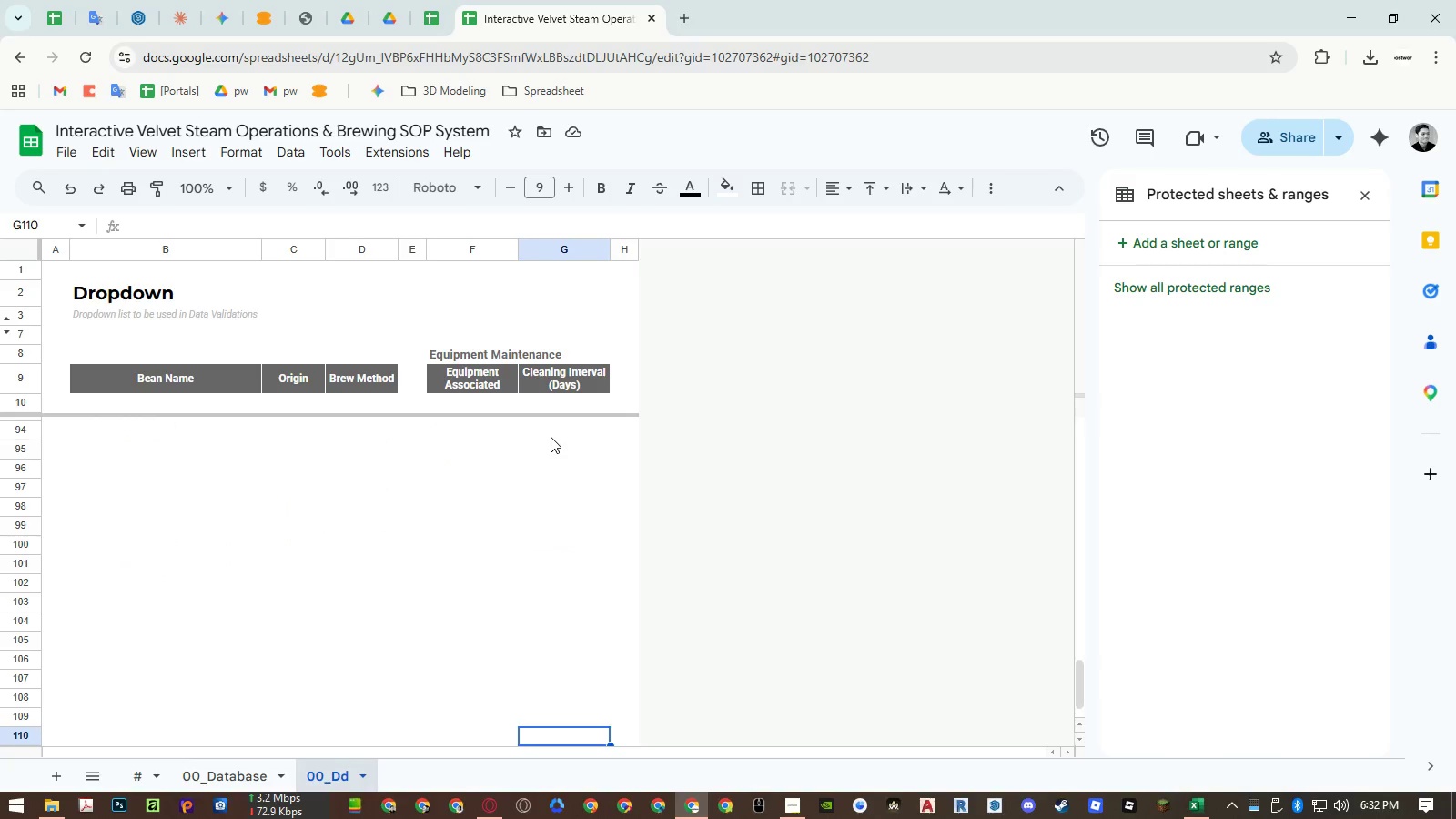 
key(Control+Shift+ArrowUp)
 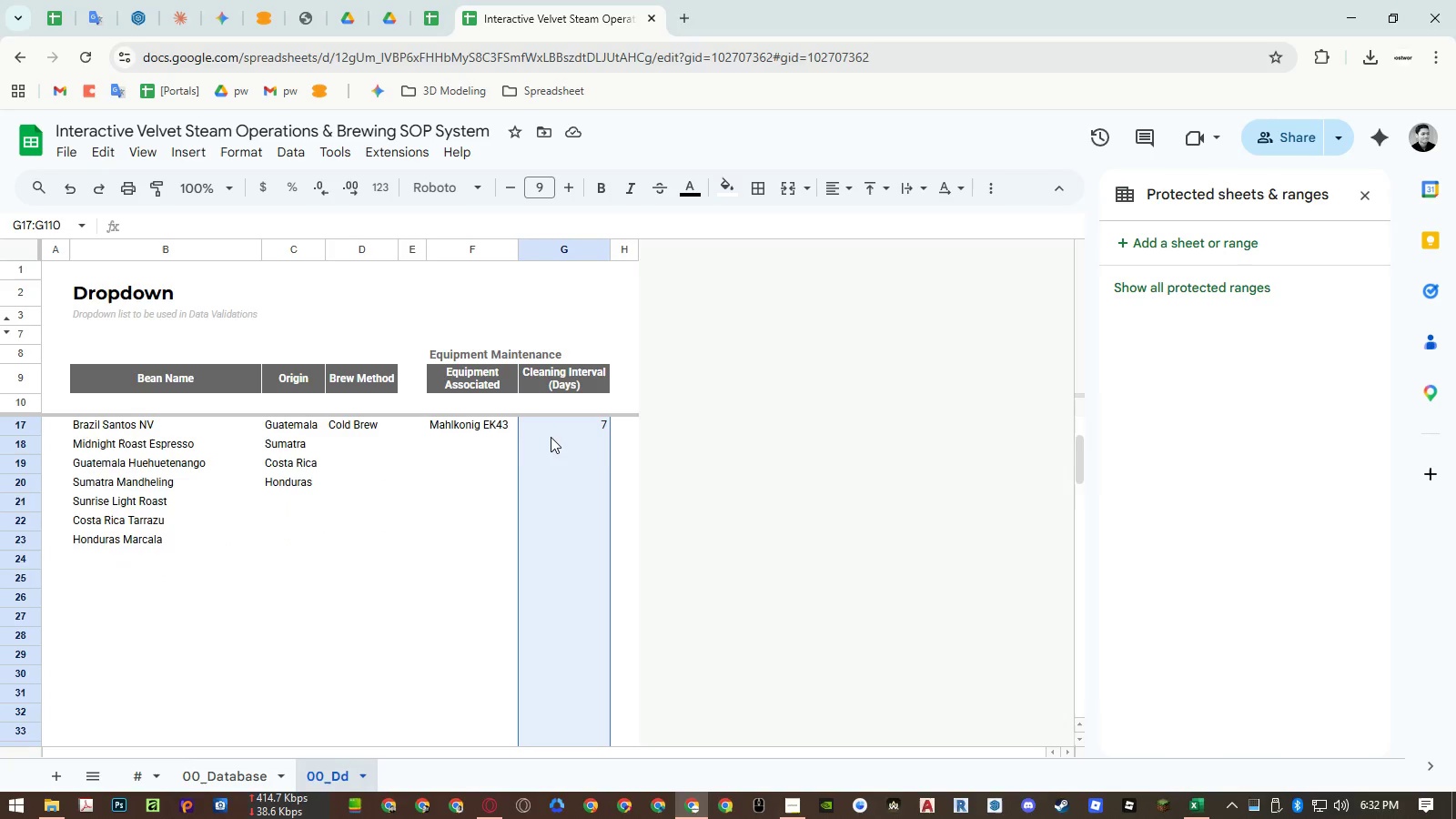 
key(Control+Shift+ArrowUp)
 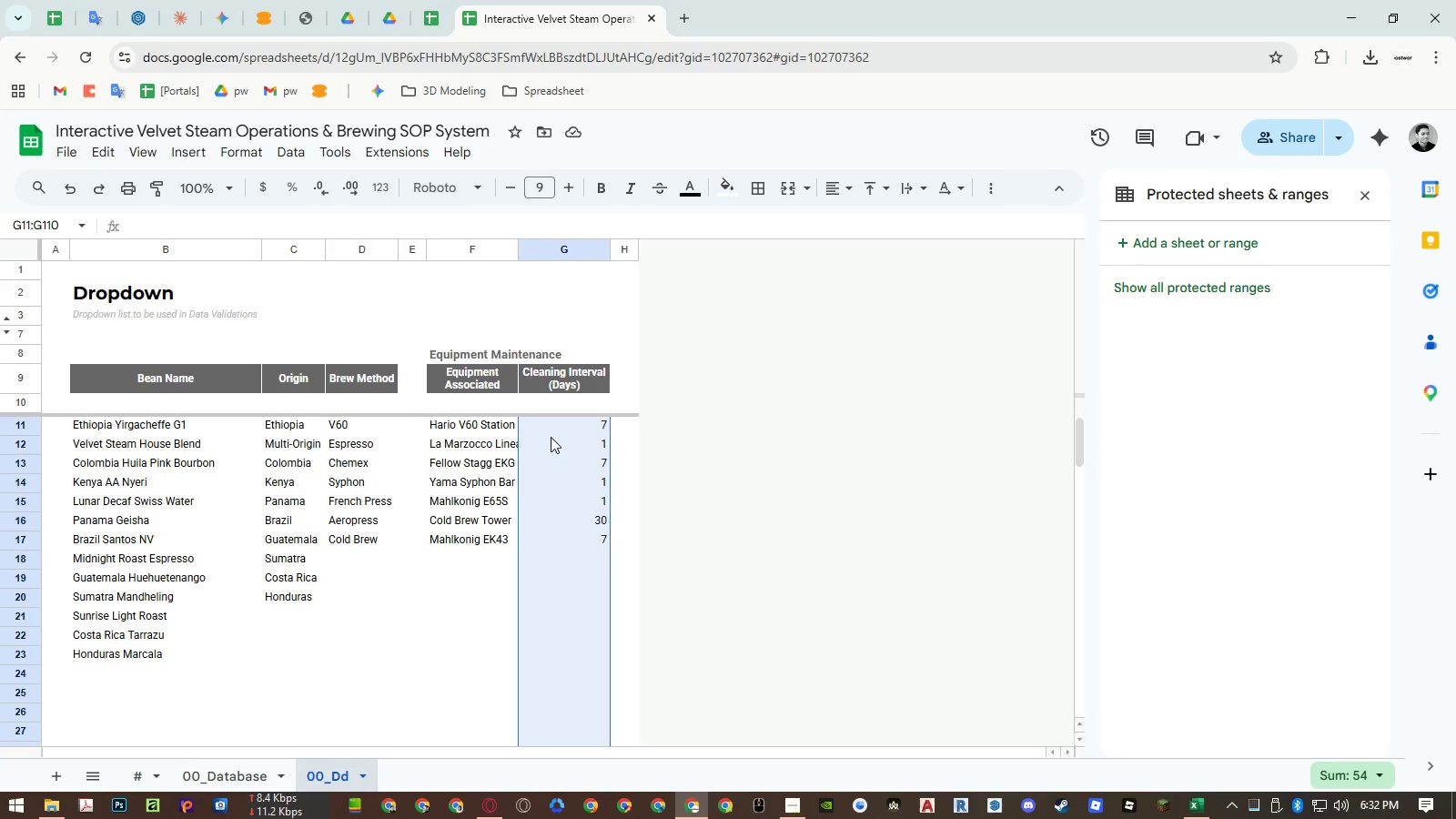 
key(Shift+ArrowLeft)
 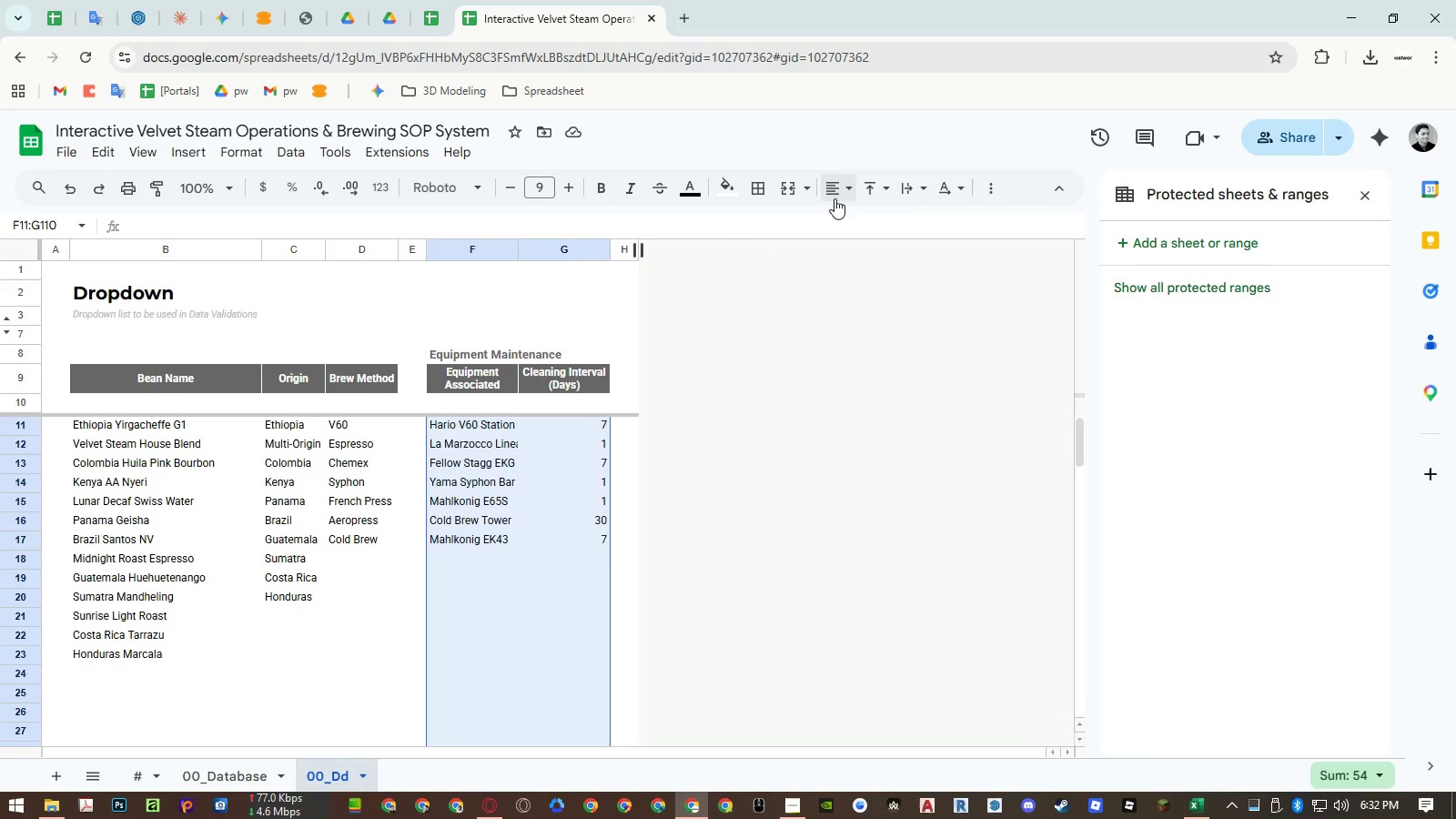 
double_click([864, 224])
 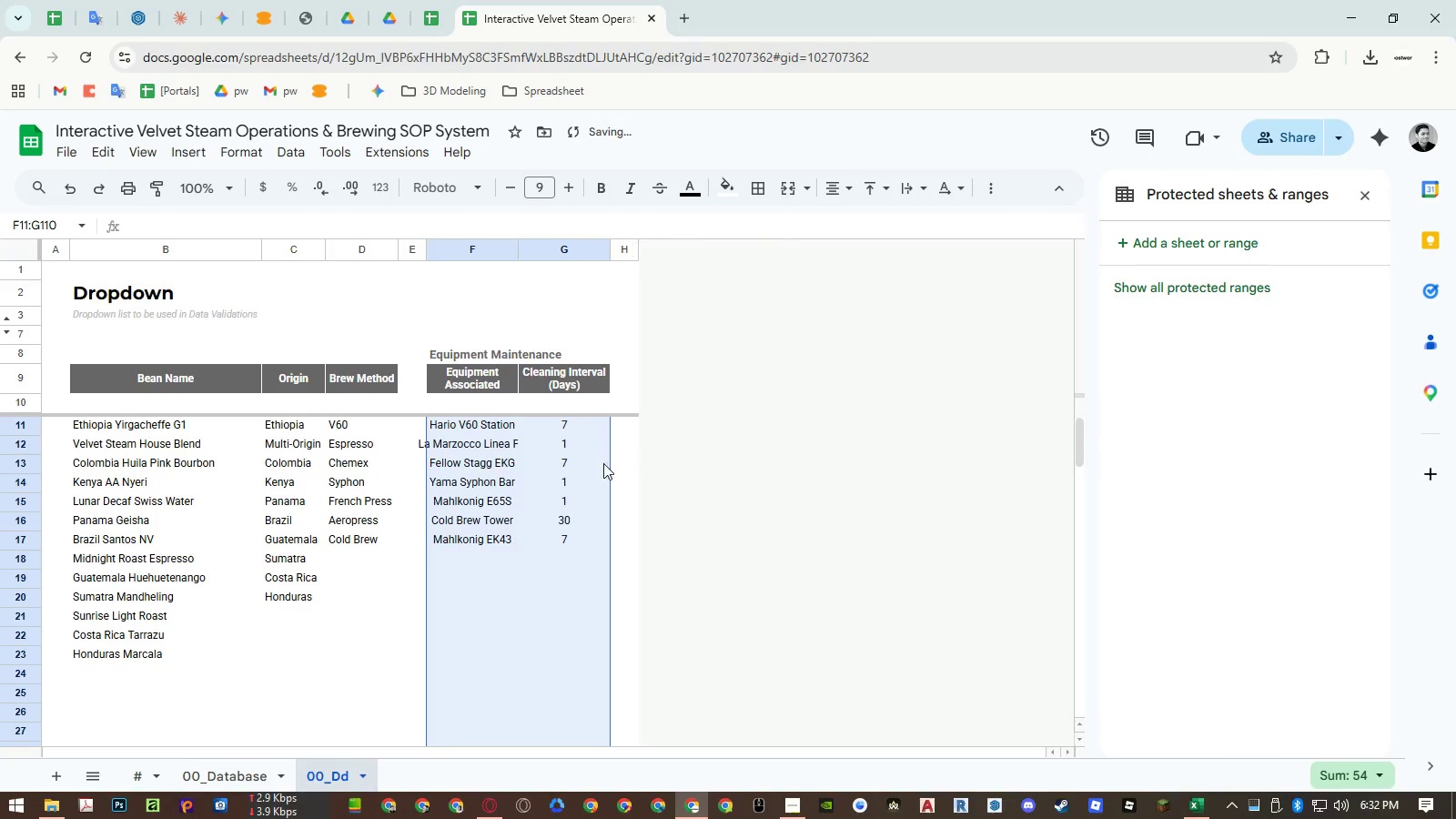 
left_click([580, 478])
 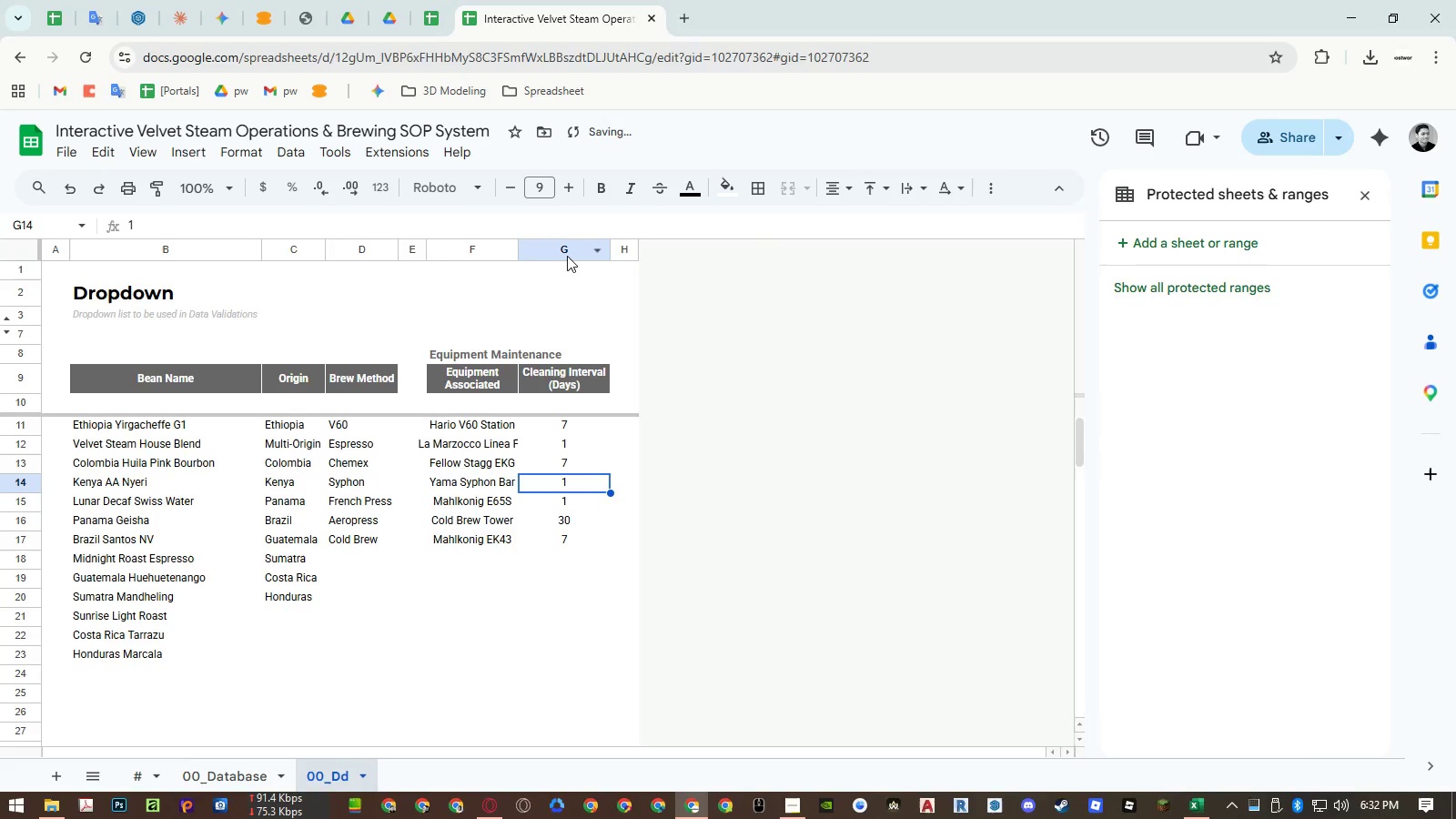 
left_click_drag(start_coordinate=[567, 248], to_coordinate=[490, 248])
 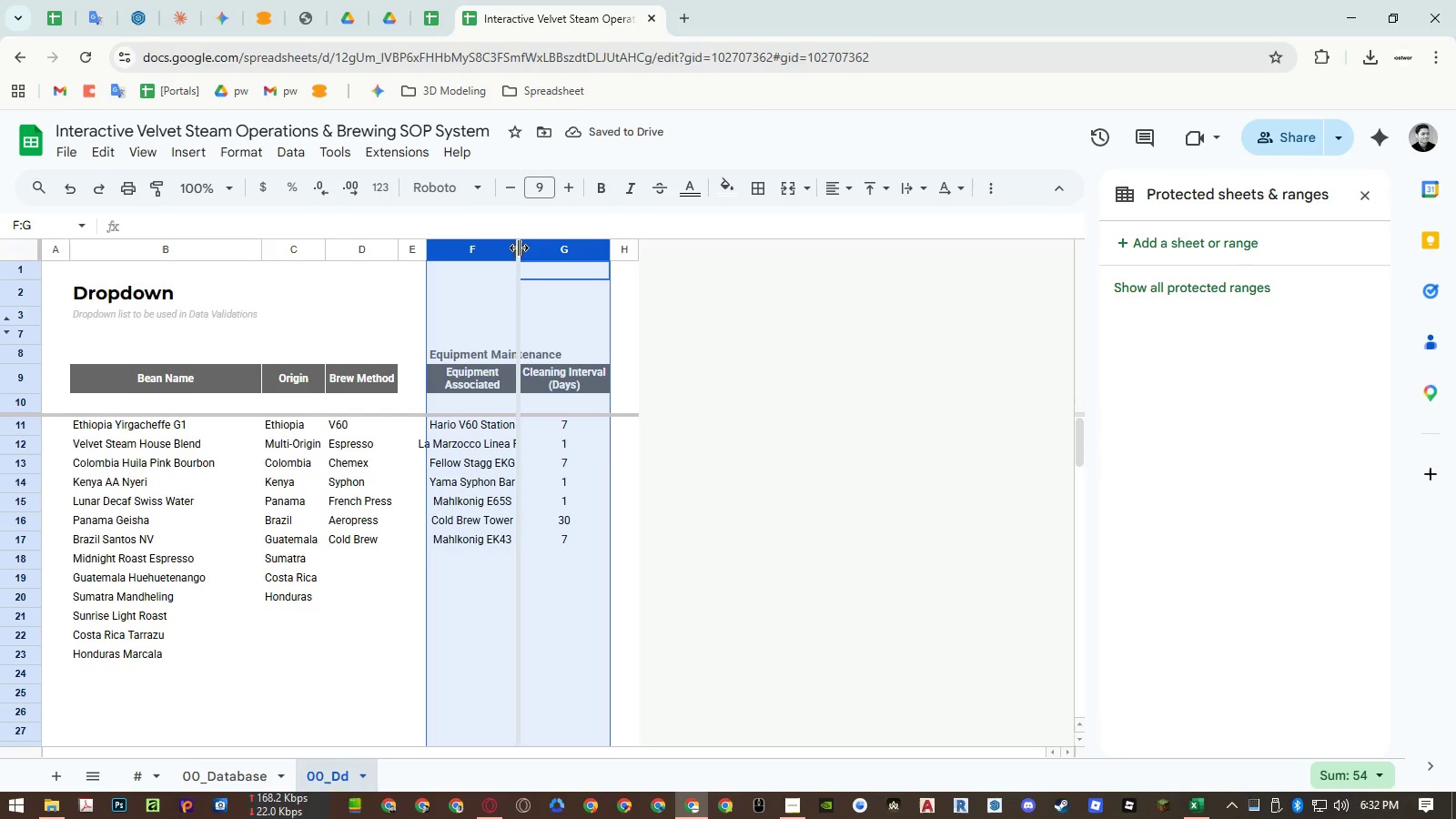 
double_click([519, 248])
 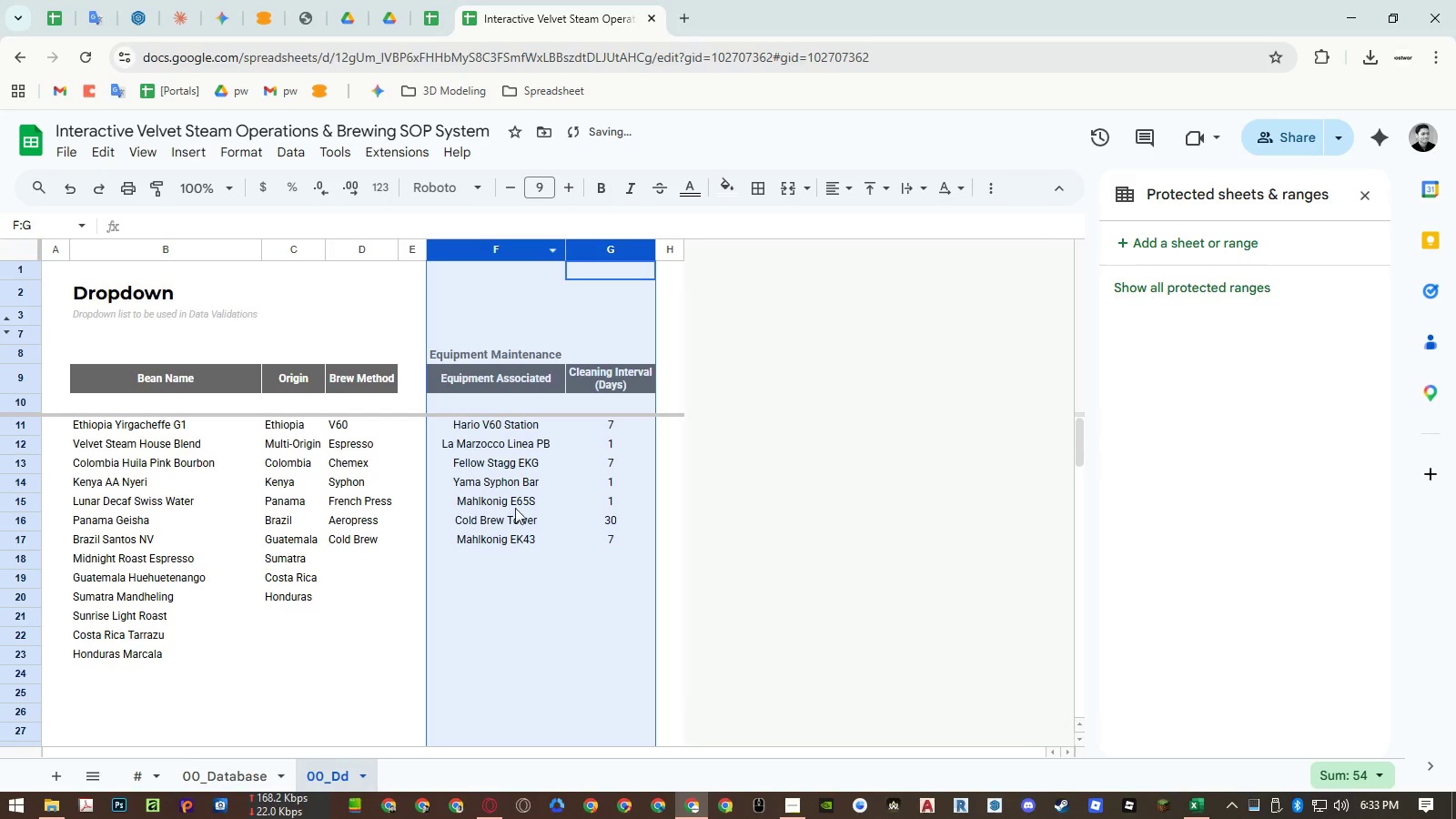 
left_click([513, 513])
 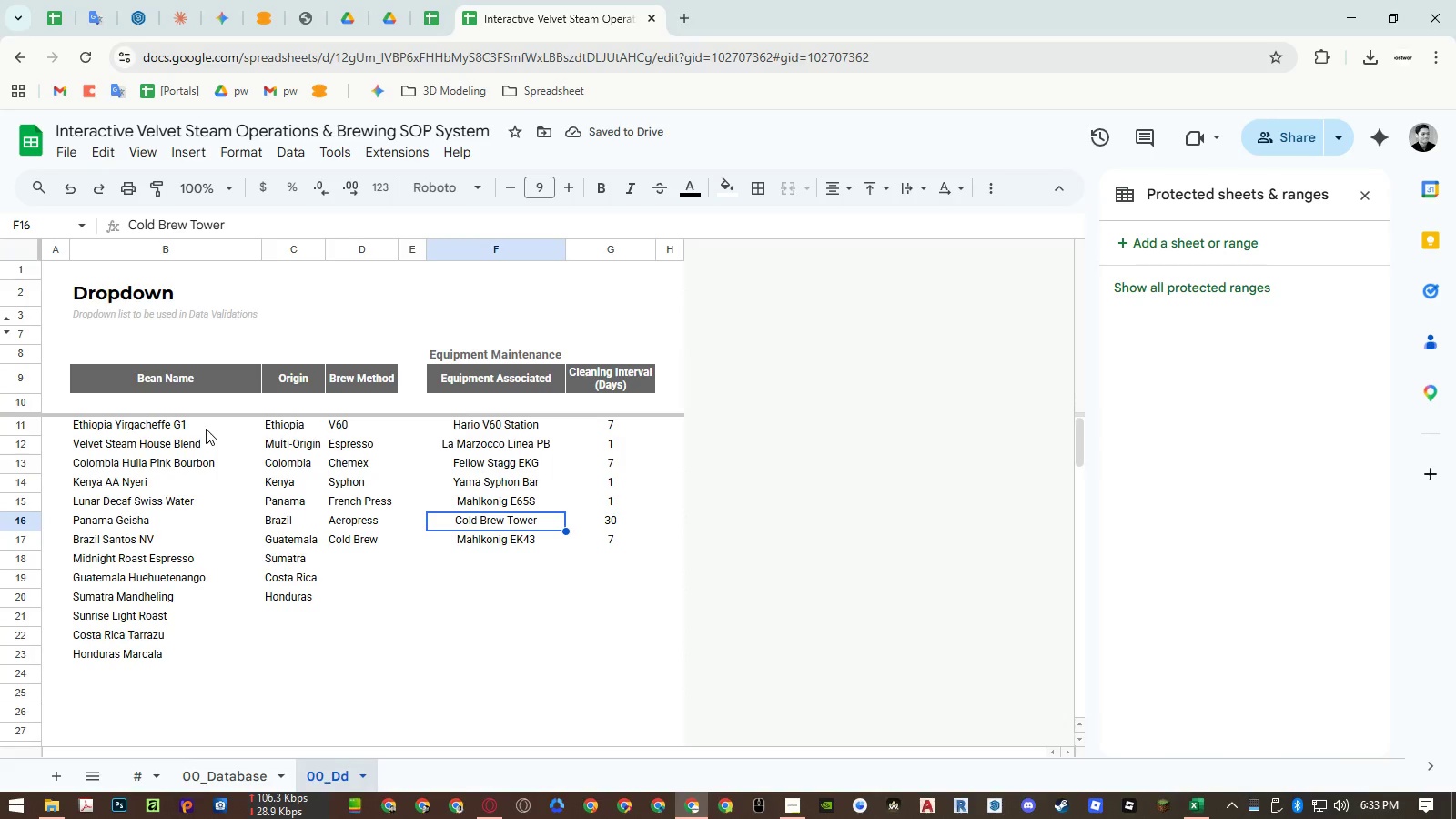 
left_click([490, 483])
 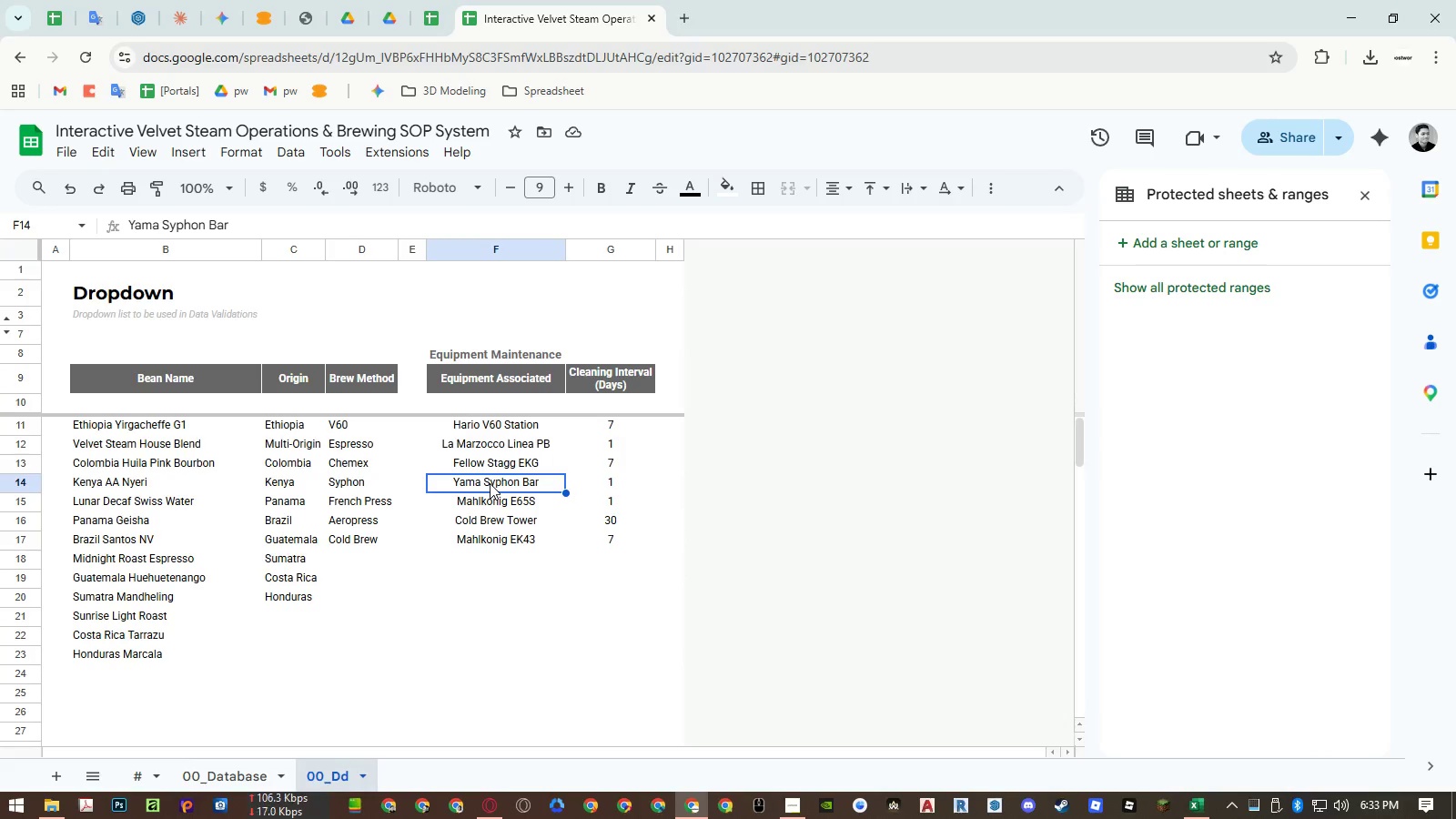 
key(Control+ArrowDown)
 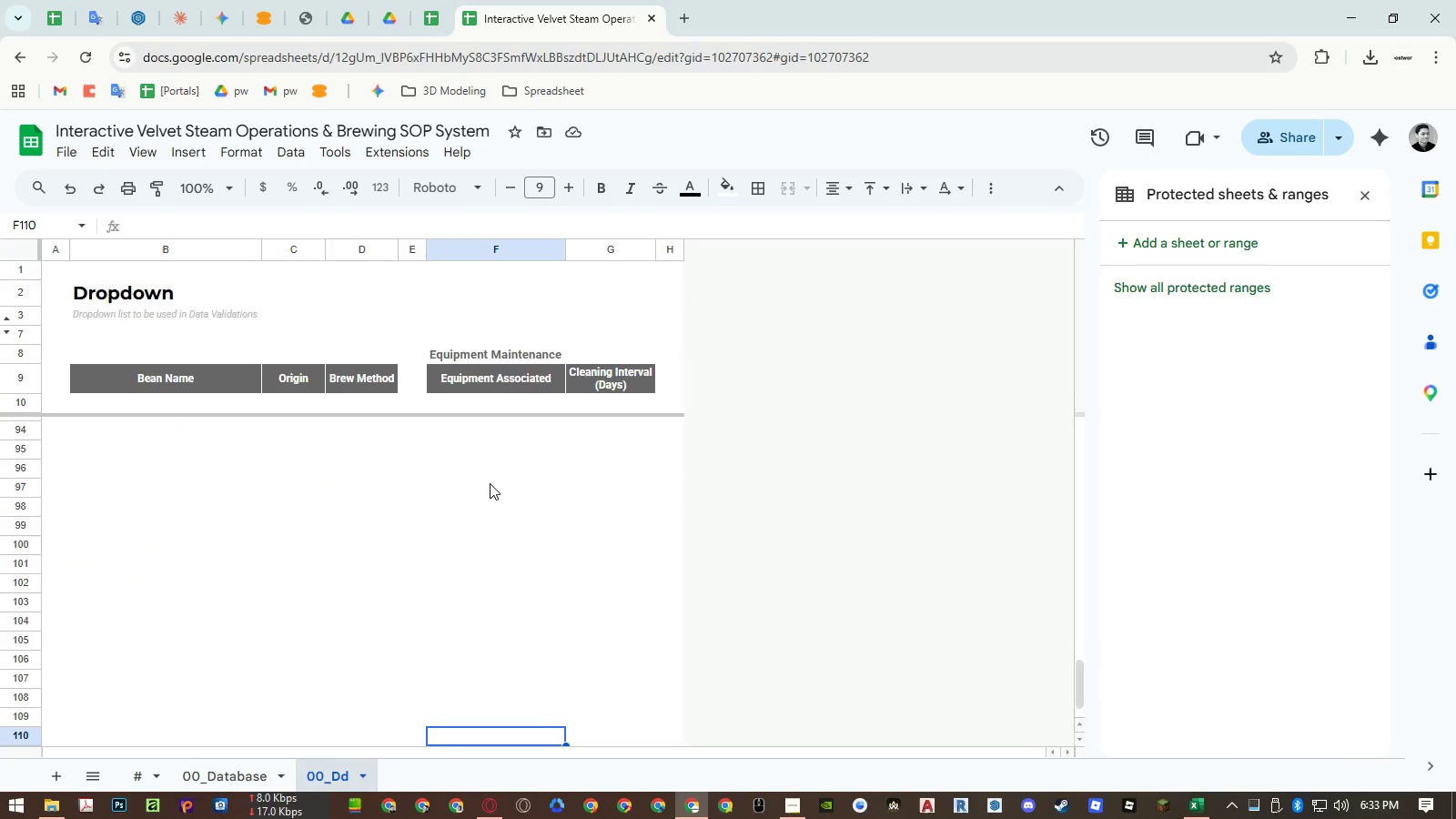 
key(Control+ArrowDown)
 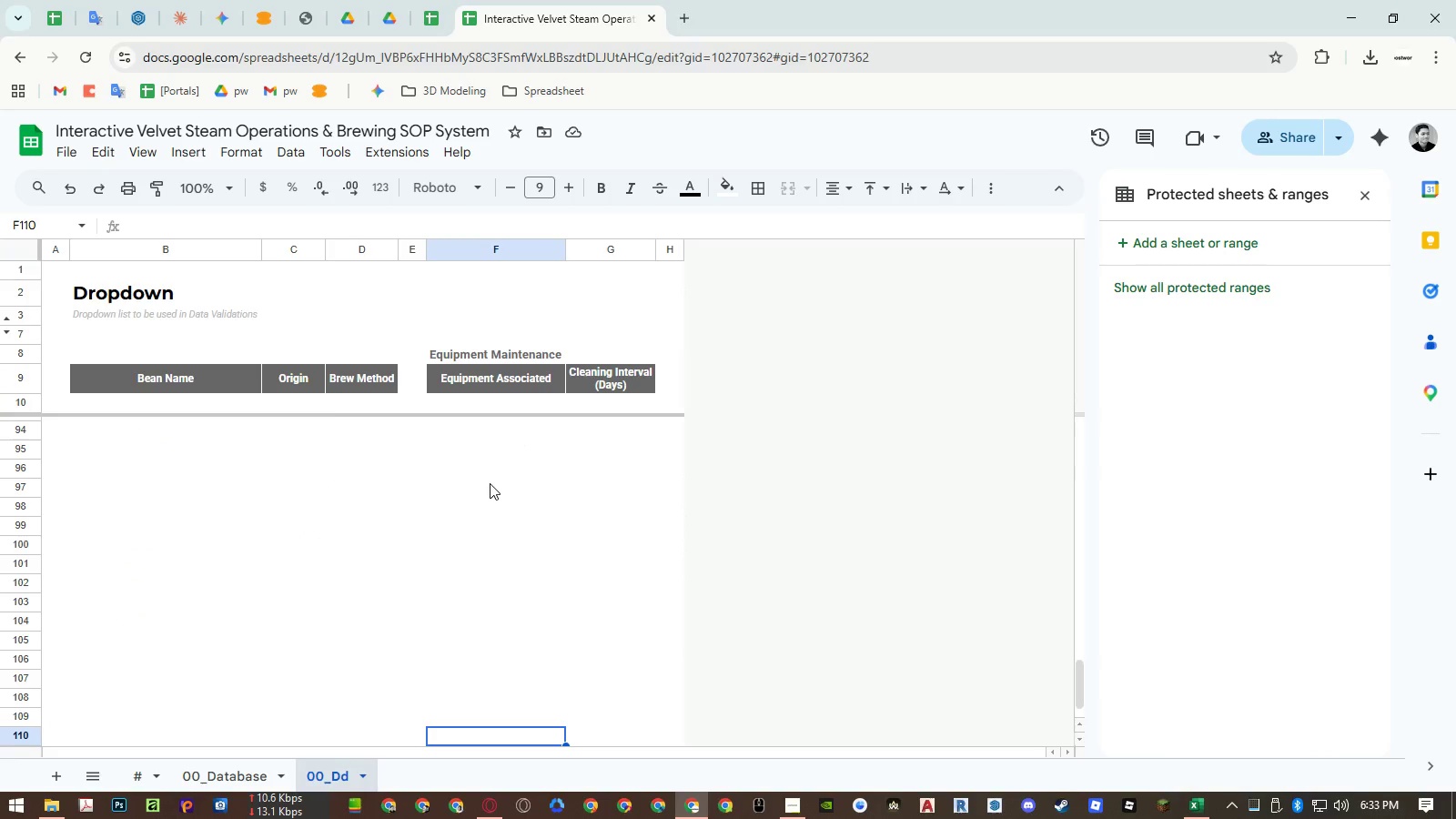 
key(Control+ArrowUp)
 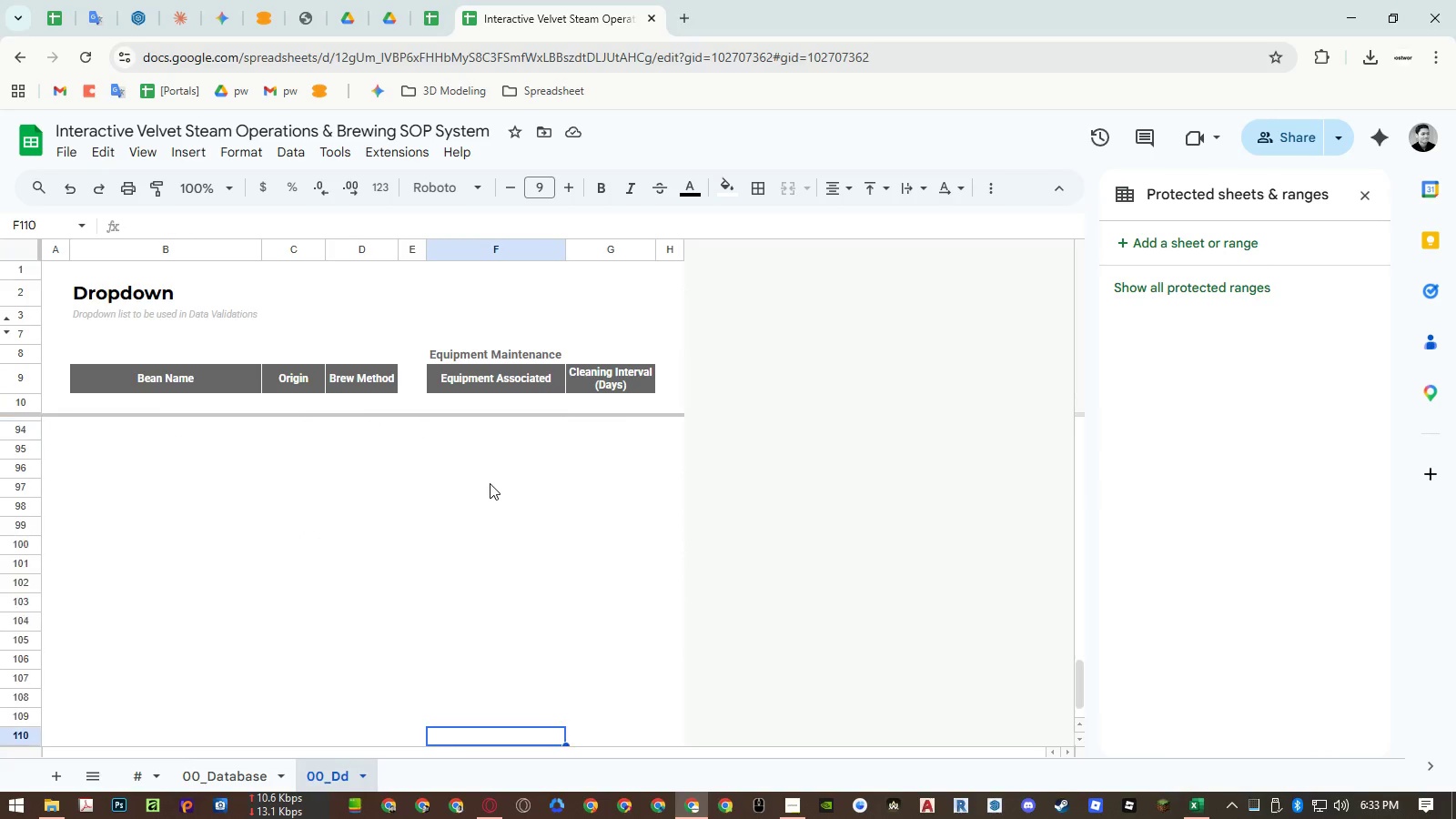 
key(Control+ArrowDown)
 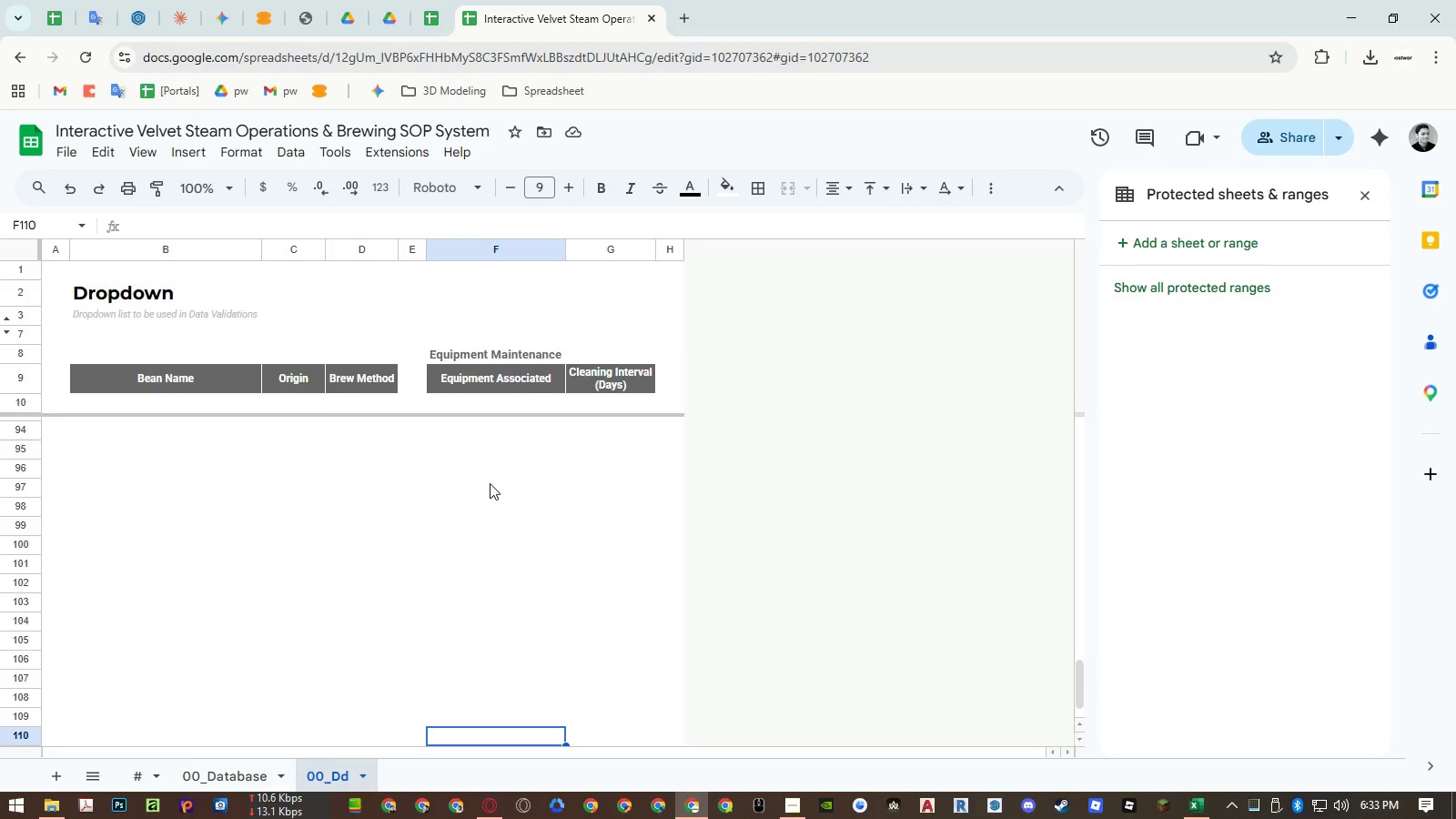 
key(Control+Shift+ArrowUp)
 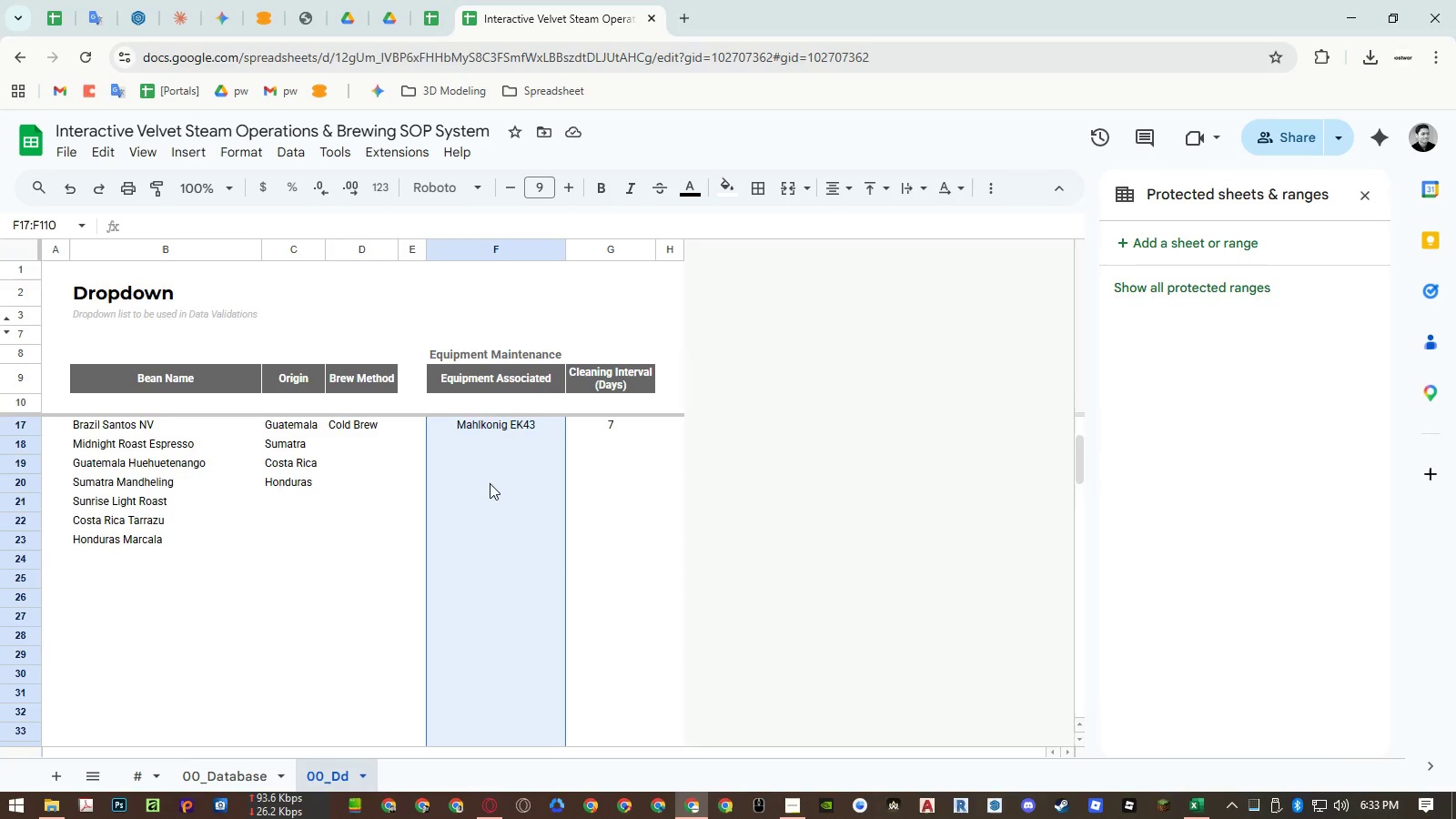 
key(Control+Shift+ArrowUp)
 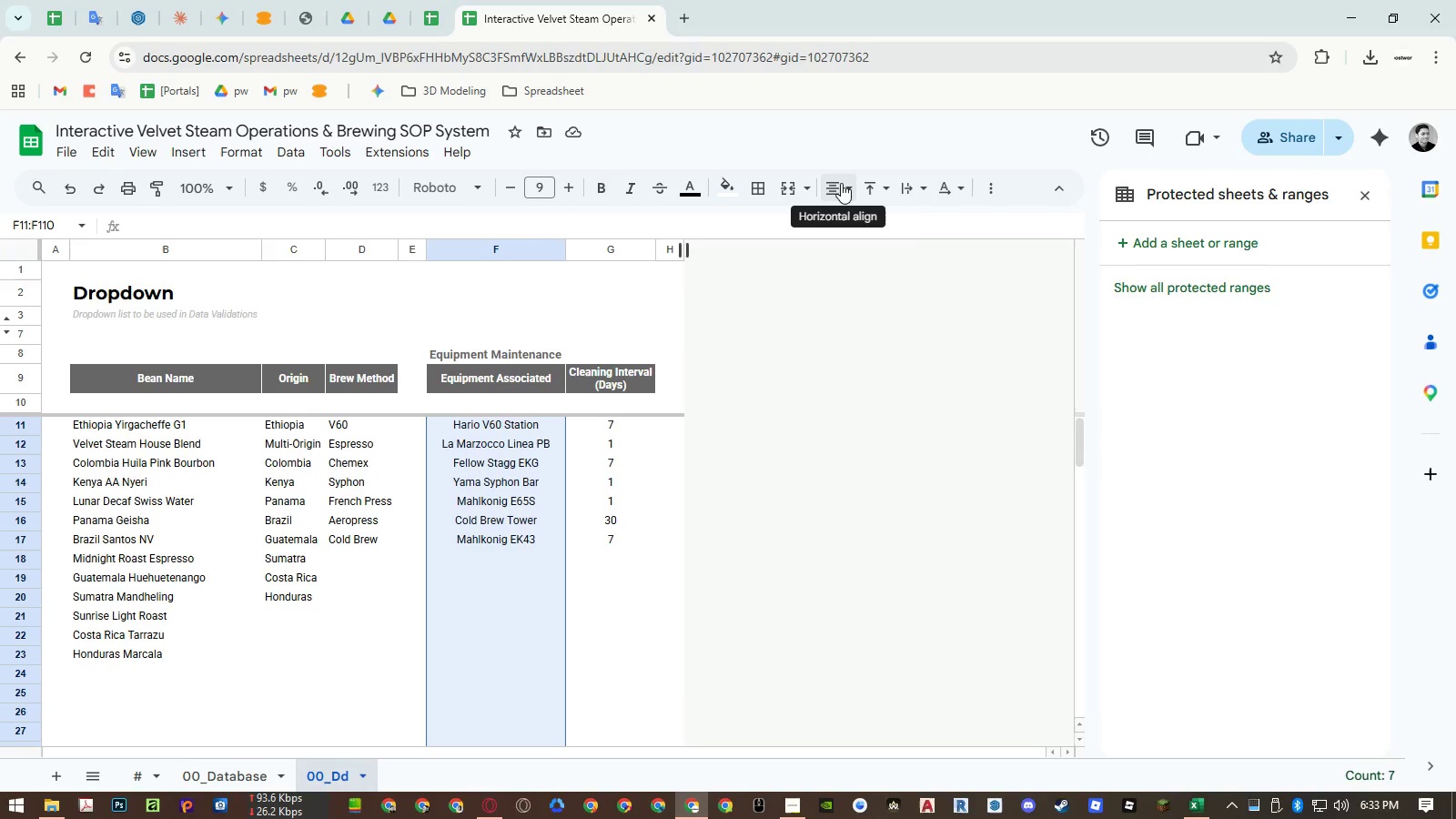 
double_click([838, 222])
 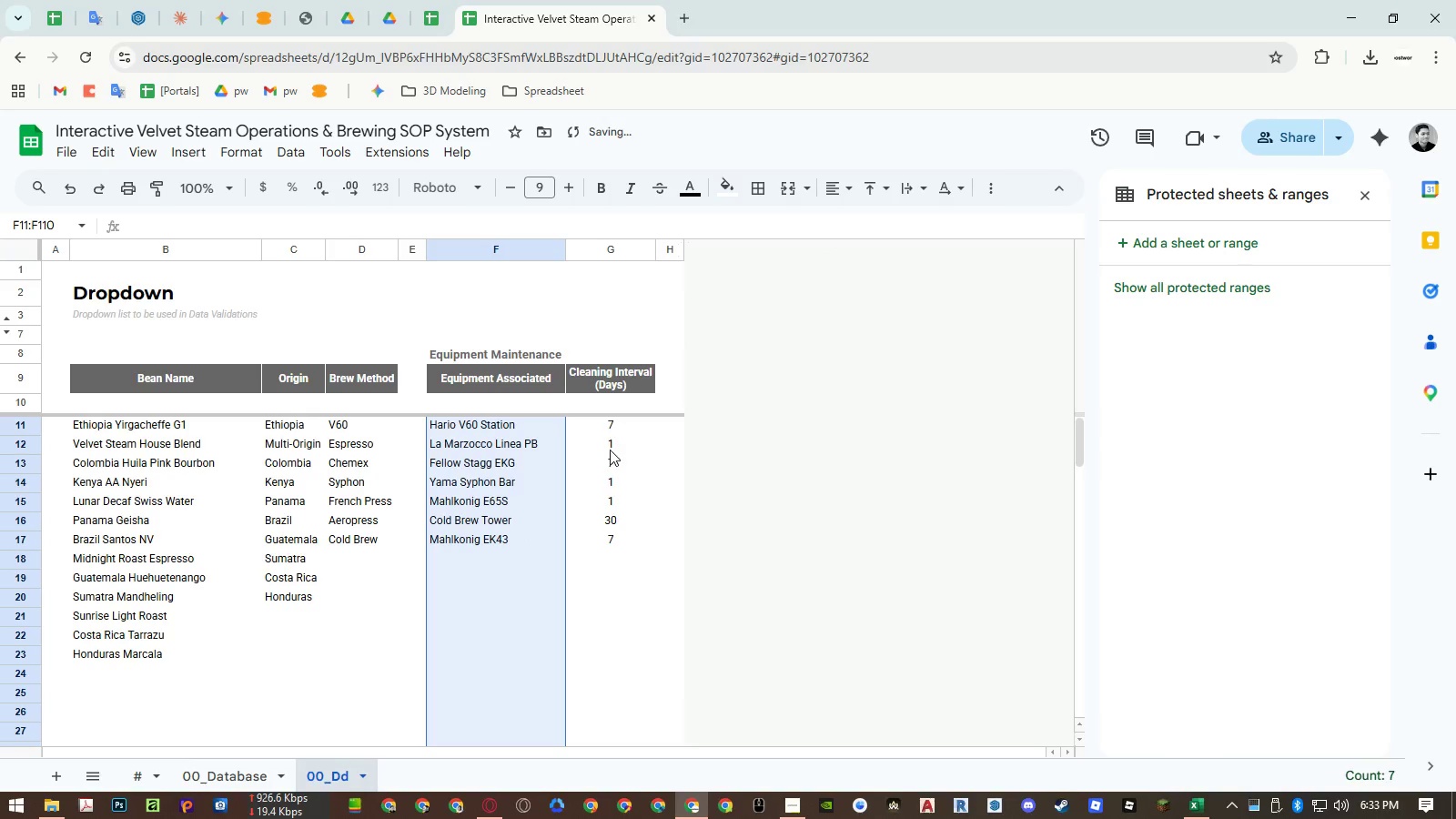 
left_click([608, 458])
 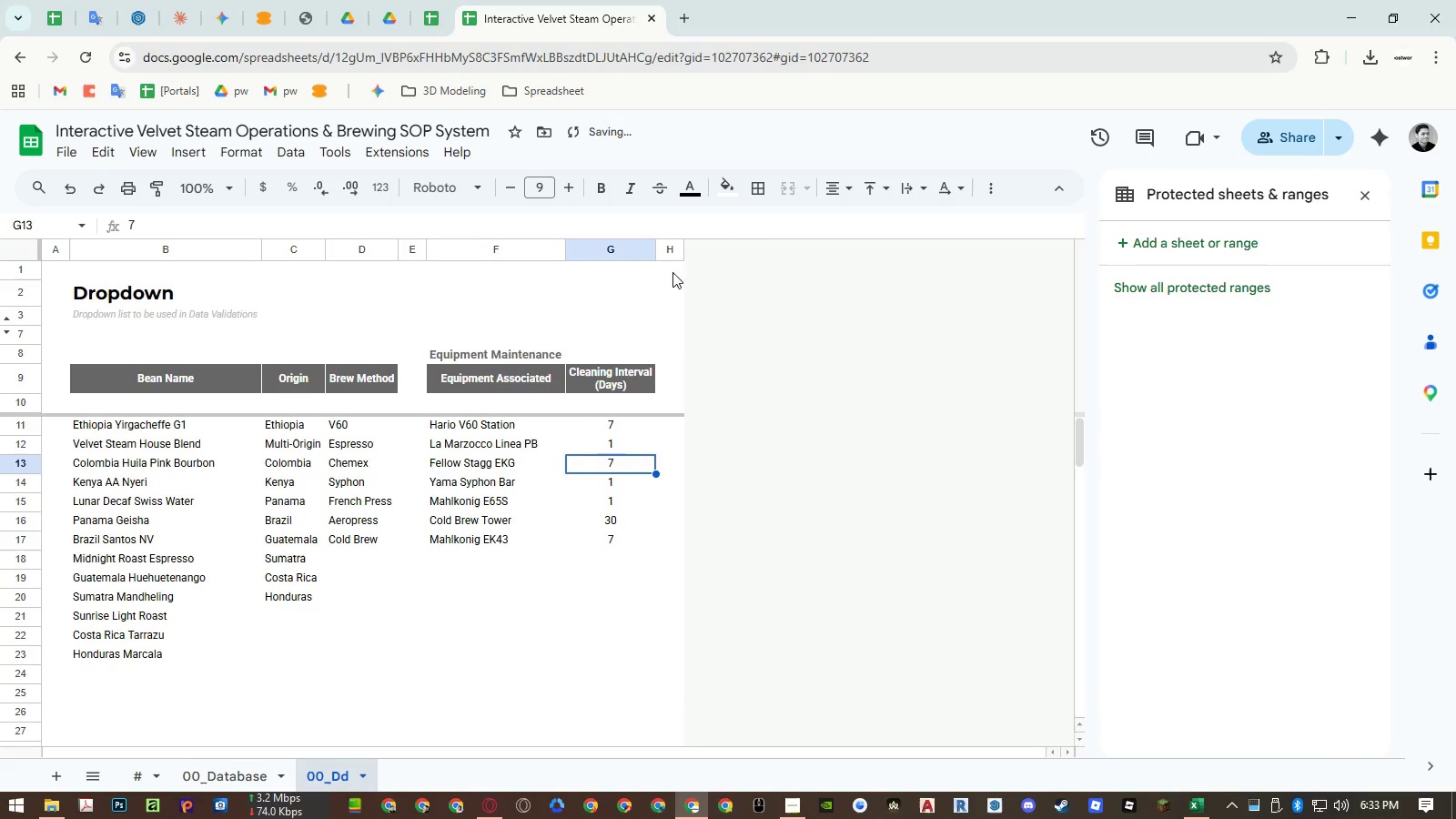 
left_click_drag(start_coordinate=[652, 251], to_coordinate=[640, 253])
 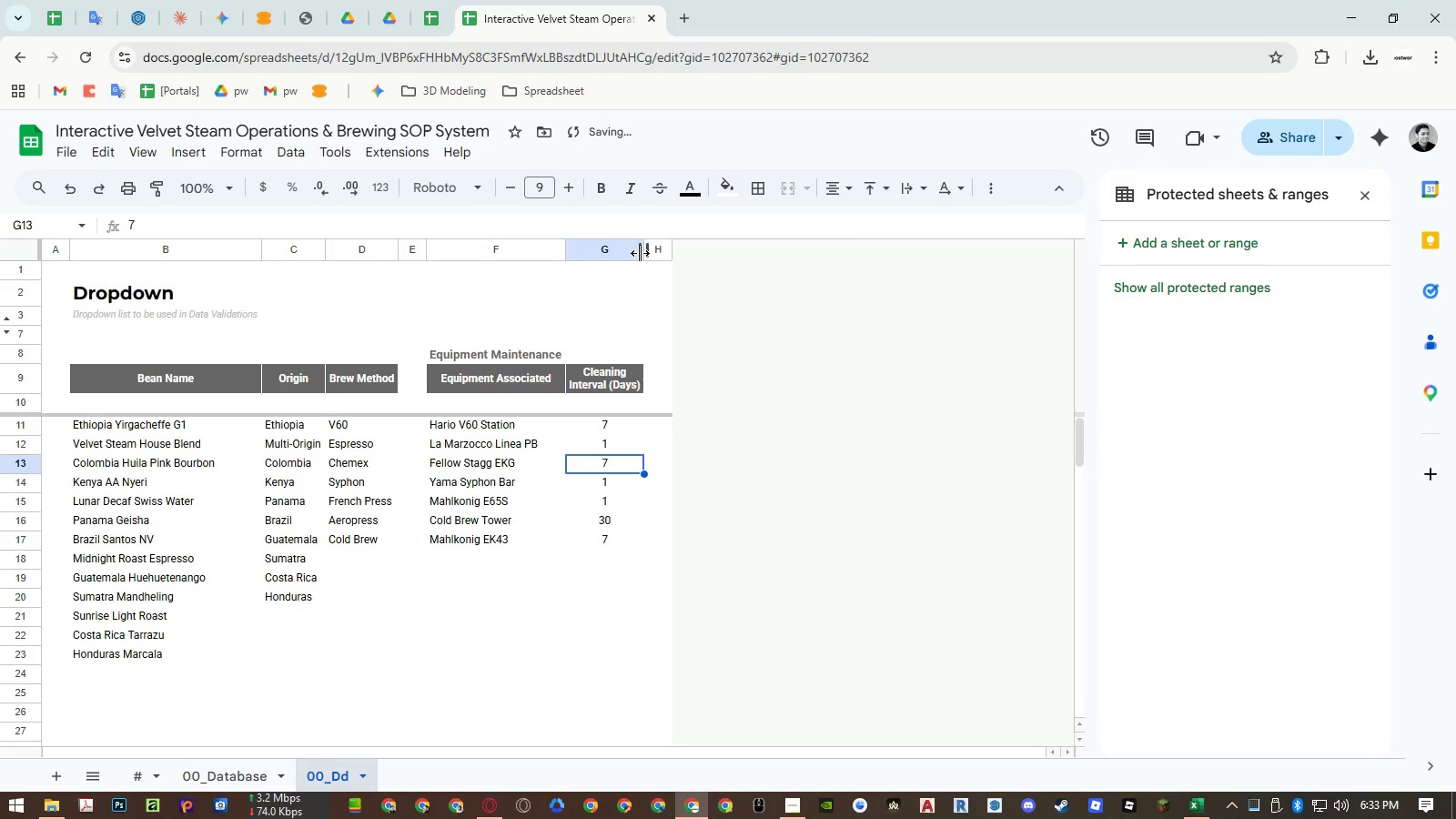 
left_click_drag(start_coordinate=[640, 253], to_coordinate=[627, 254])
 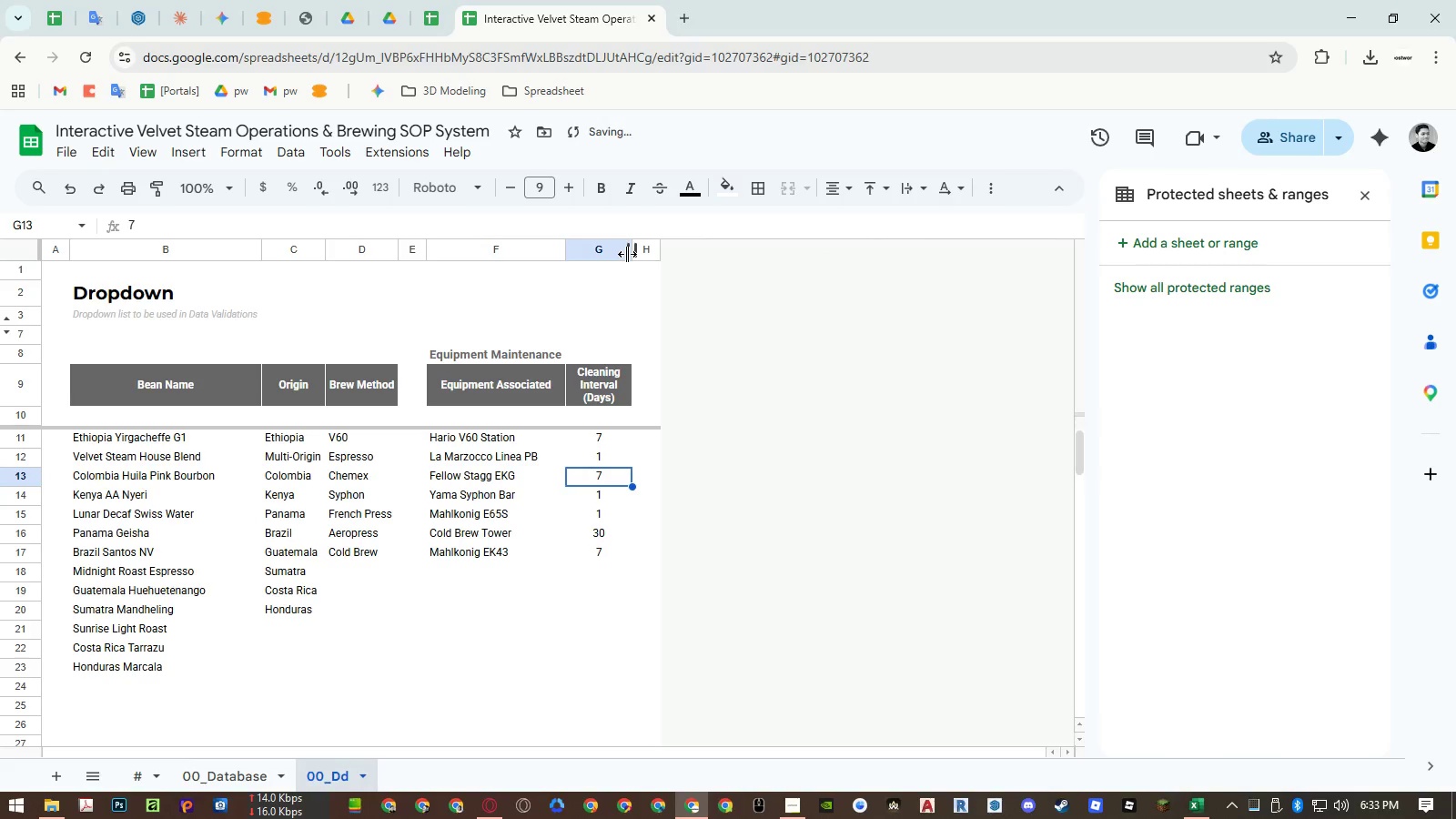 
double_click([627, 254])
 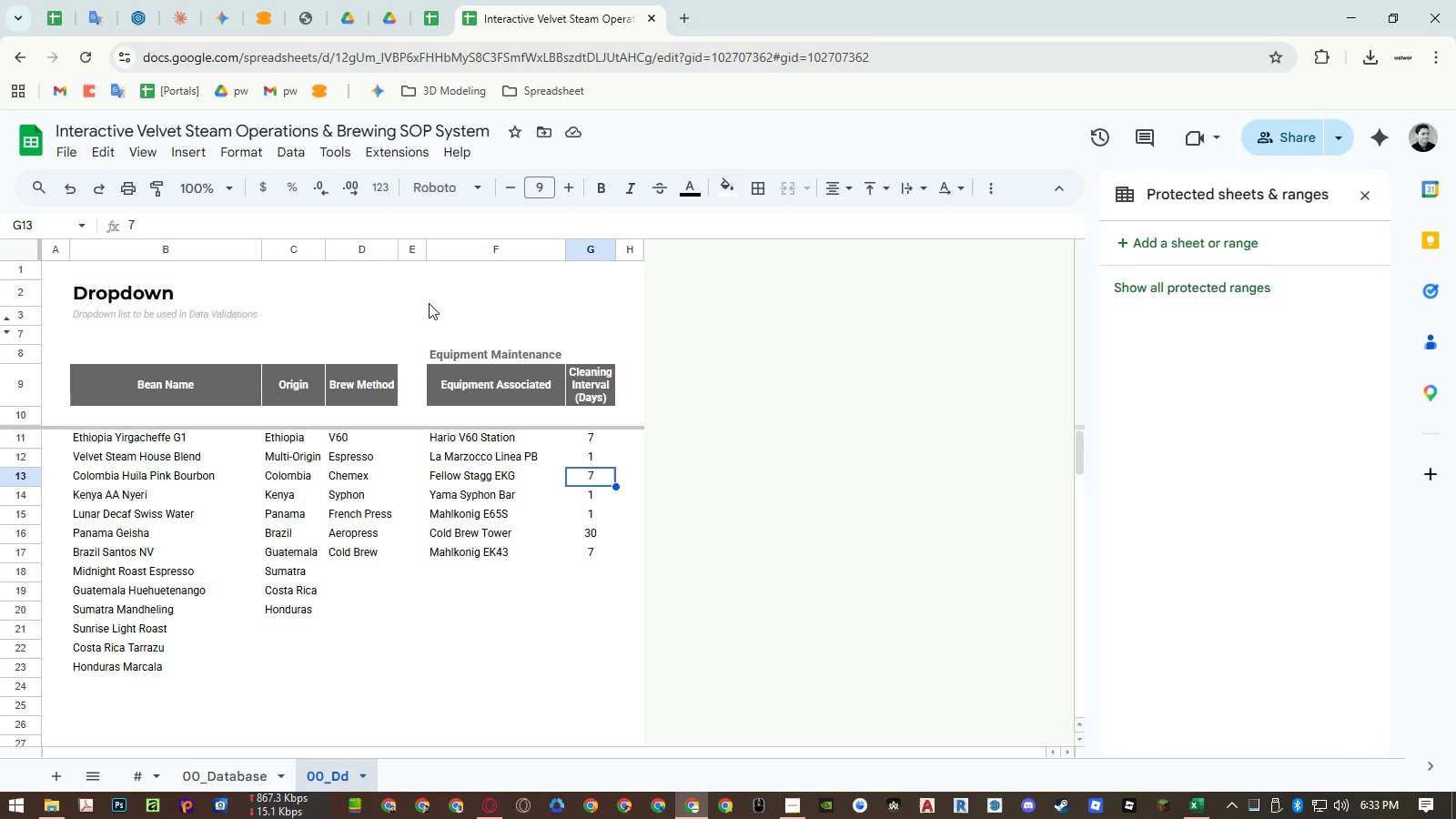 
wait(7.09)
 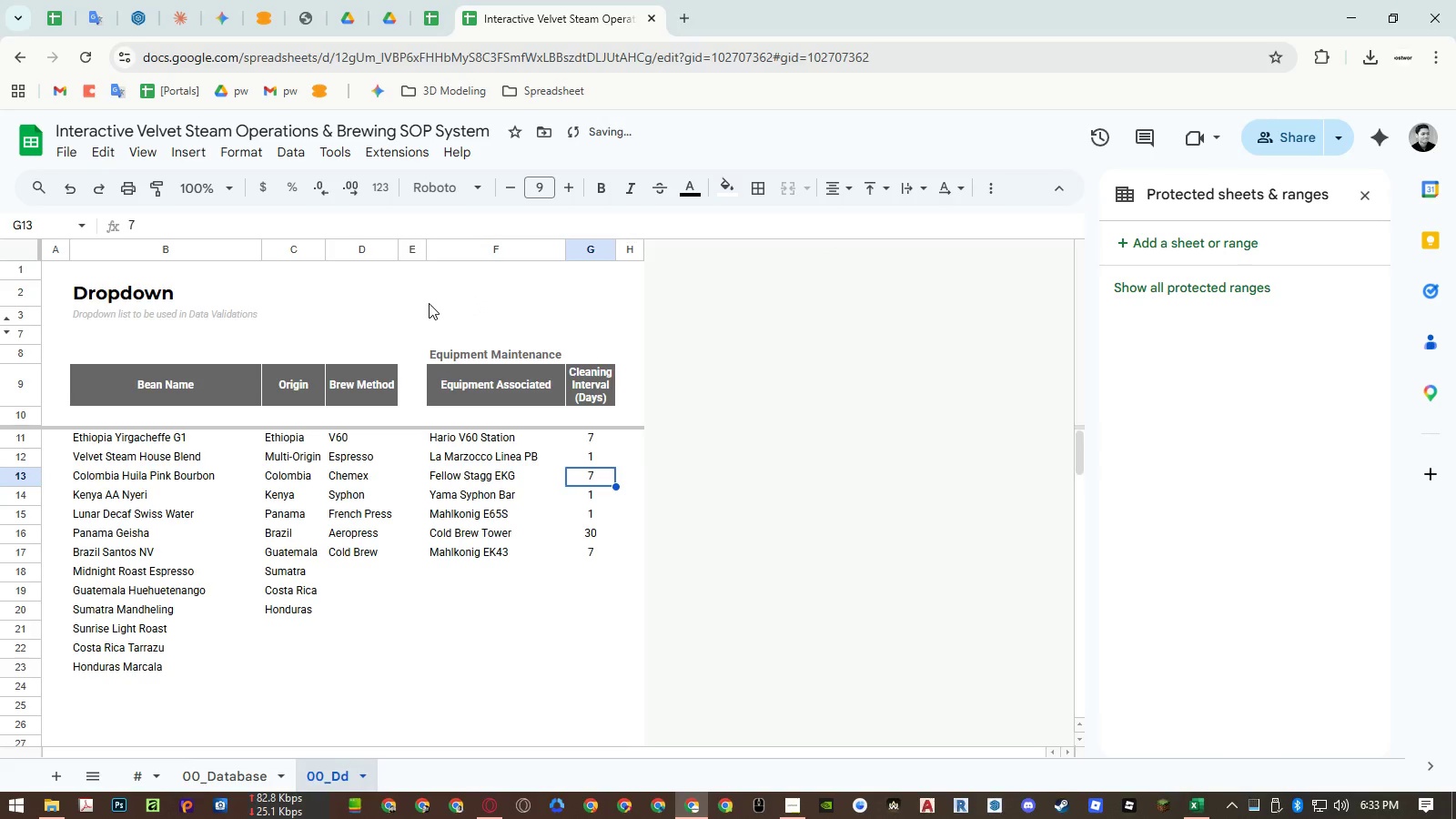 
left_click([264, 761])
 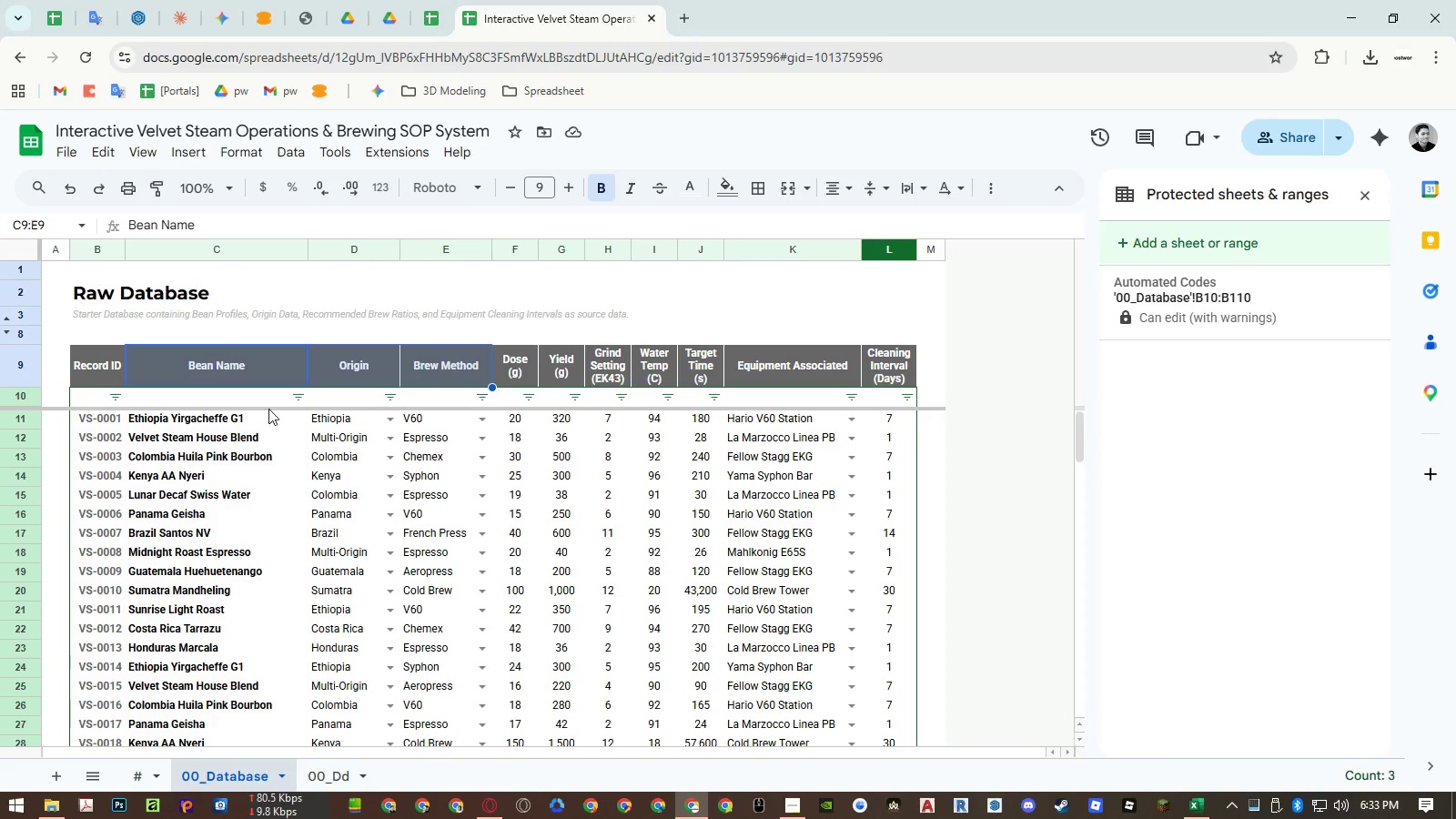 
left_click([265, 400])
 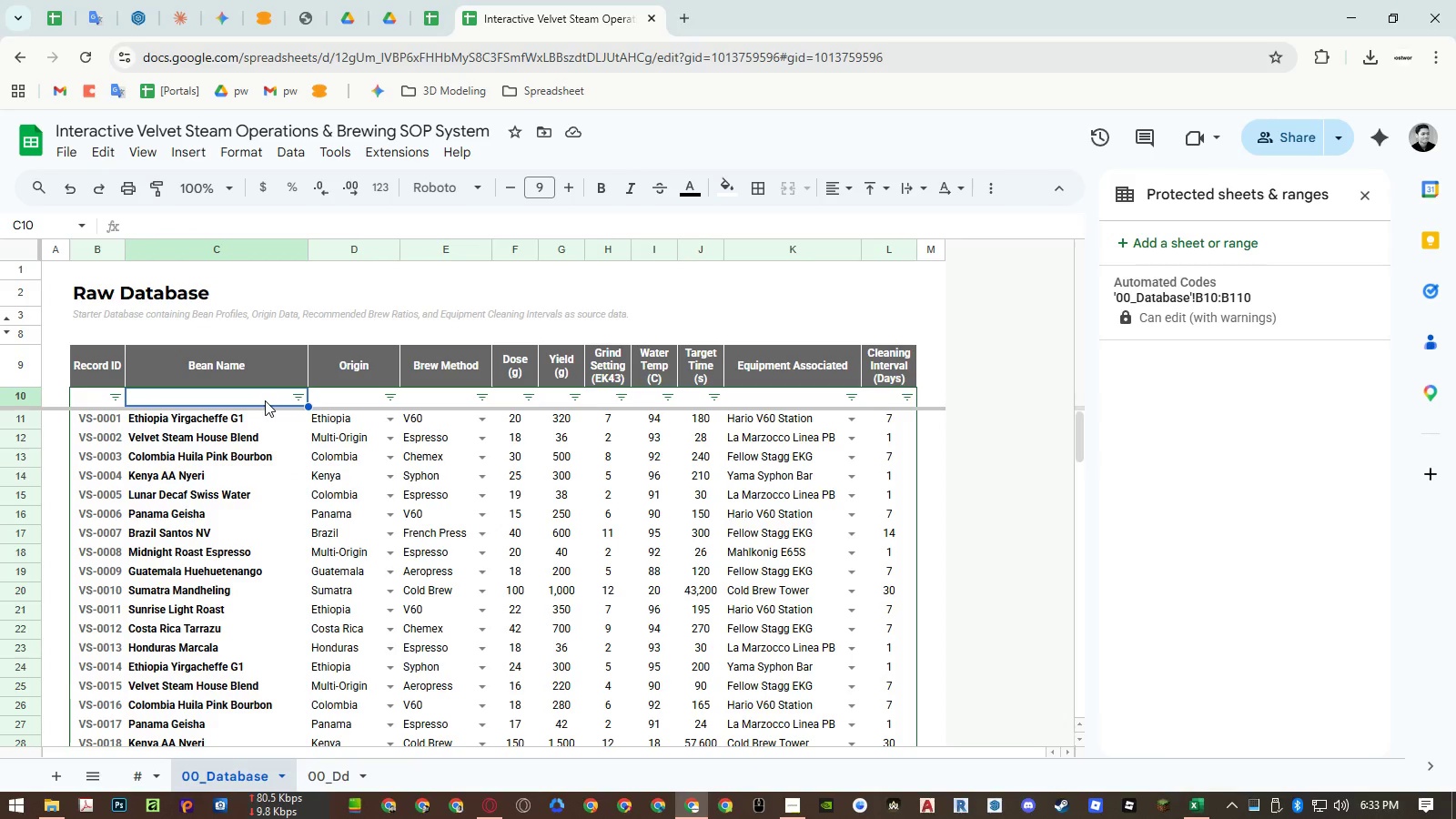 
key(ArrowDown)
 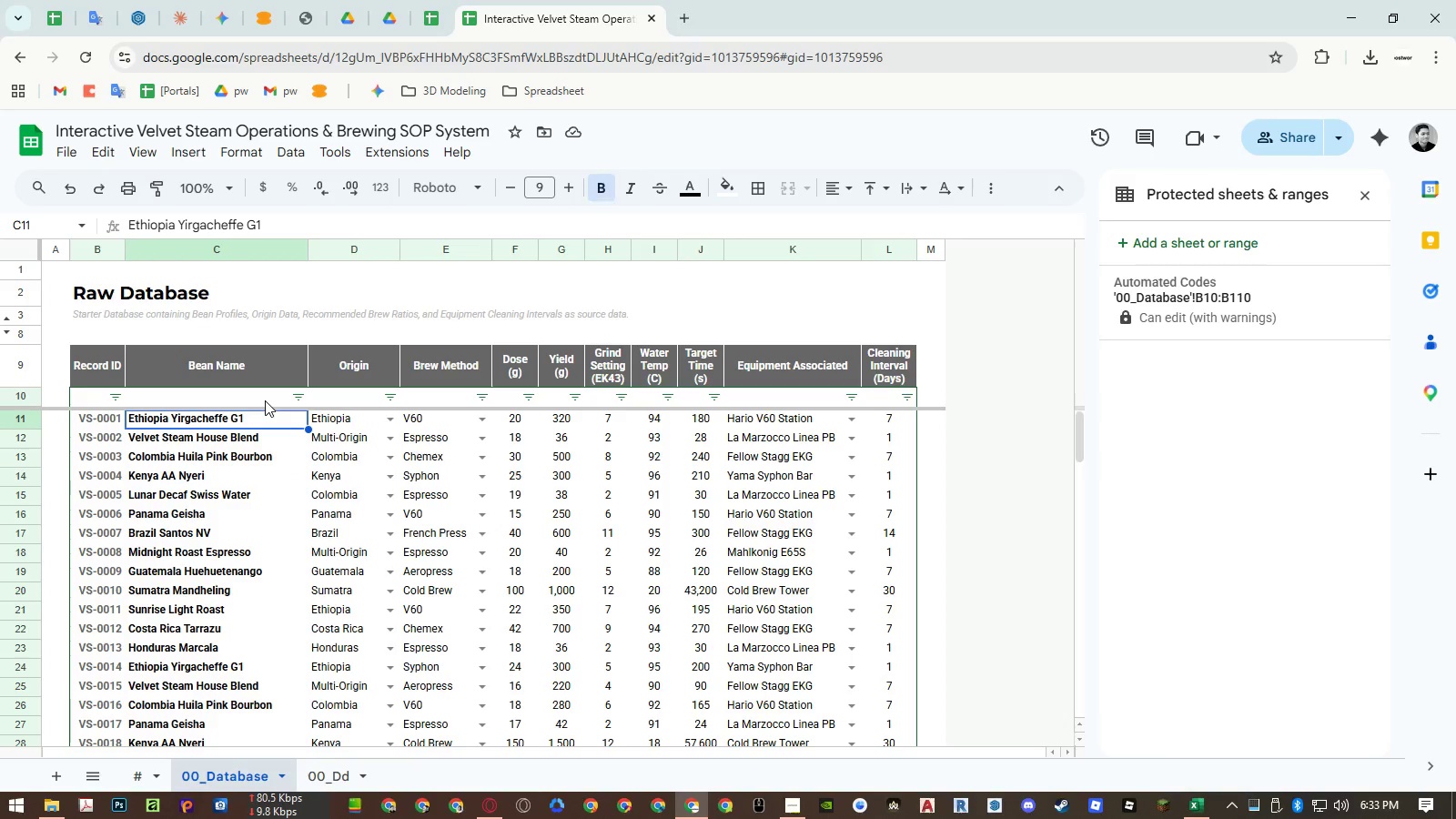 
key(Control+Shift+ArrowDown)
 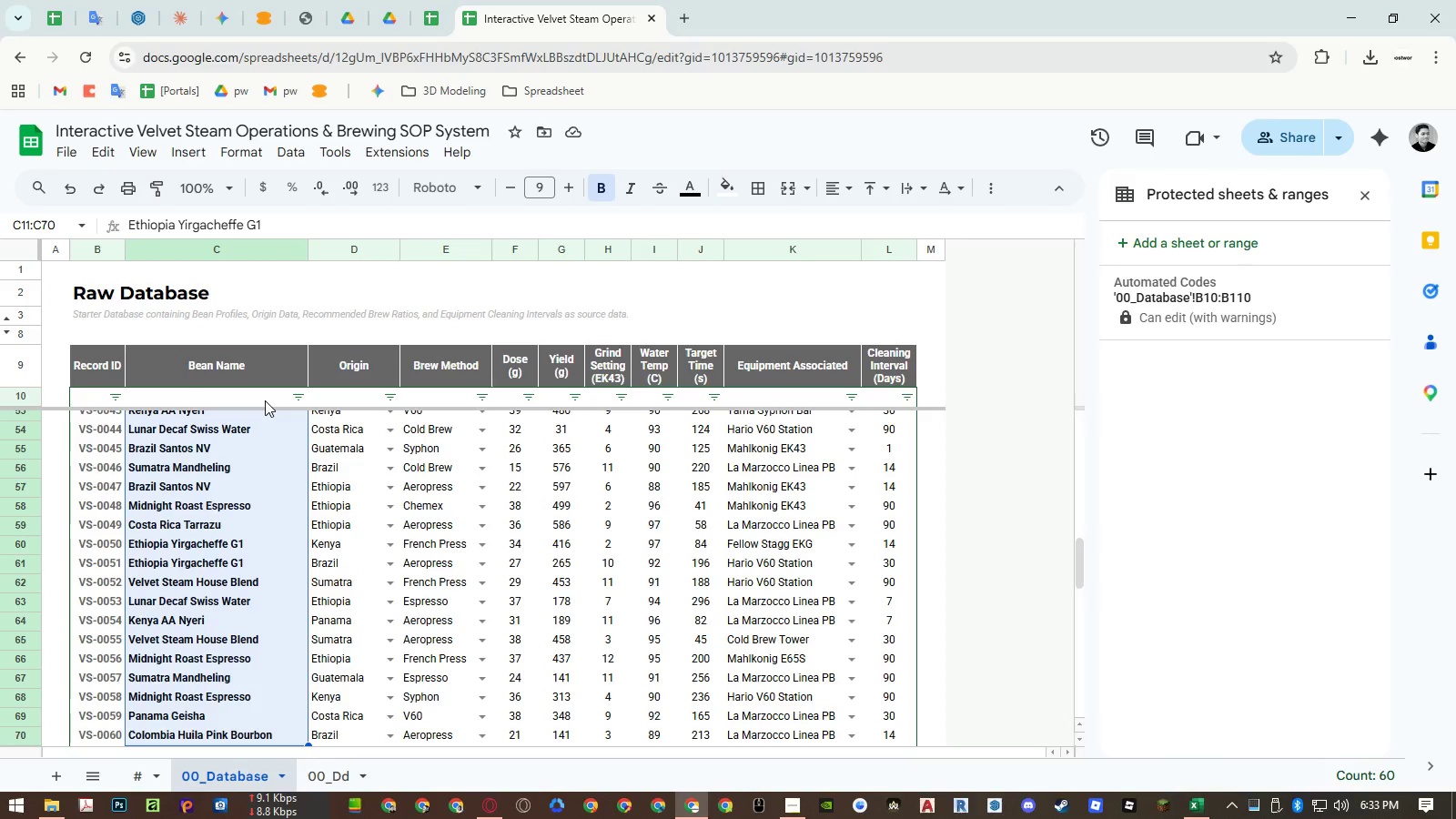 
key(Control+Shift+ArrowDown)
 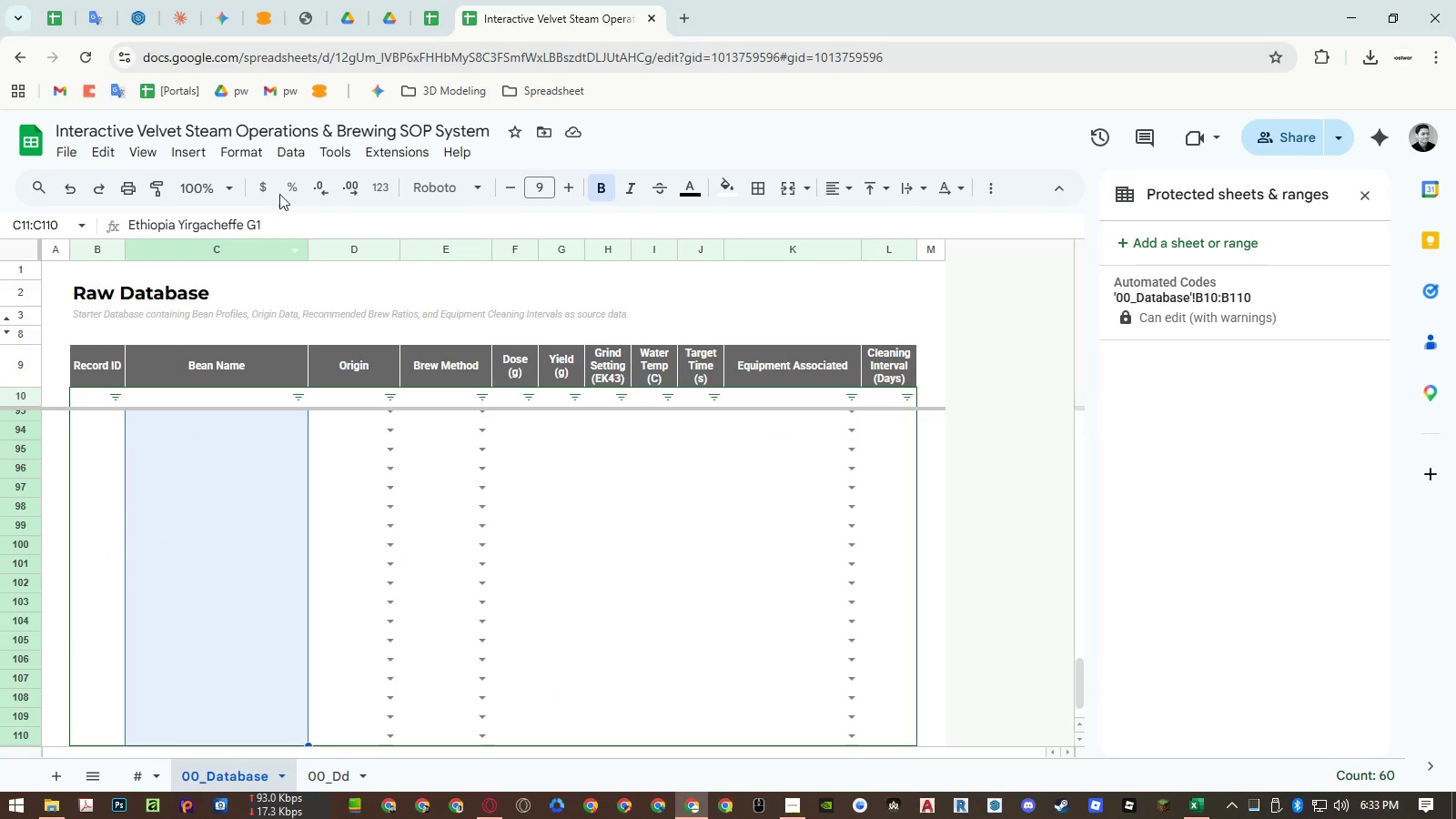 
left_click([284, 151])
 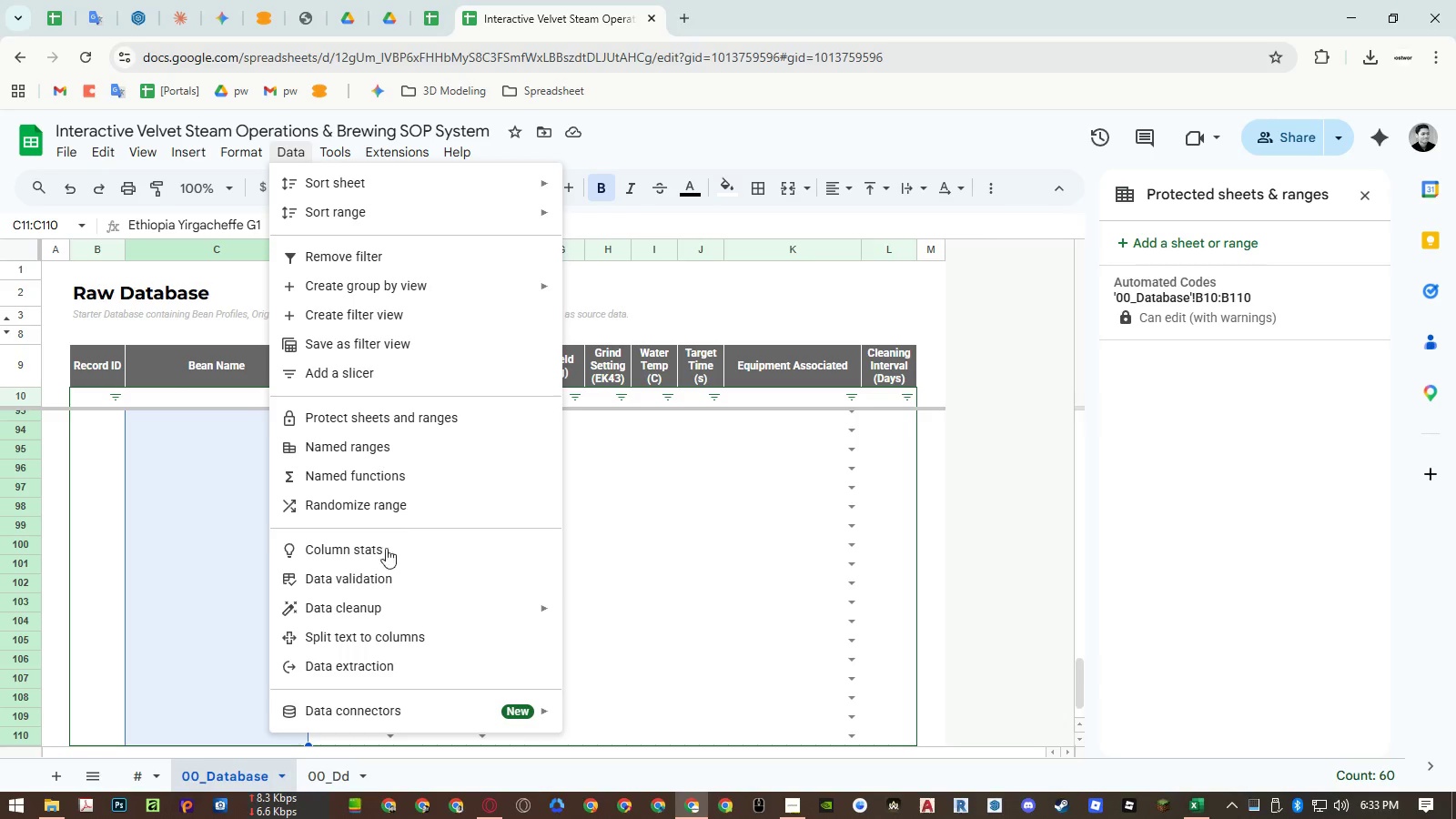 
left_click([385, 573])
 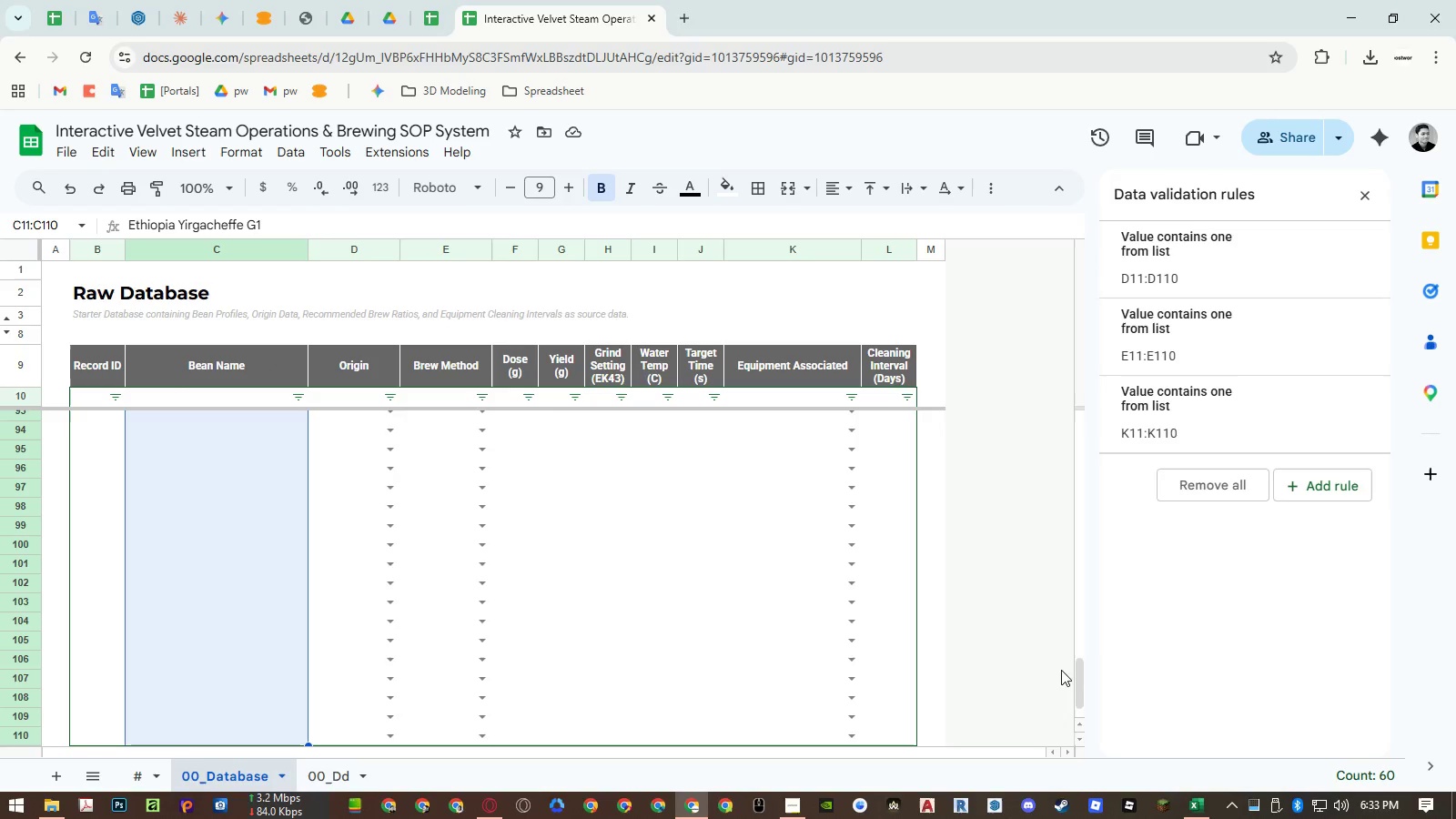 
left_click_drag(start_coordinate=[1077, 677], to_coordinate=[1091, 363])
 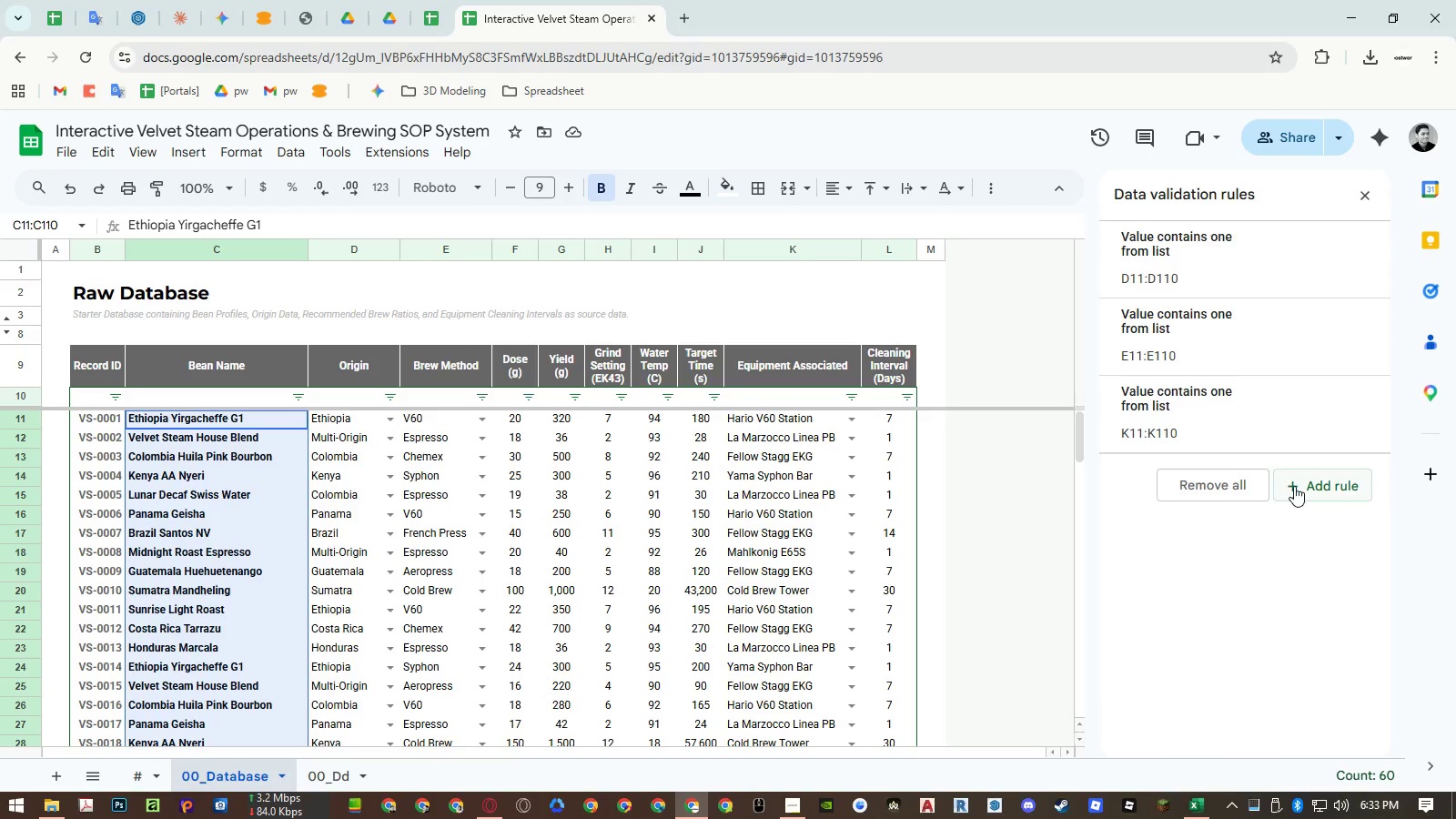 
left_click([1294, 486])
 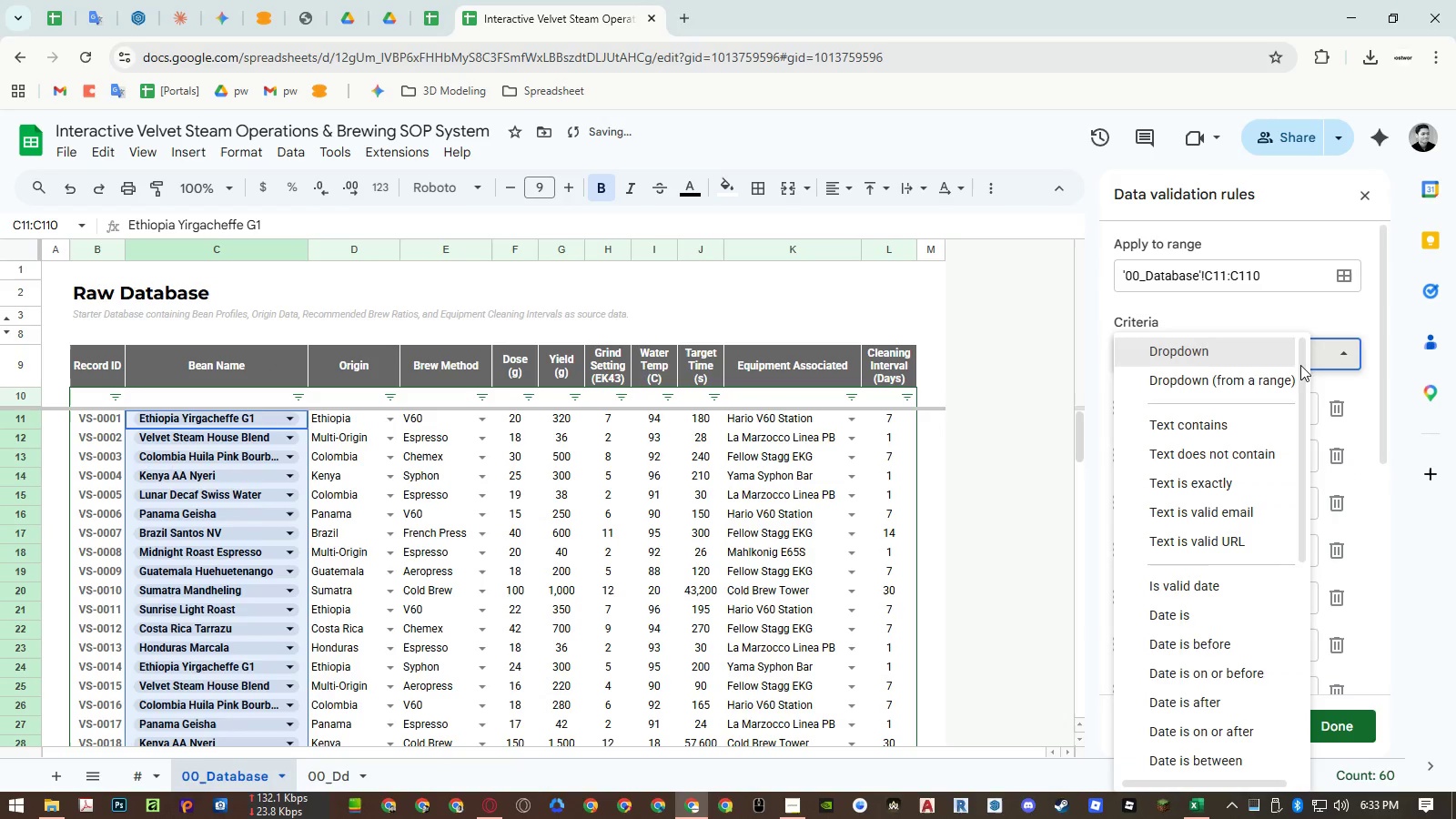 
double_click([1269, 379])
 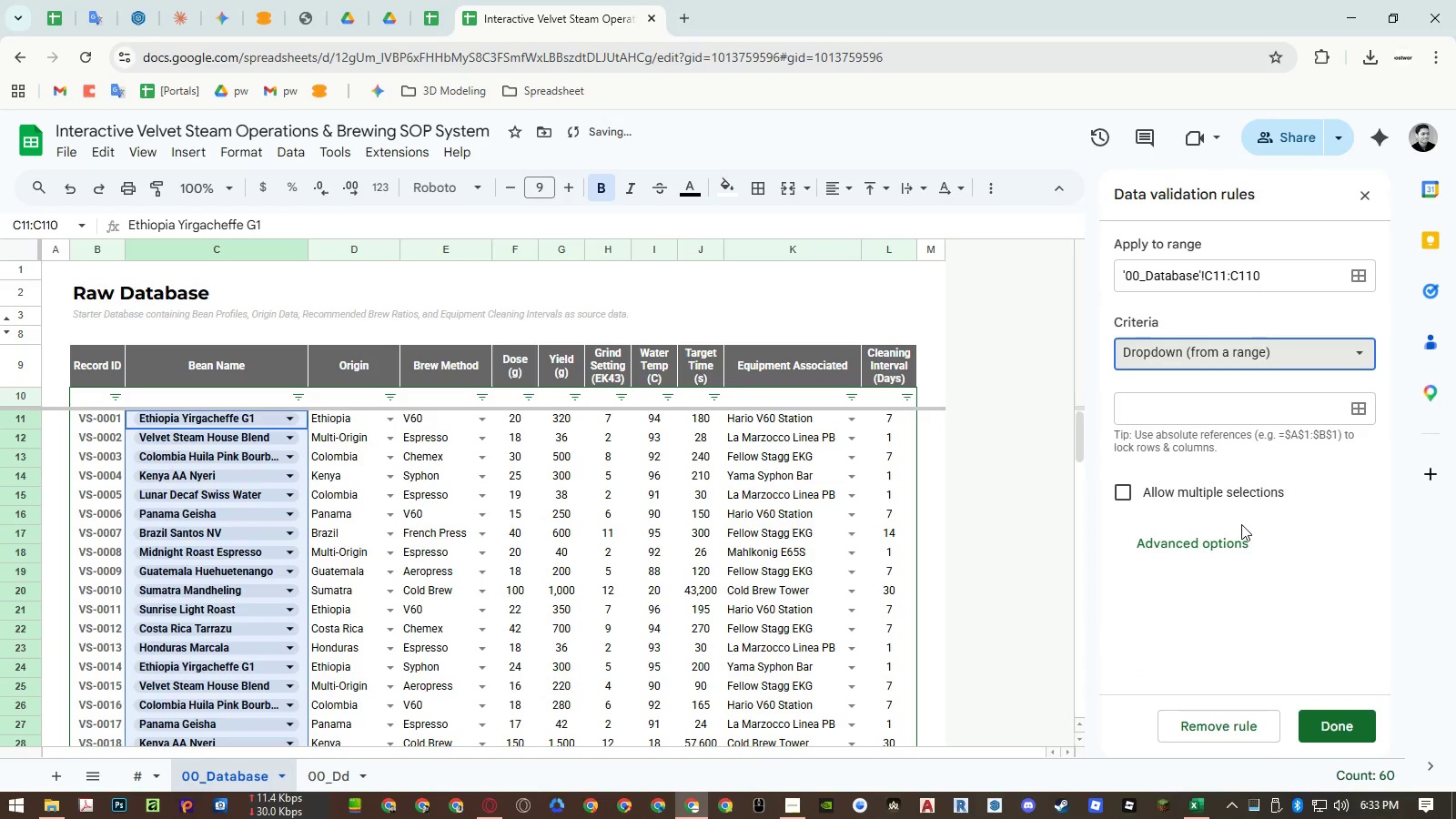 
left_click([1231, 535])
 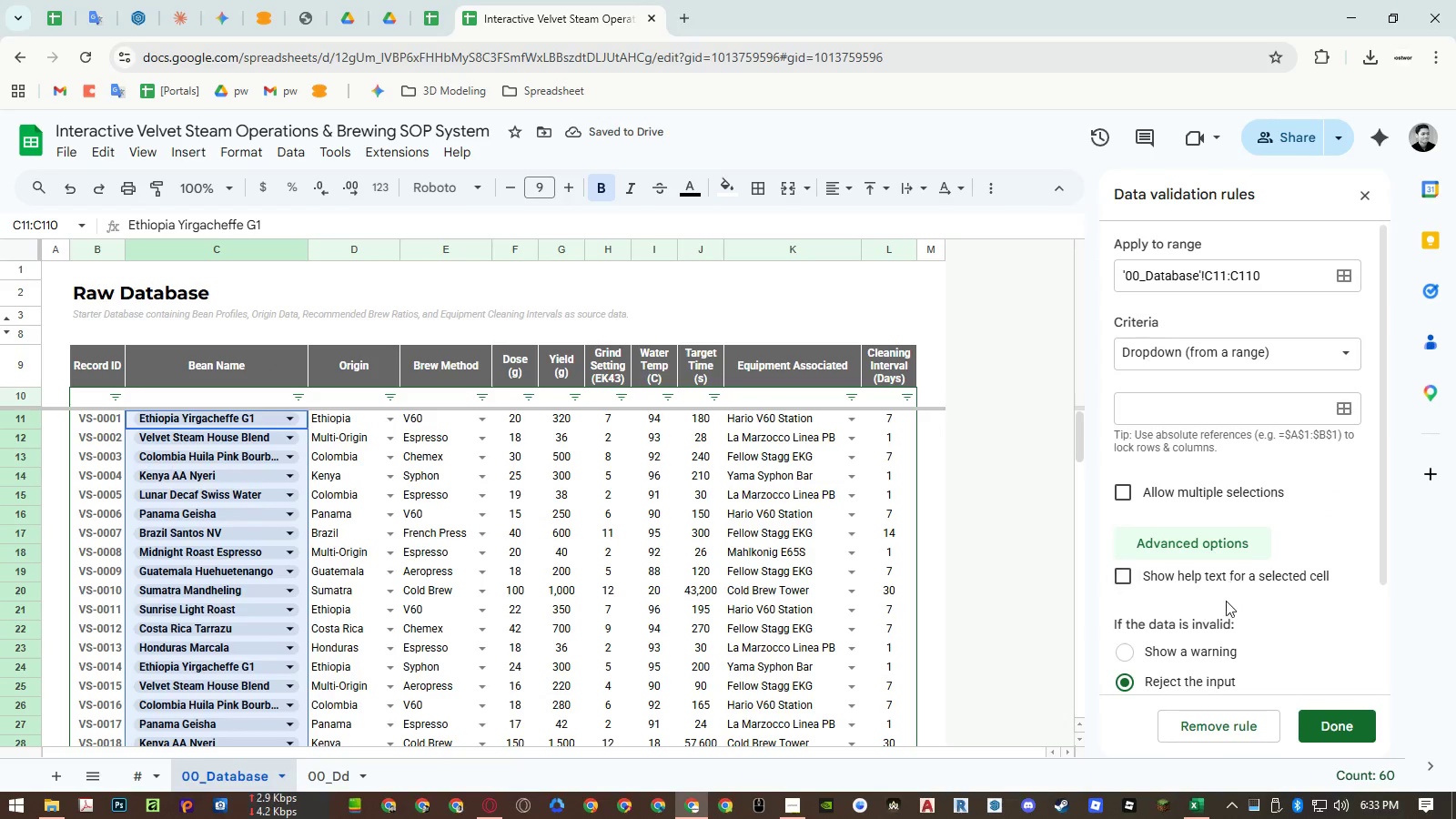 
scroll: coordinate [1226, 603], scroll_direction: down, amount: 3.0
 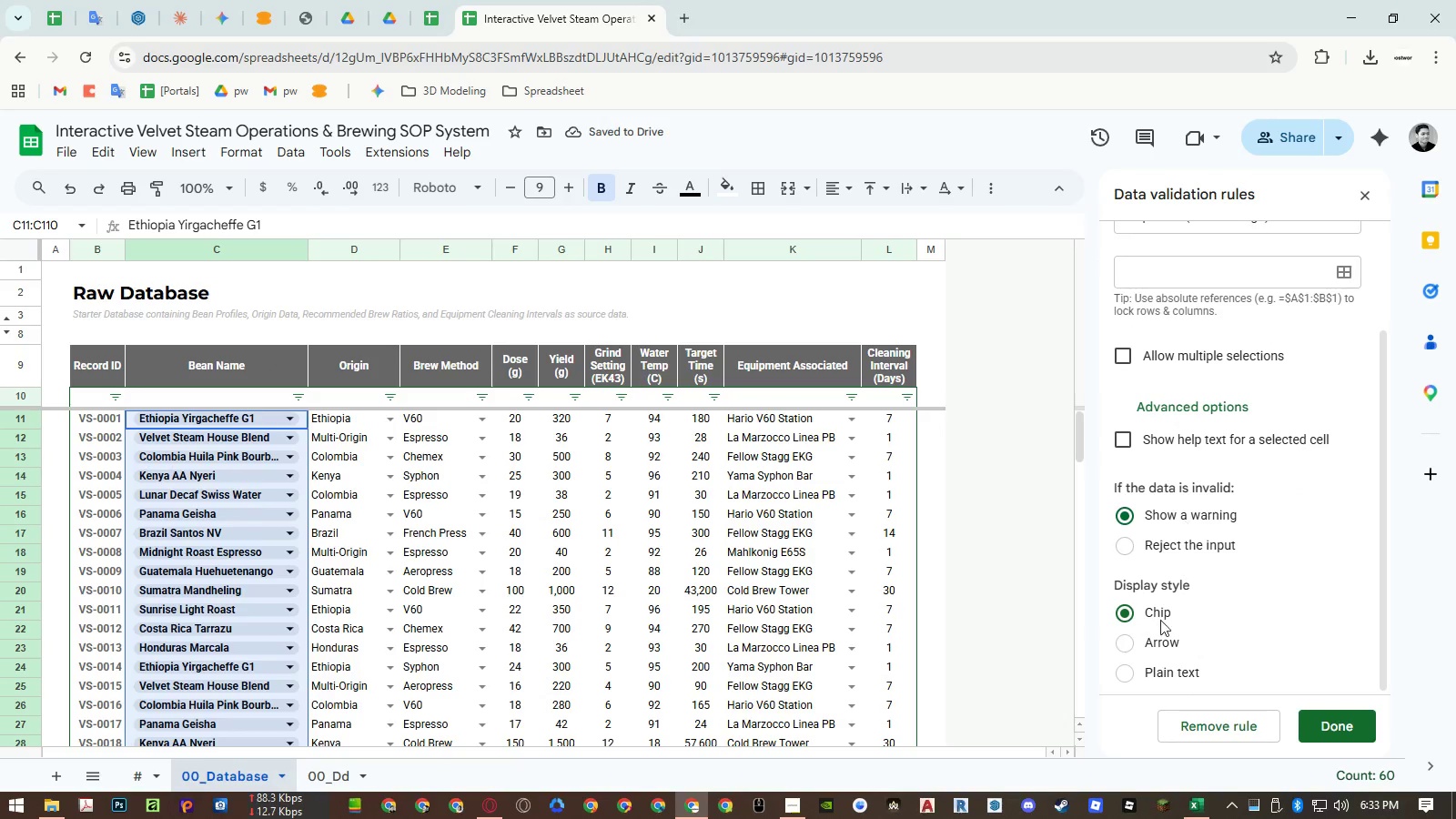 
double_click([1152, 649])
 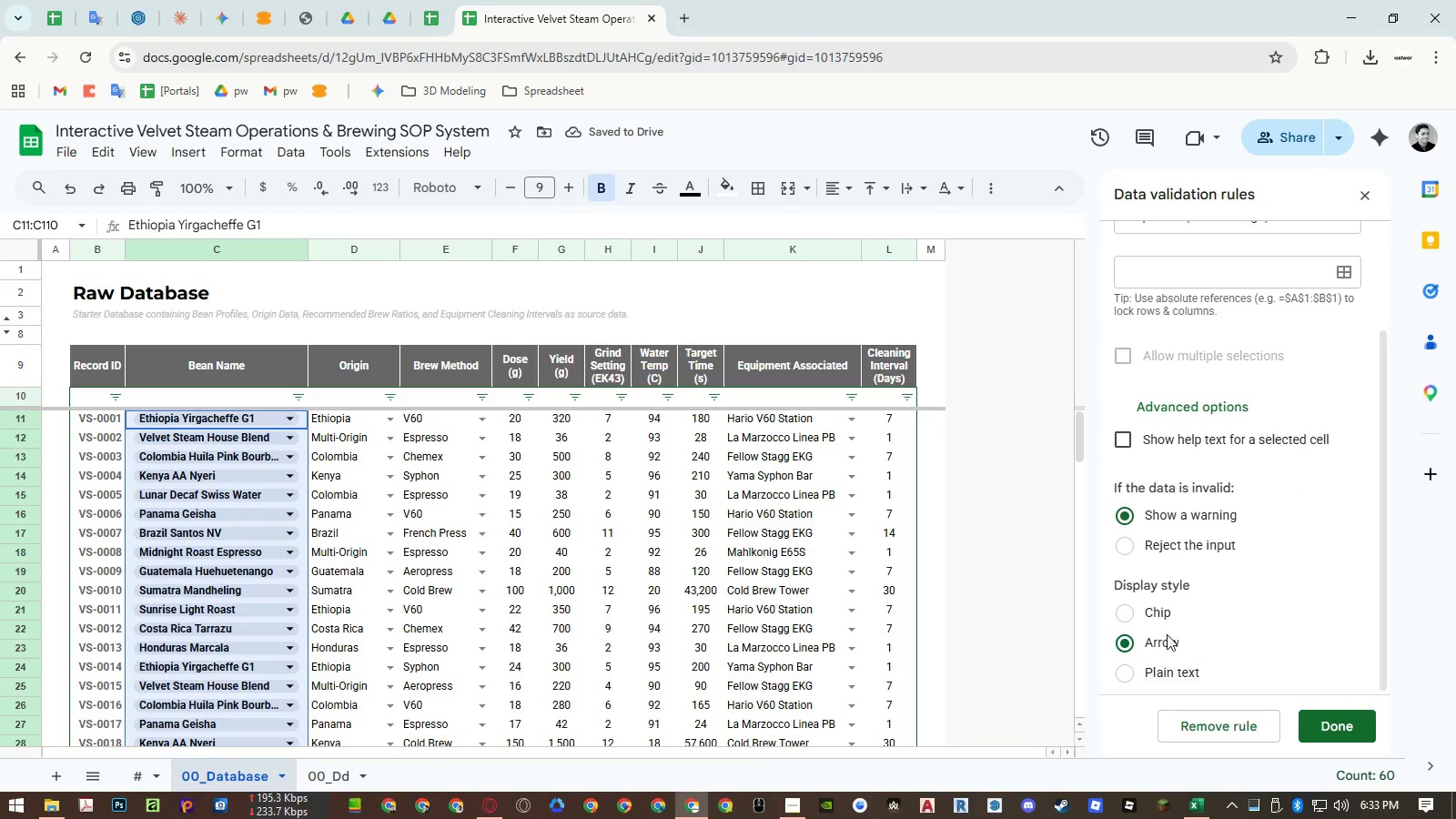 
left_click([1166, 672])
 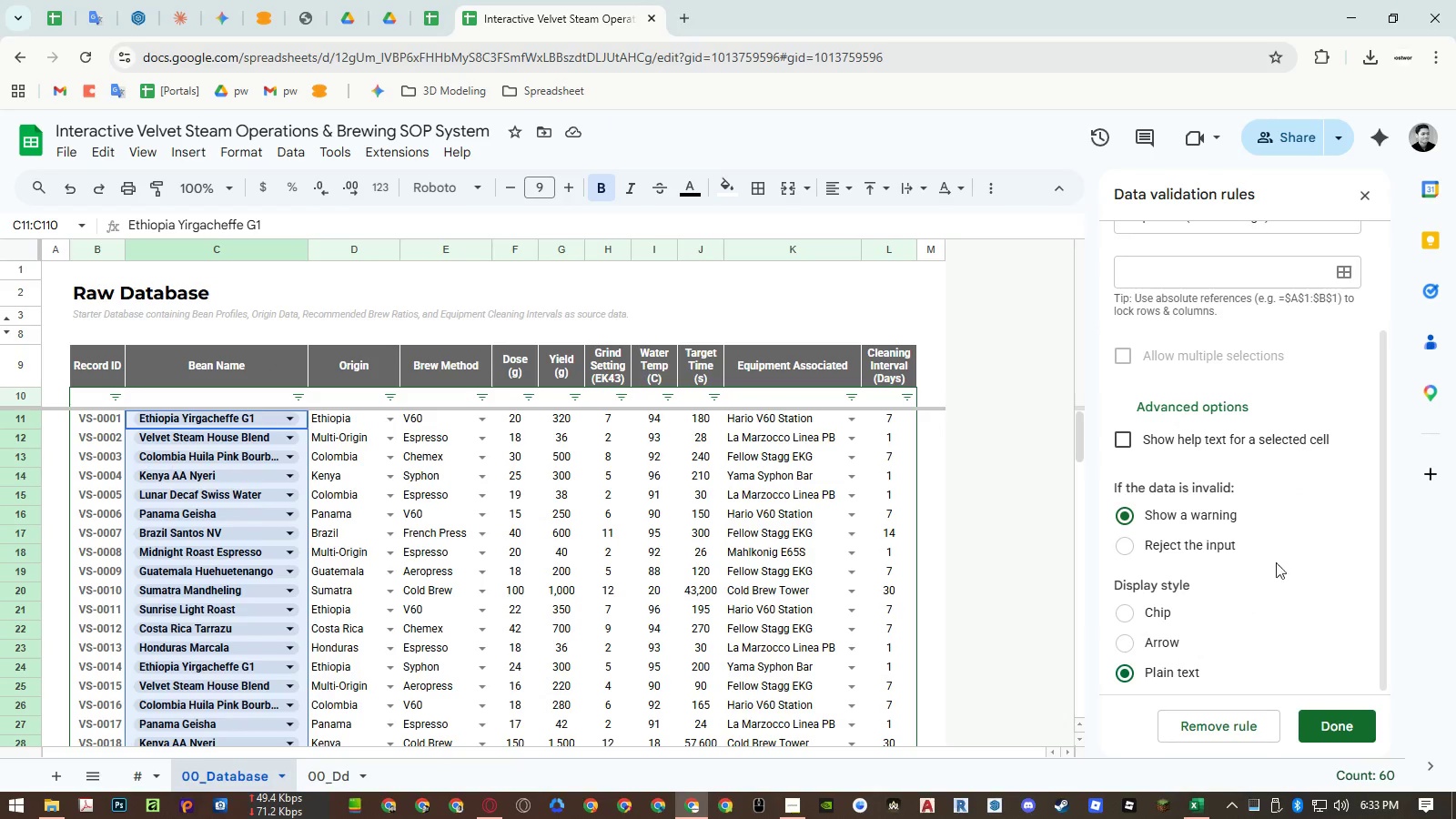 
scroll: coordinate [1289, 551], scroll_direction: up, amount: 4.0
 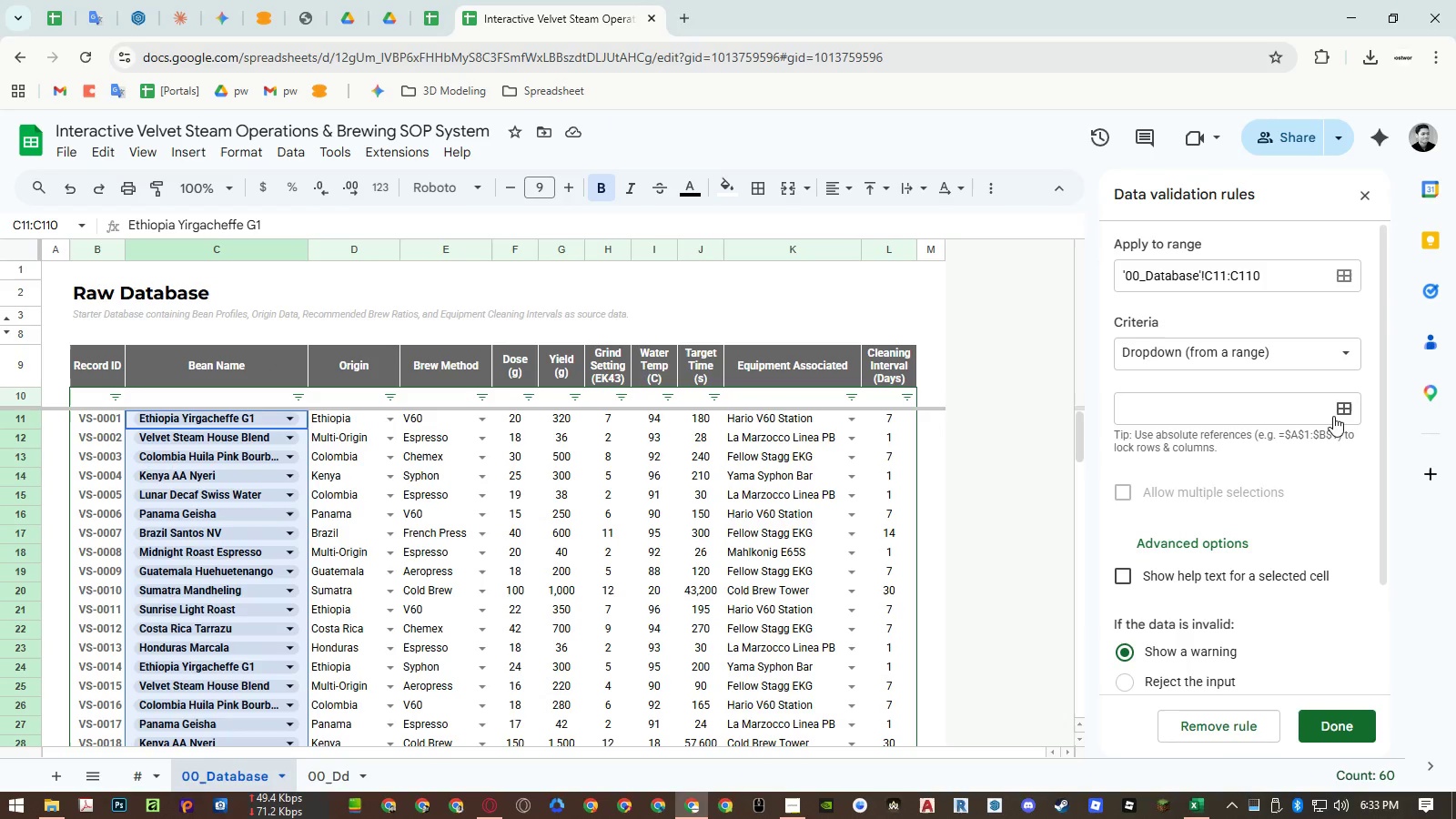 
left_click([1335, 412])
 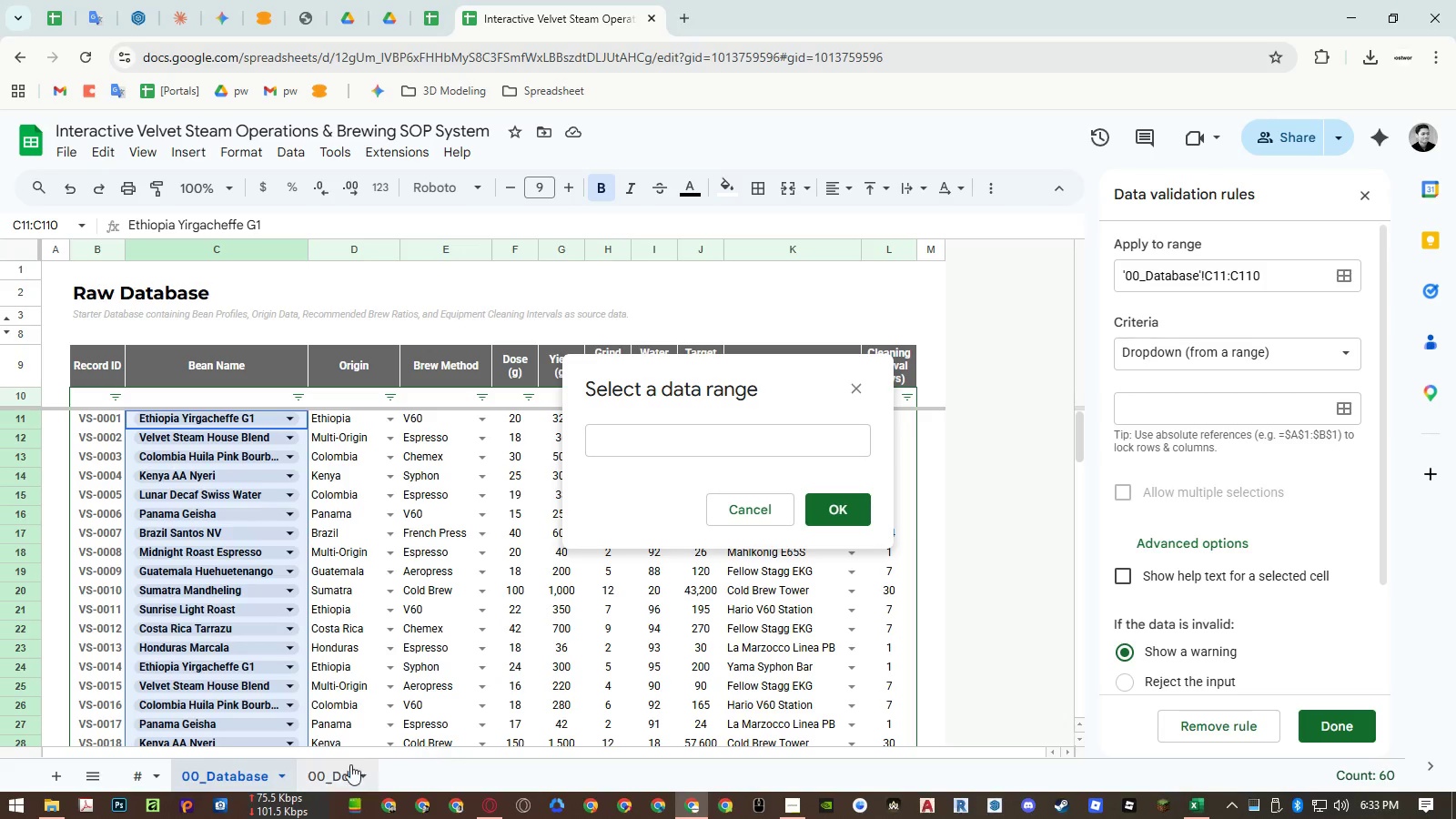 
left_click([343, 766])
 